 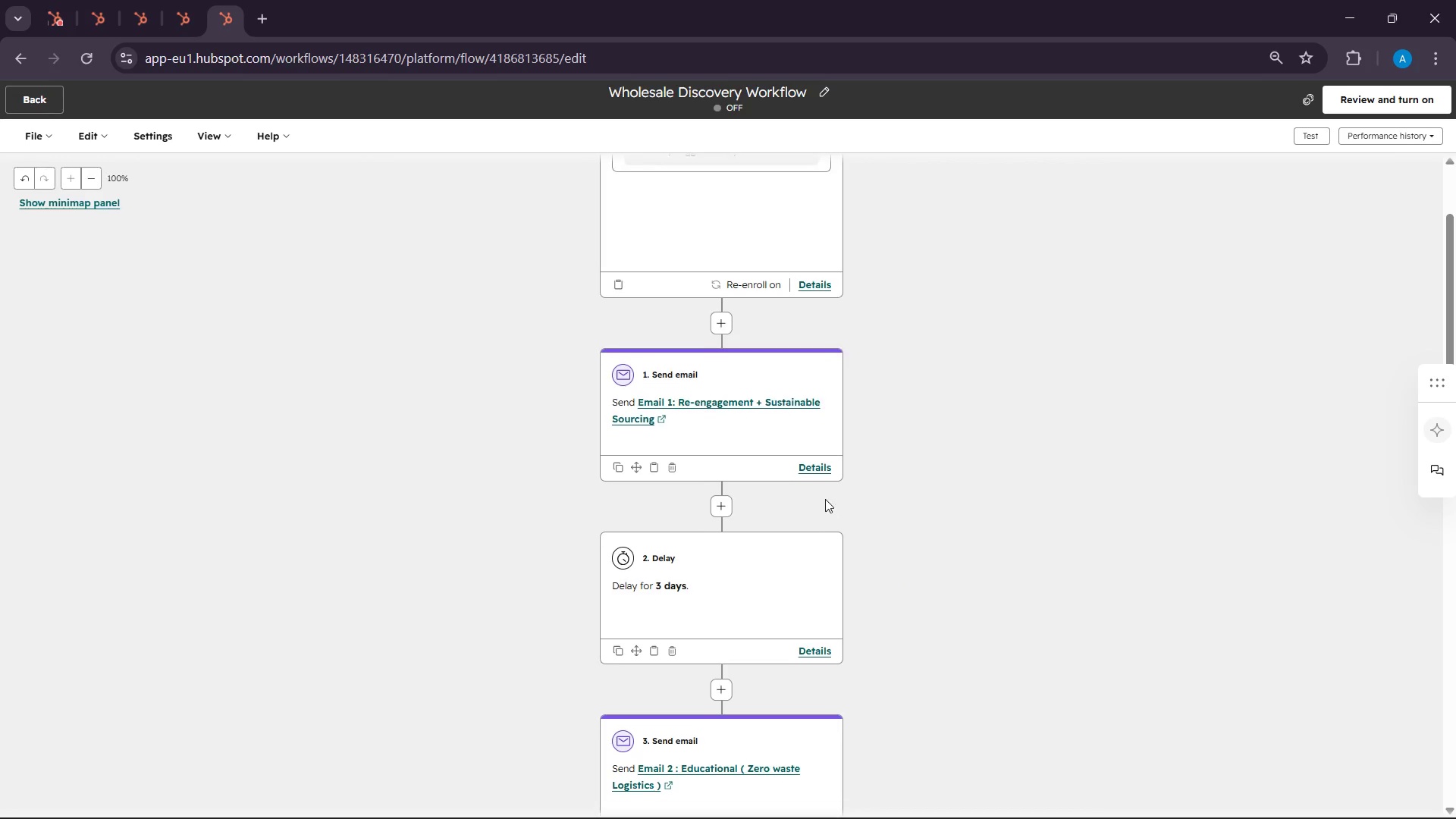 
left_click([764, 441])
 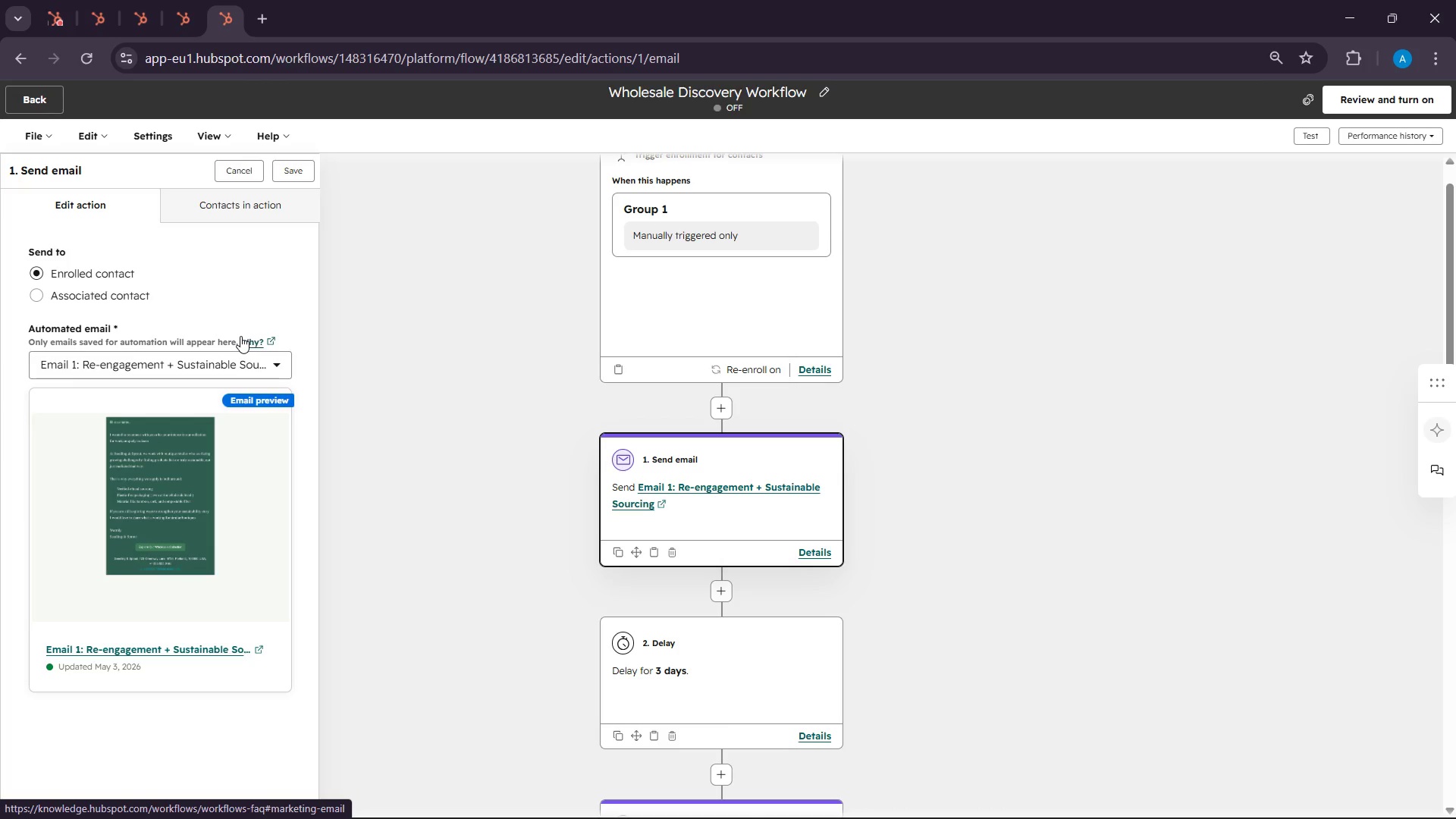 
wait(45.28)
 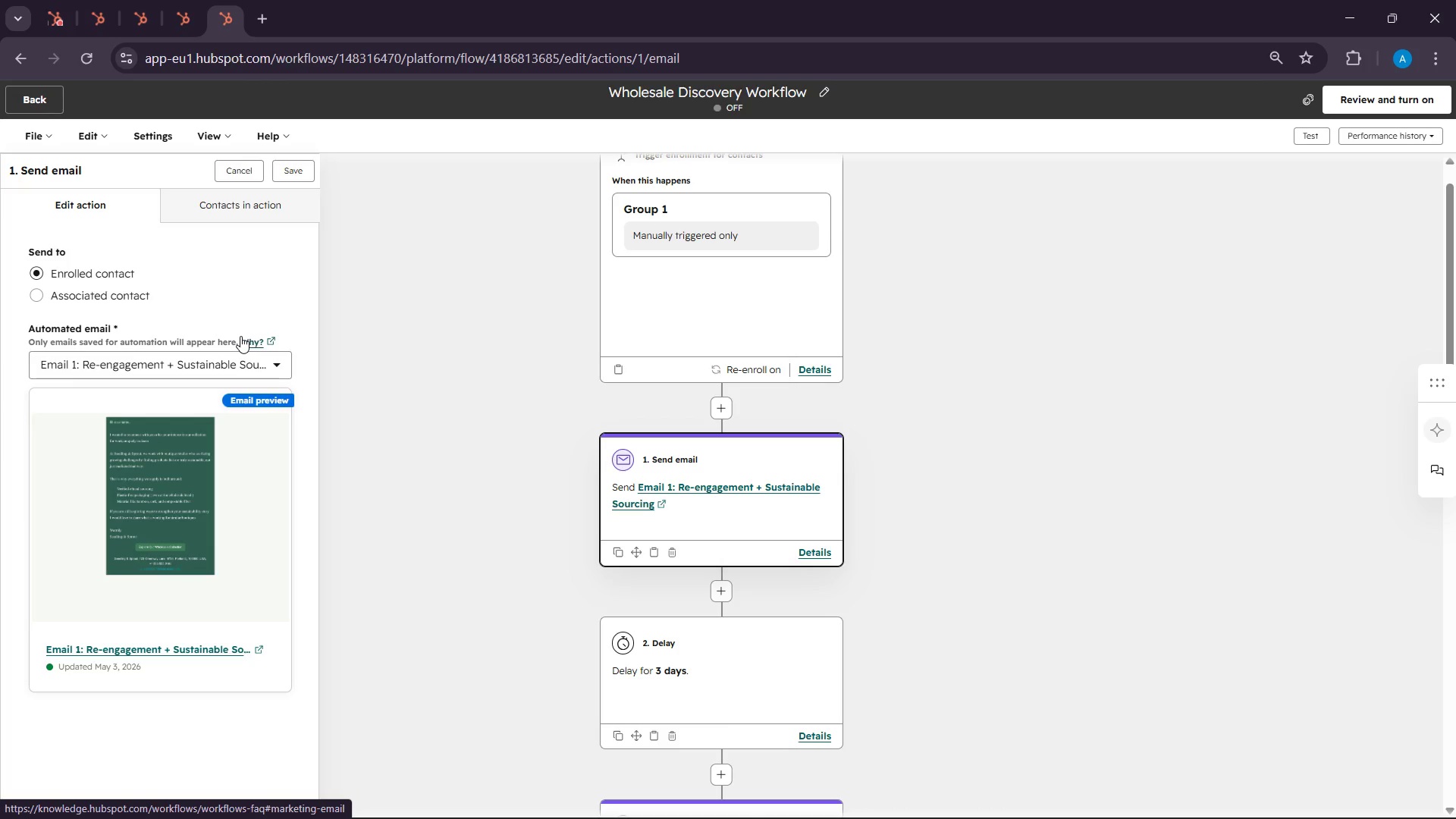 
scroll: coordinate [855, 387], scroll_direction: down, amount: 6.0
 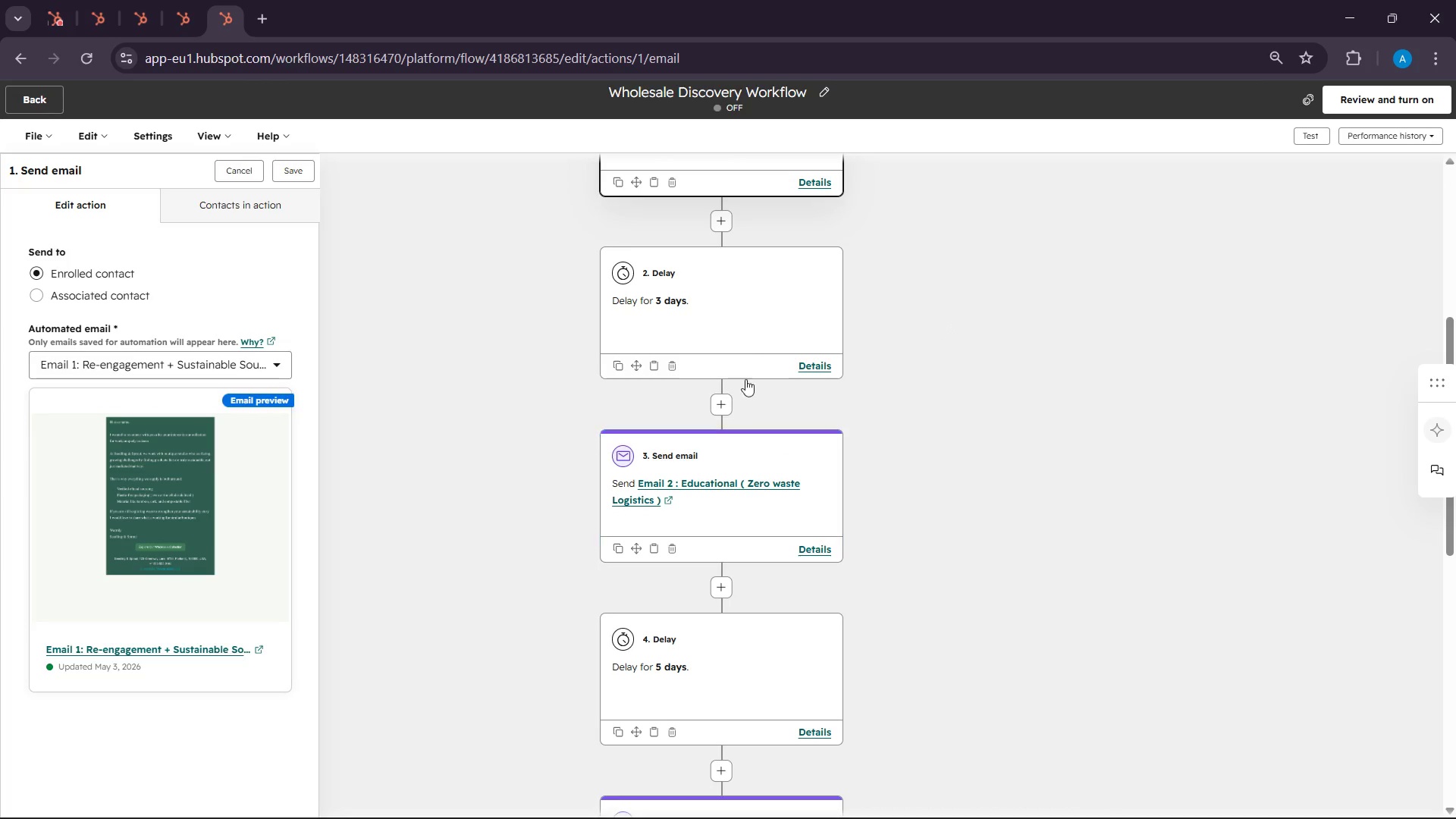 
left_click([743, 326])
 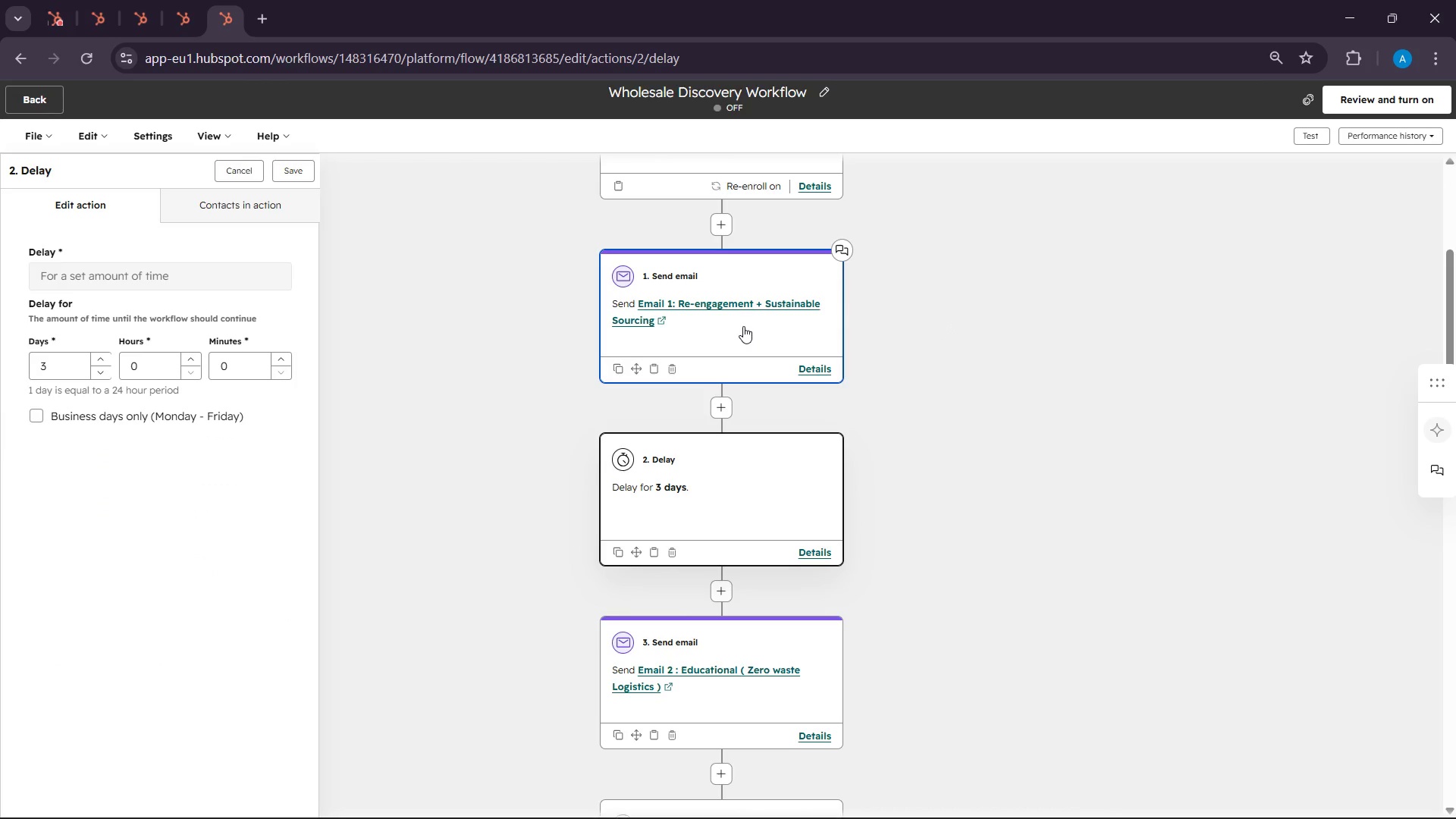 
wait(5.02)
 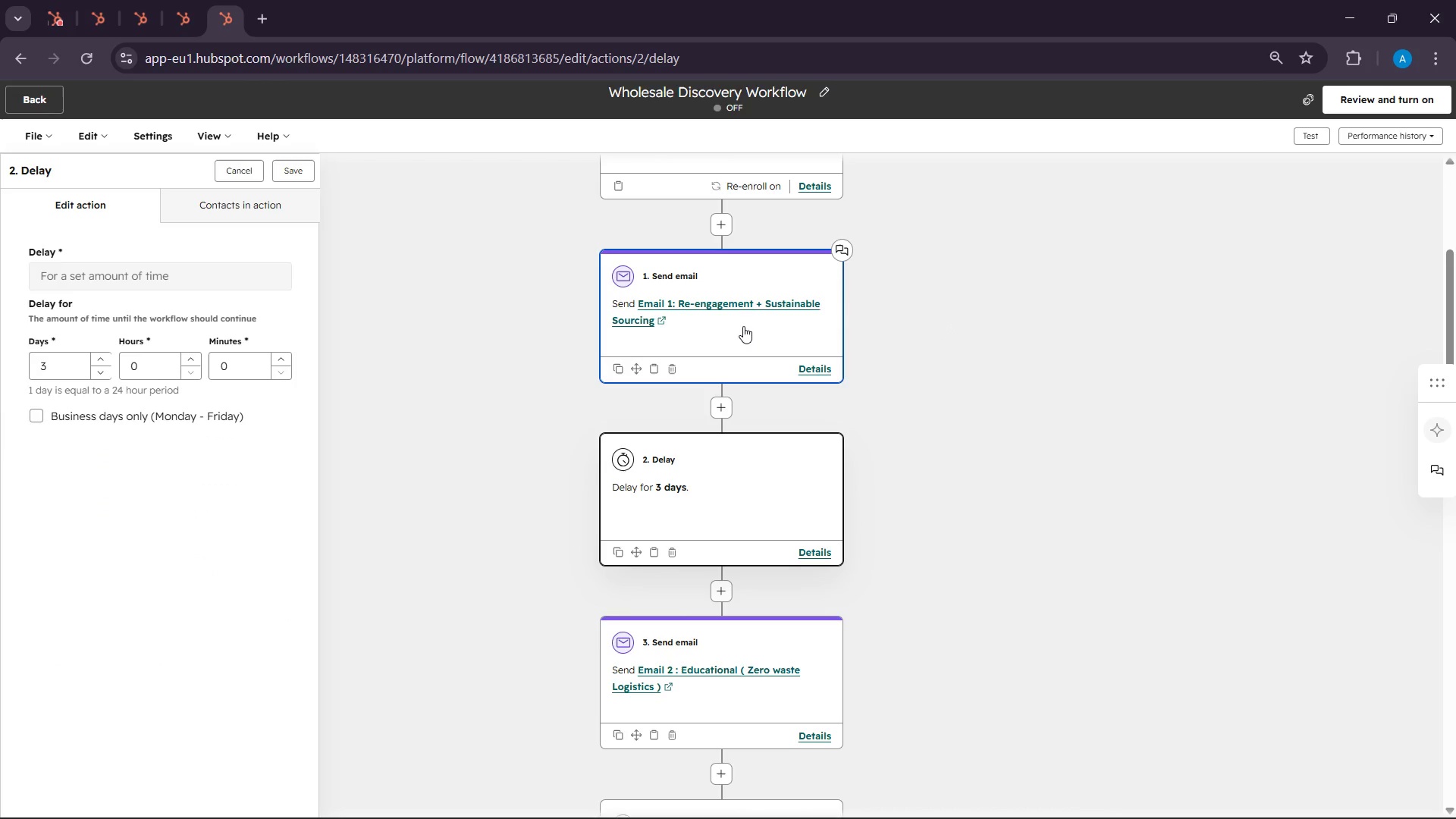 
scroll: coordinate [745, 327], scroll_direction: down, amount: 1.0
 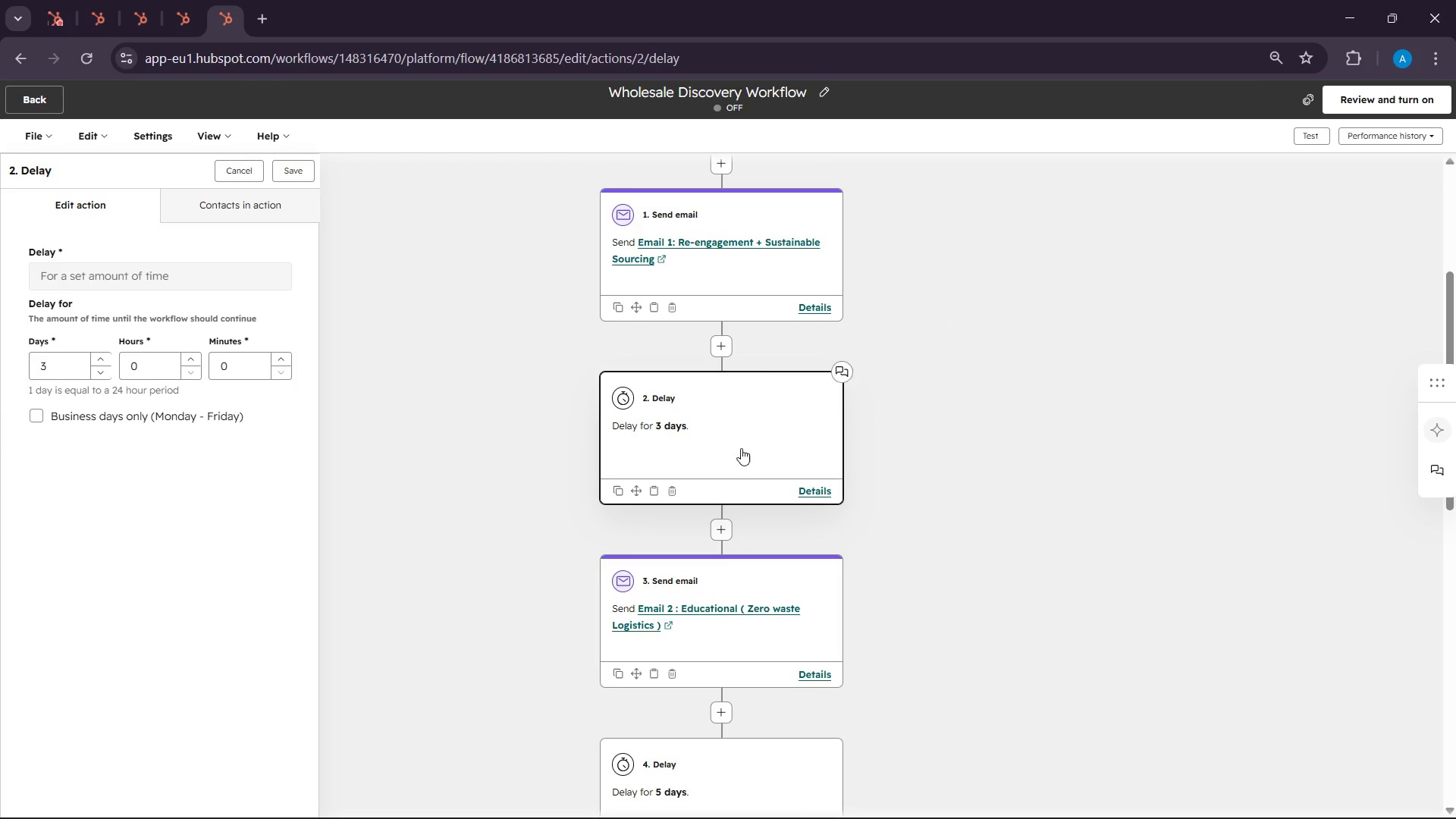 
left_click([741, 448])
 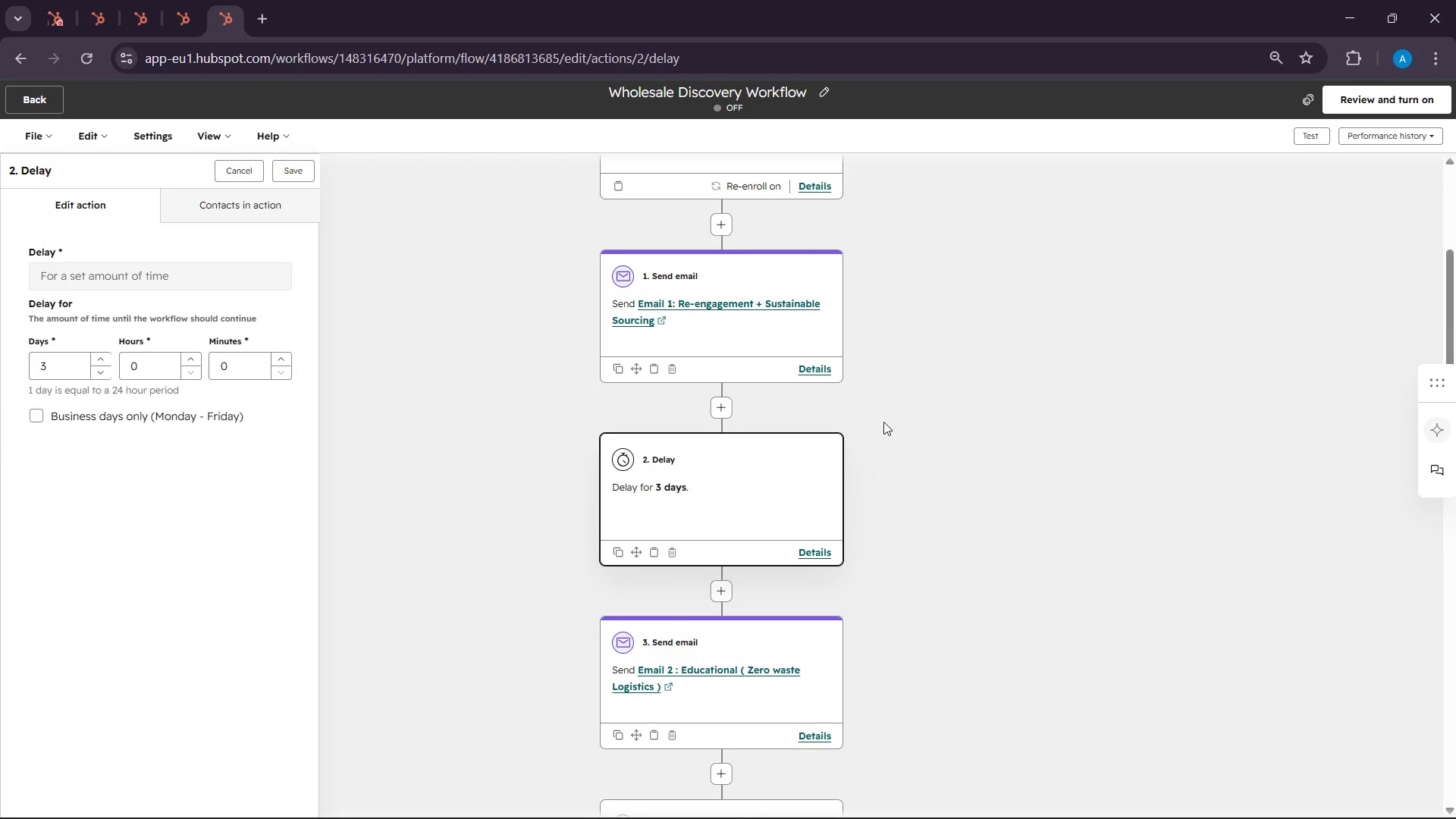 
scroll: coordinate [875, 428], scroll_direction: down, amount: 9.0
 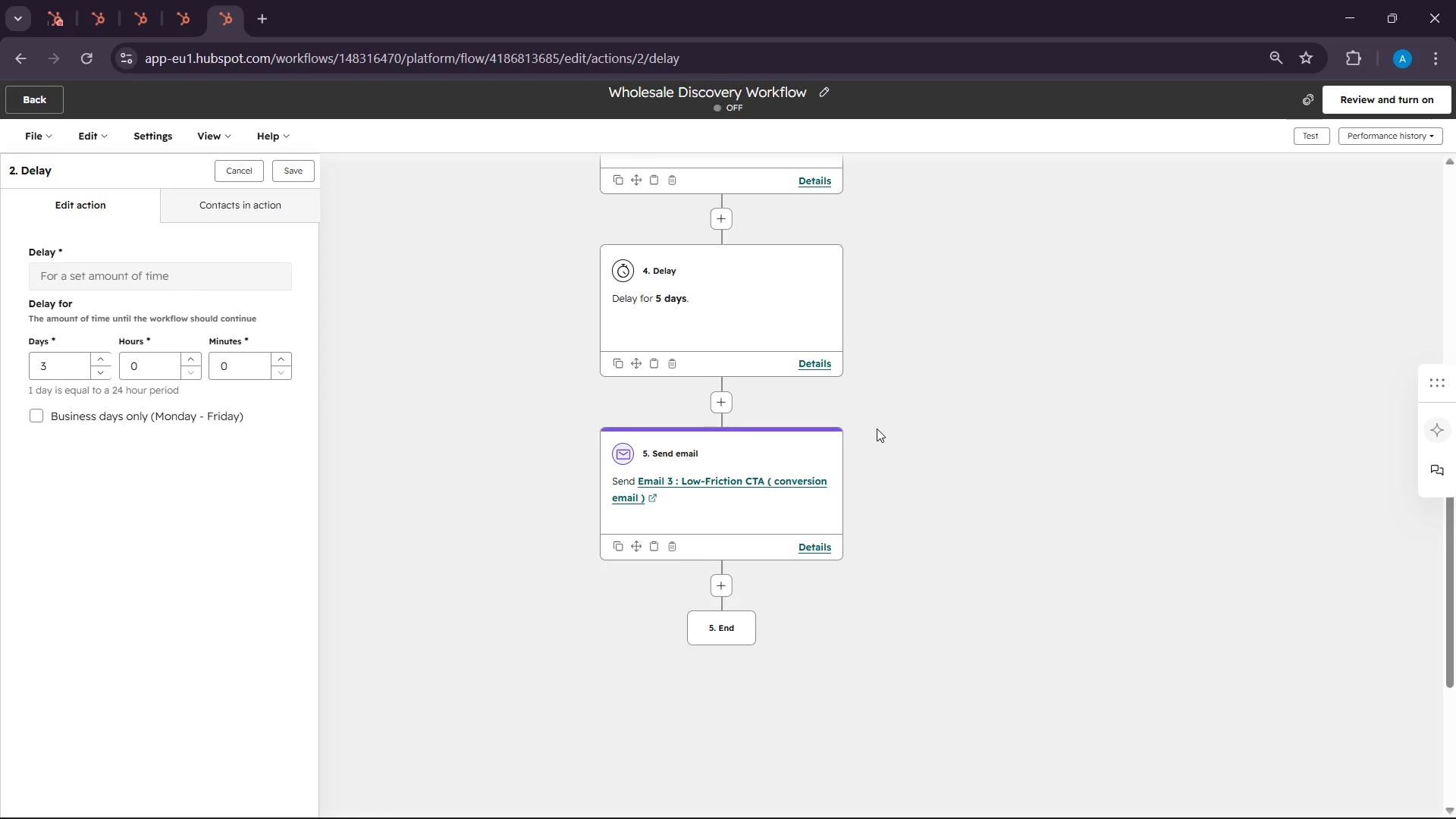 
scroll: coordinate [877, 428], scroll_direction: up, amount: 5.0
 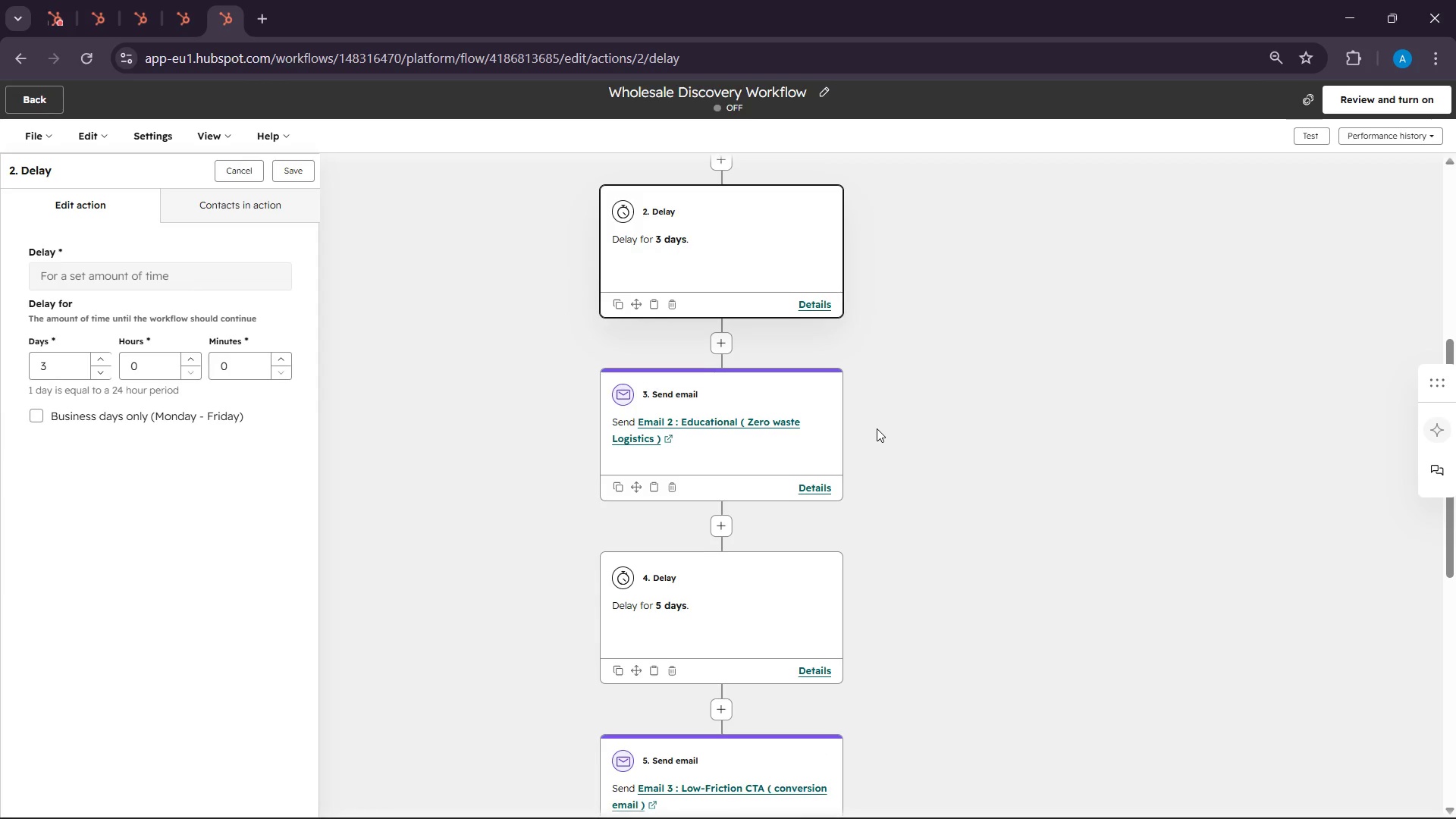 
scroll: coordinate [745, 454], scroll_direction: down, amount: 5.0
 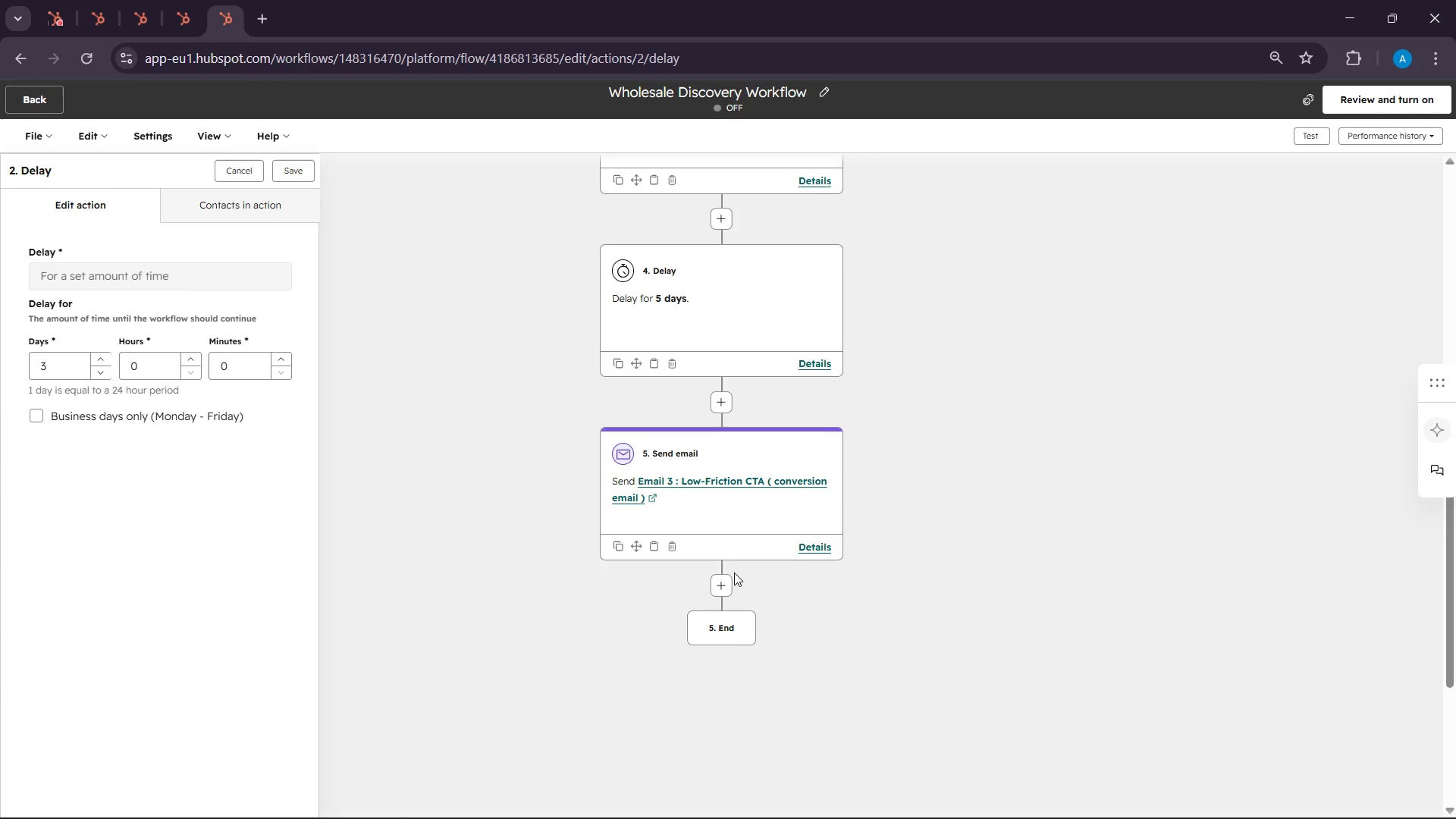 
left_click([750, 529])
 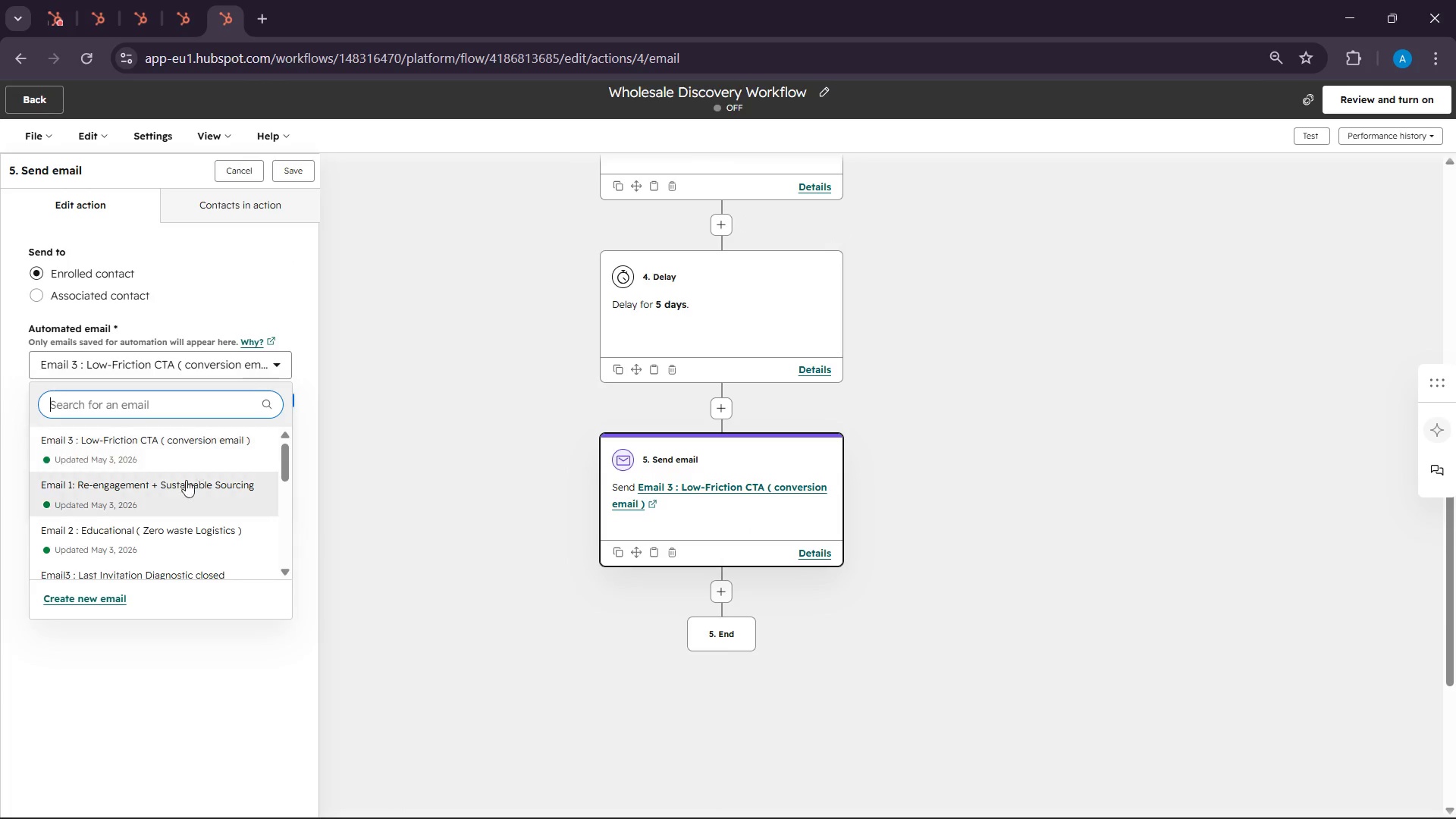 
left_click([177, 450])
 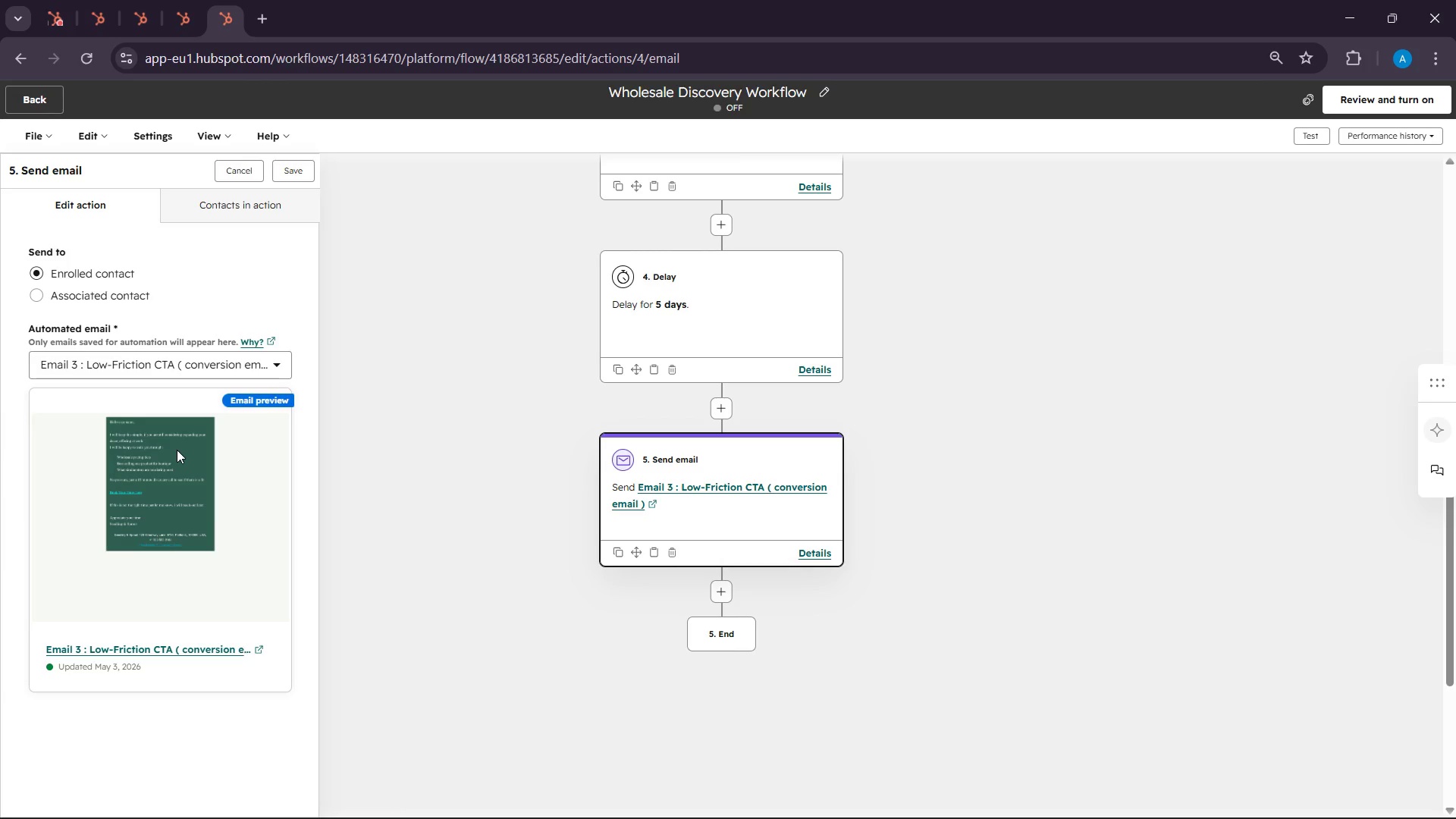 
wait(55.38)
 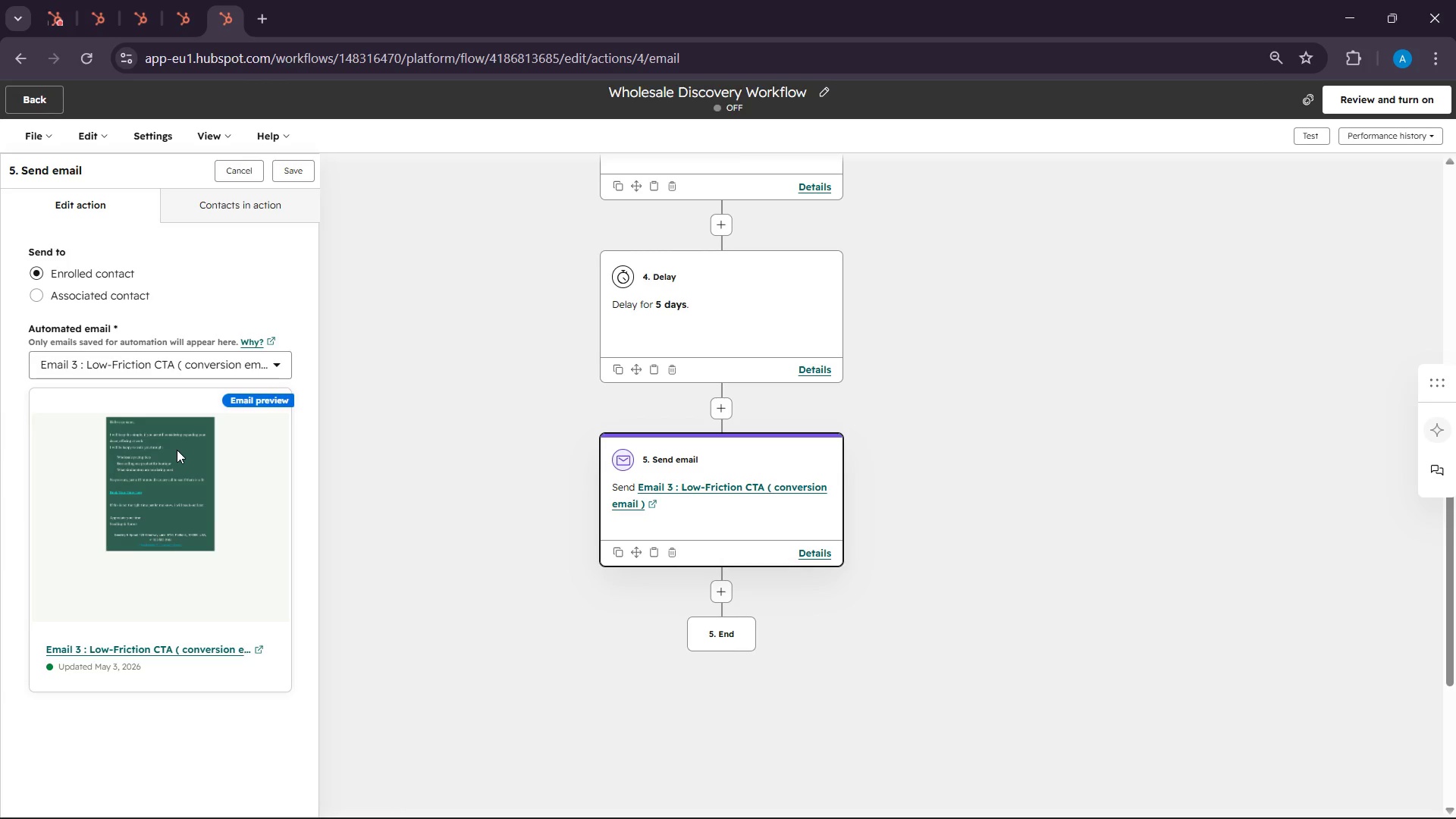 
double_click([304, 164])
 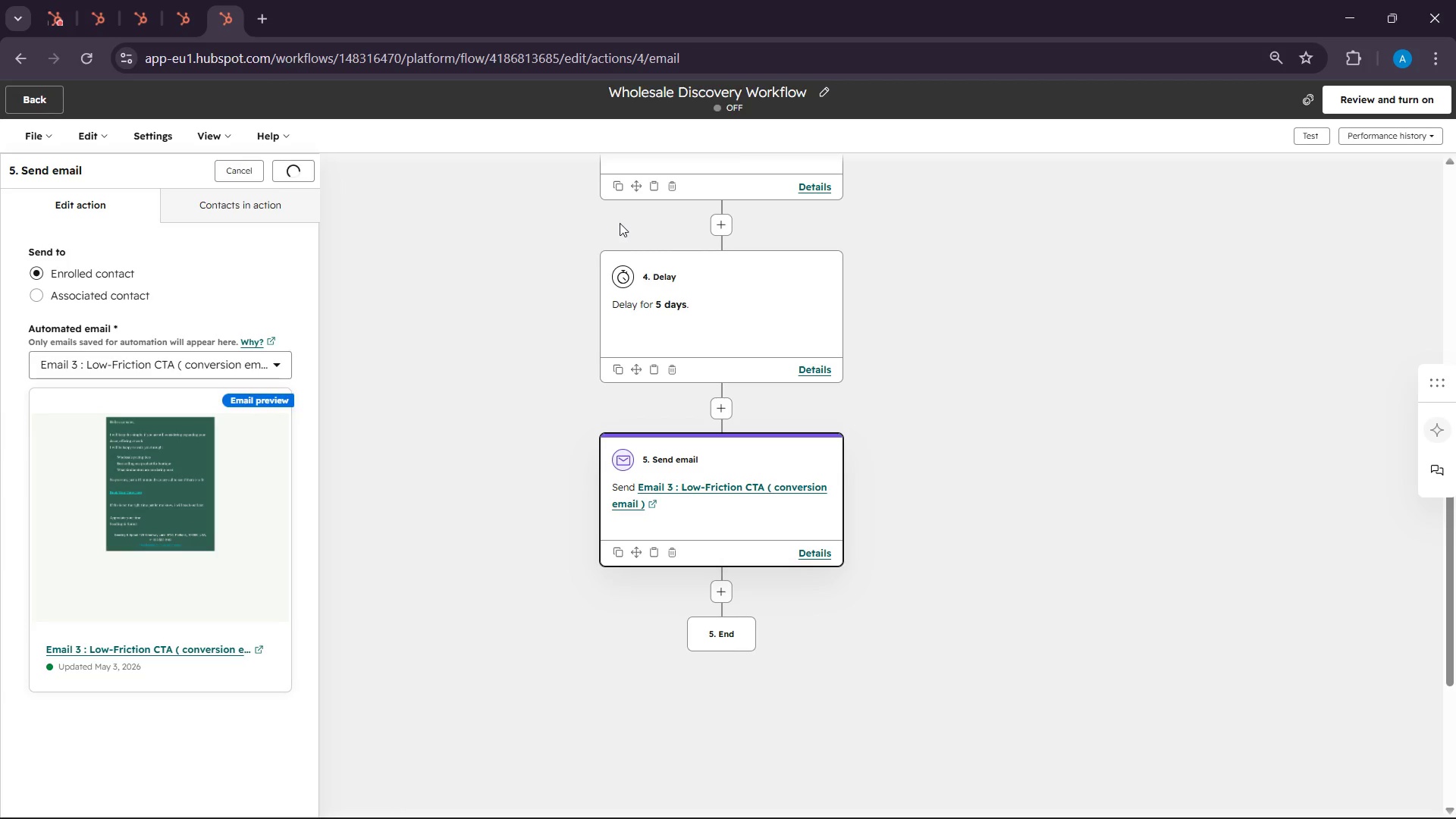 
scroll: coordinate [886, 490], scroll_direction: down, amount: 1.0
 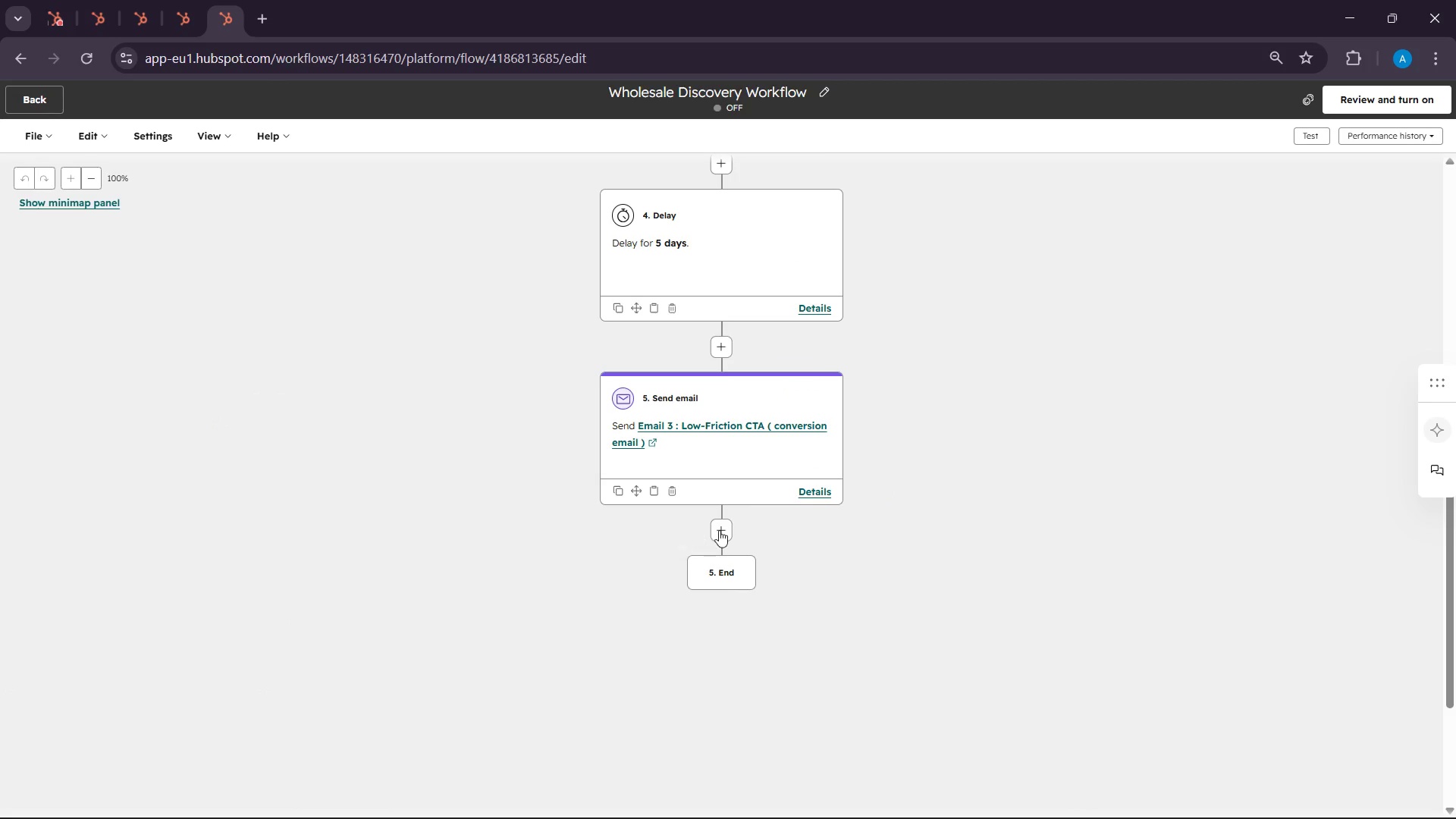 
left_click([722, 530])
 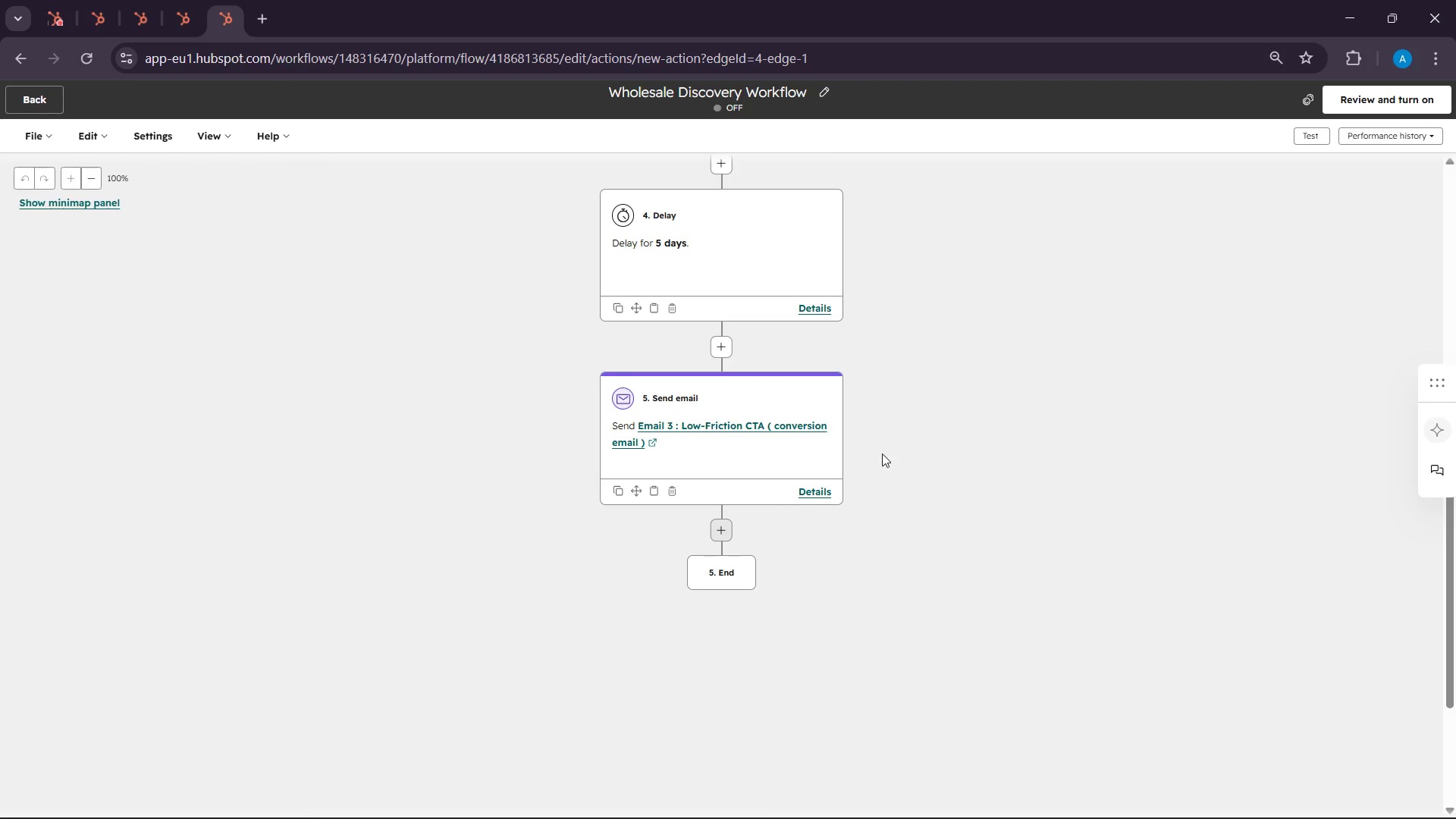 
scroll: coordinate [883, 451], scroll_direction: down, amount: 3.0
 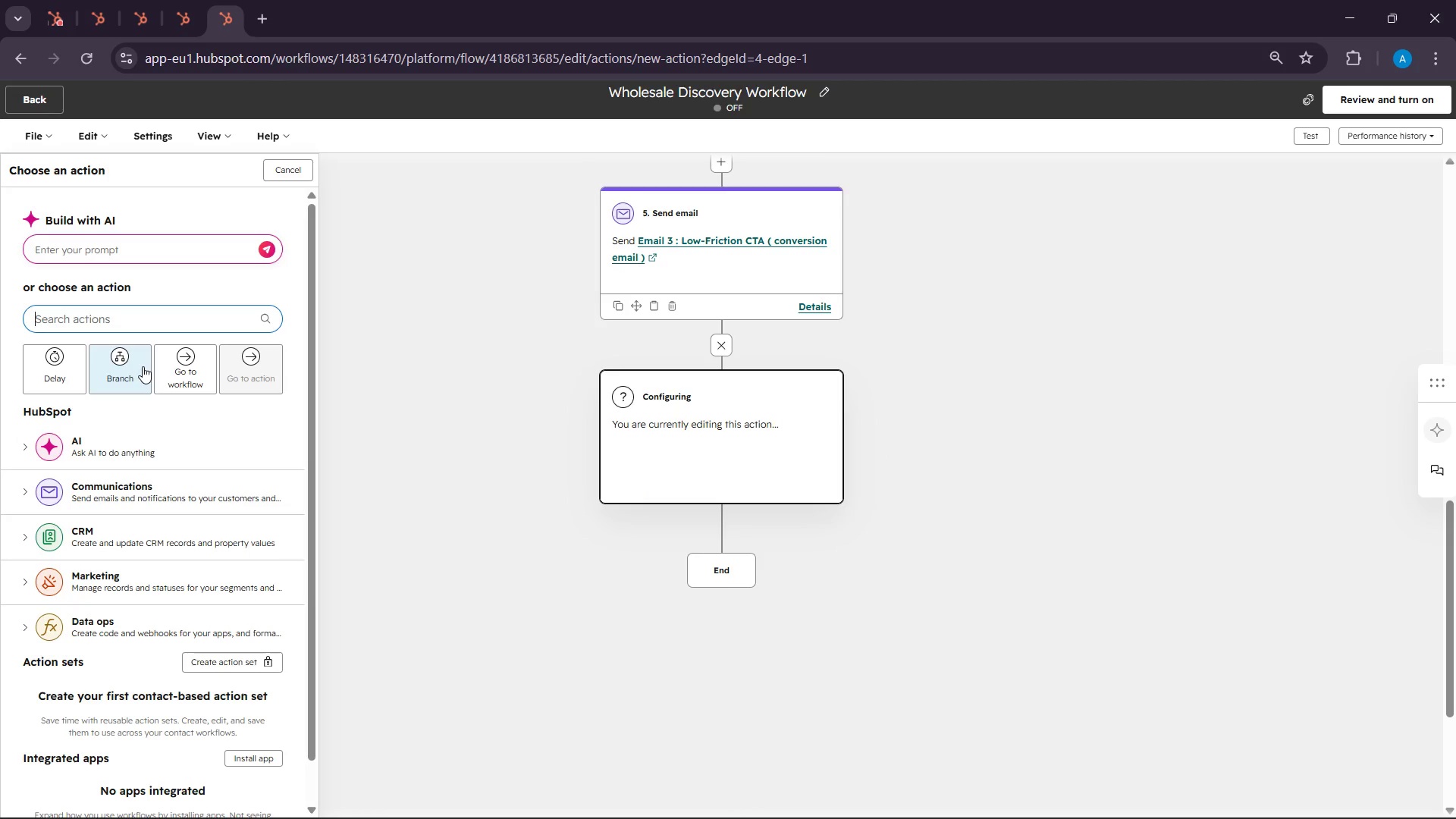 
left_click([143, 366])
 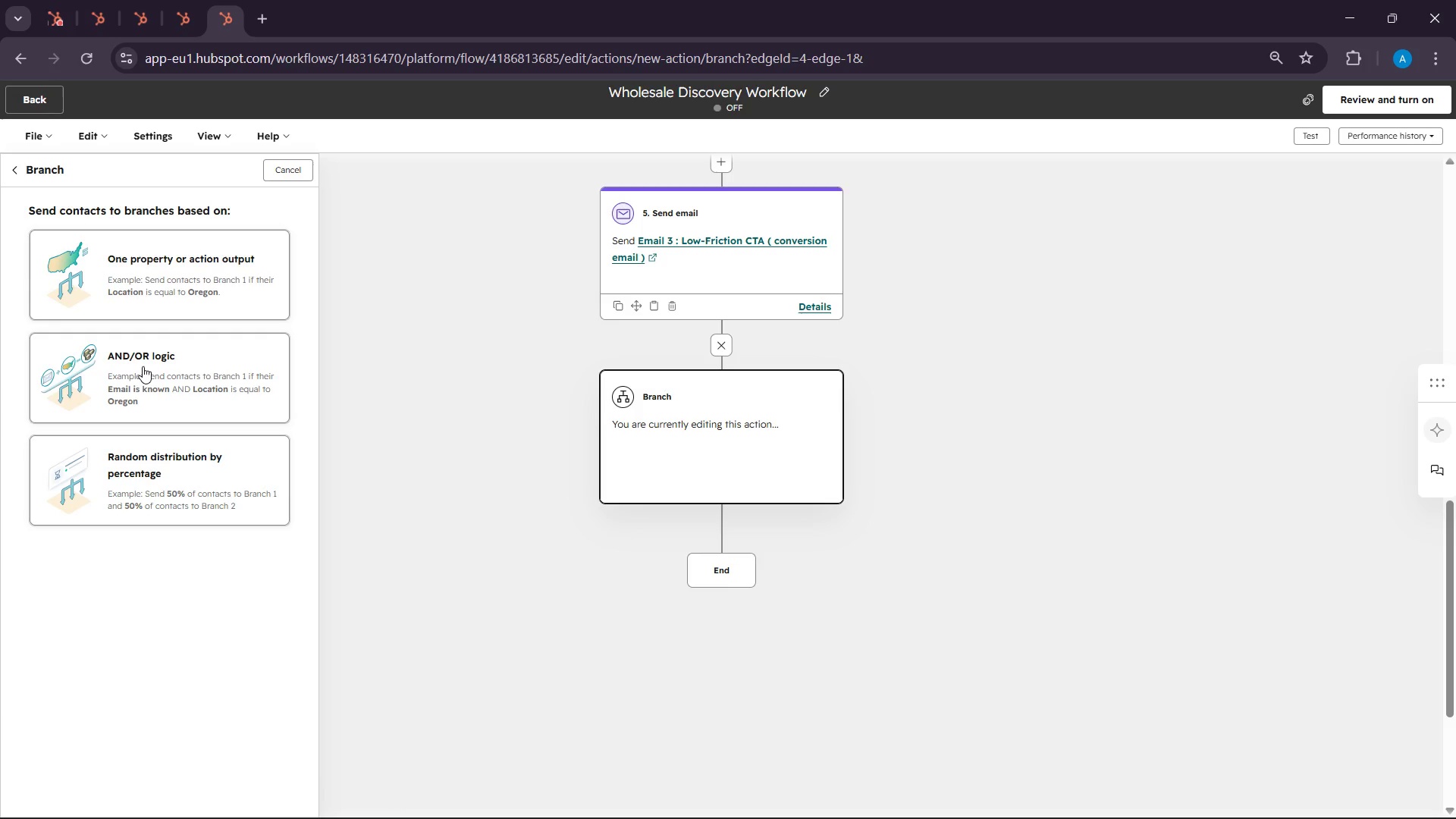 
wait(40.01)
 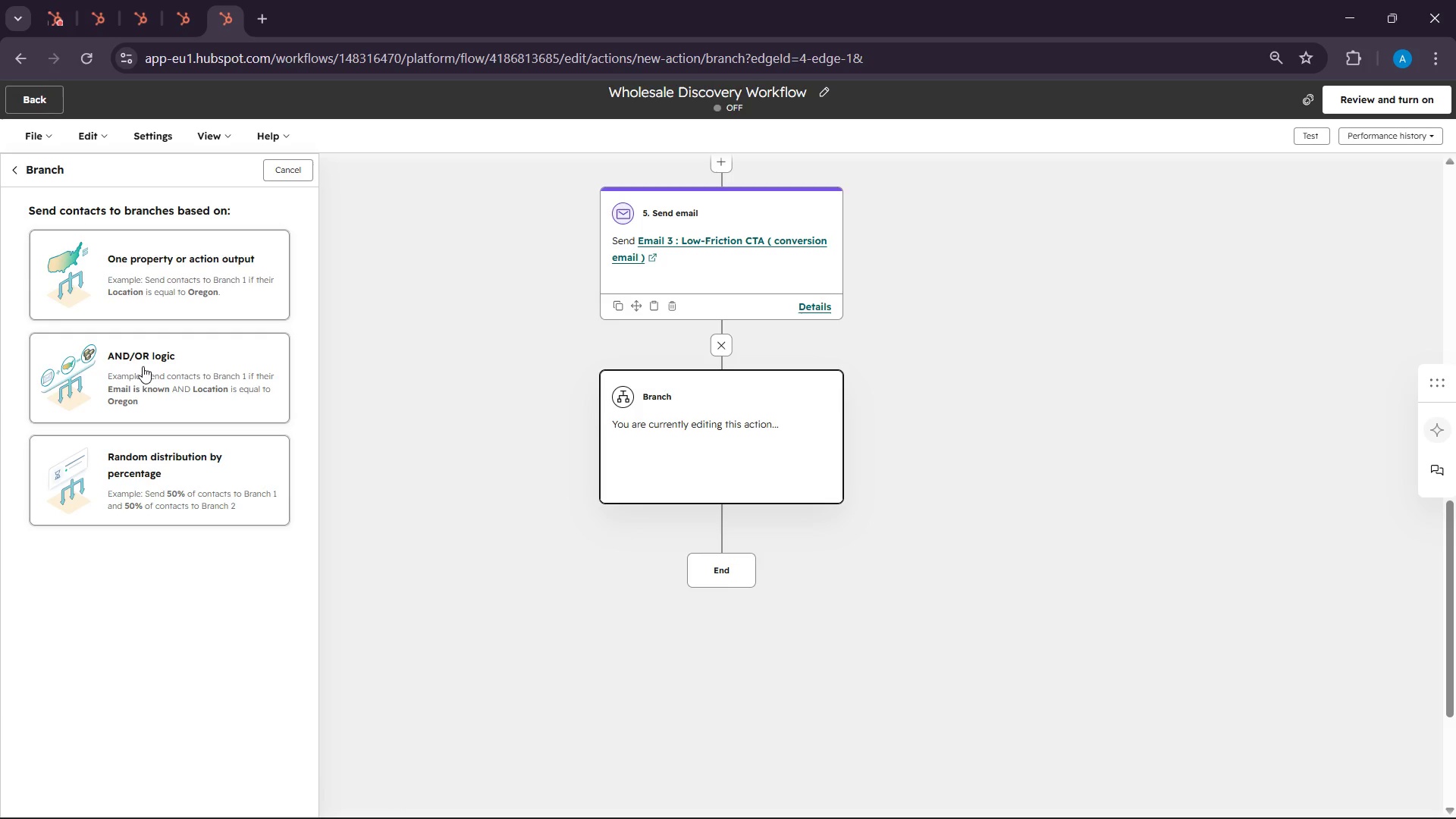 
left_click([254, 375])
 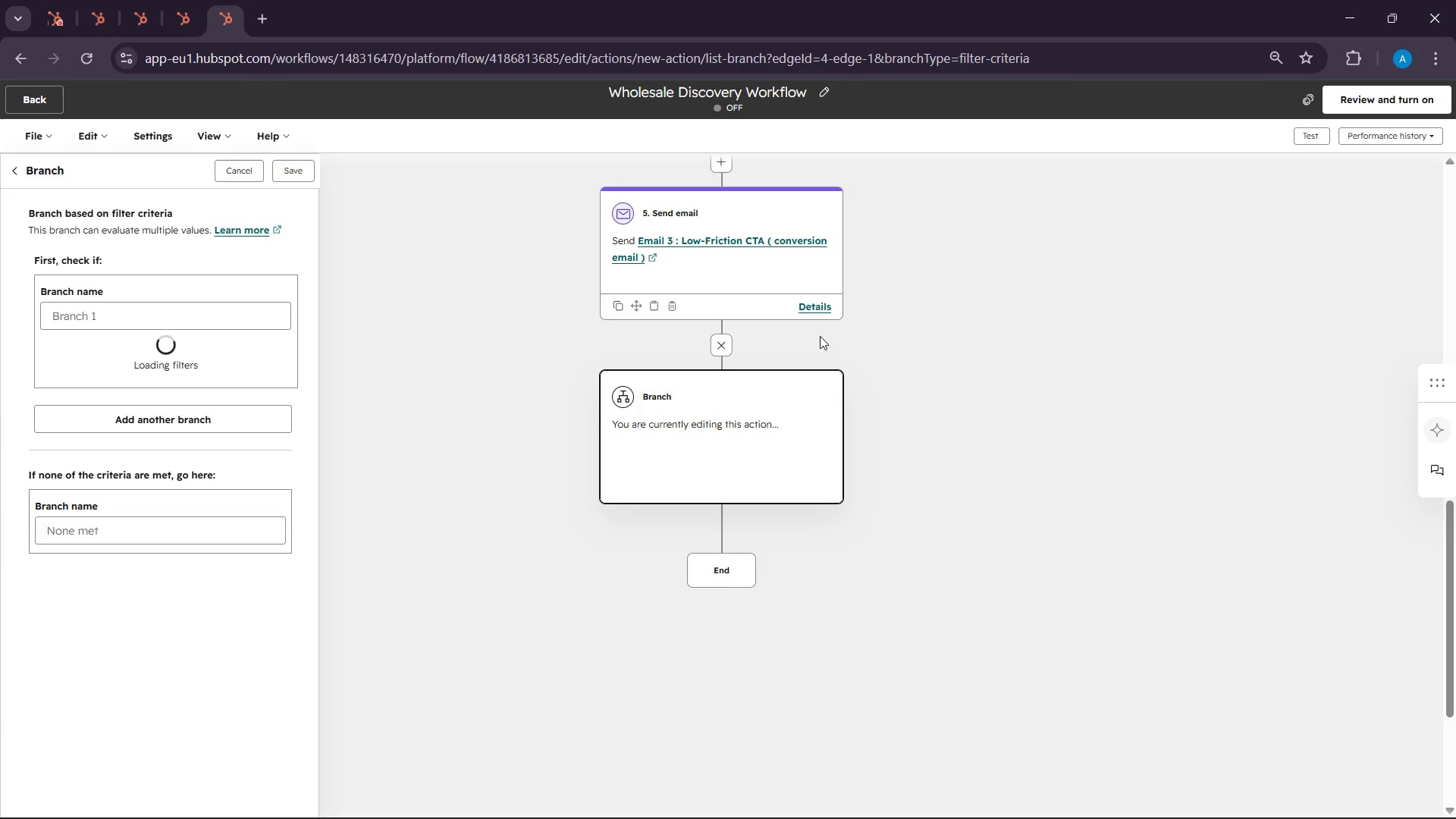 
wait(8.61)
 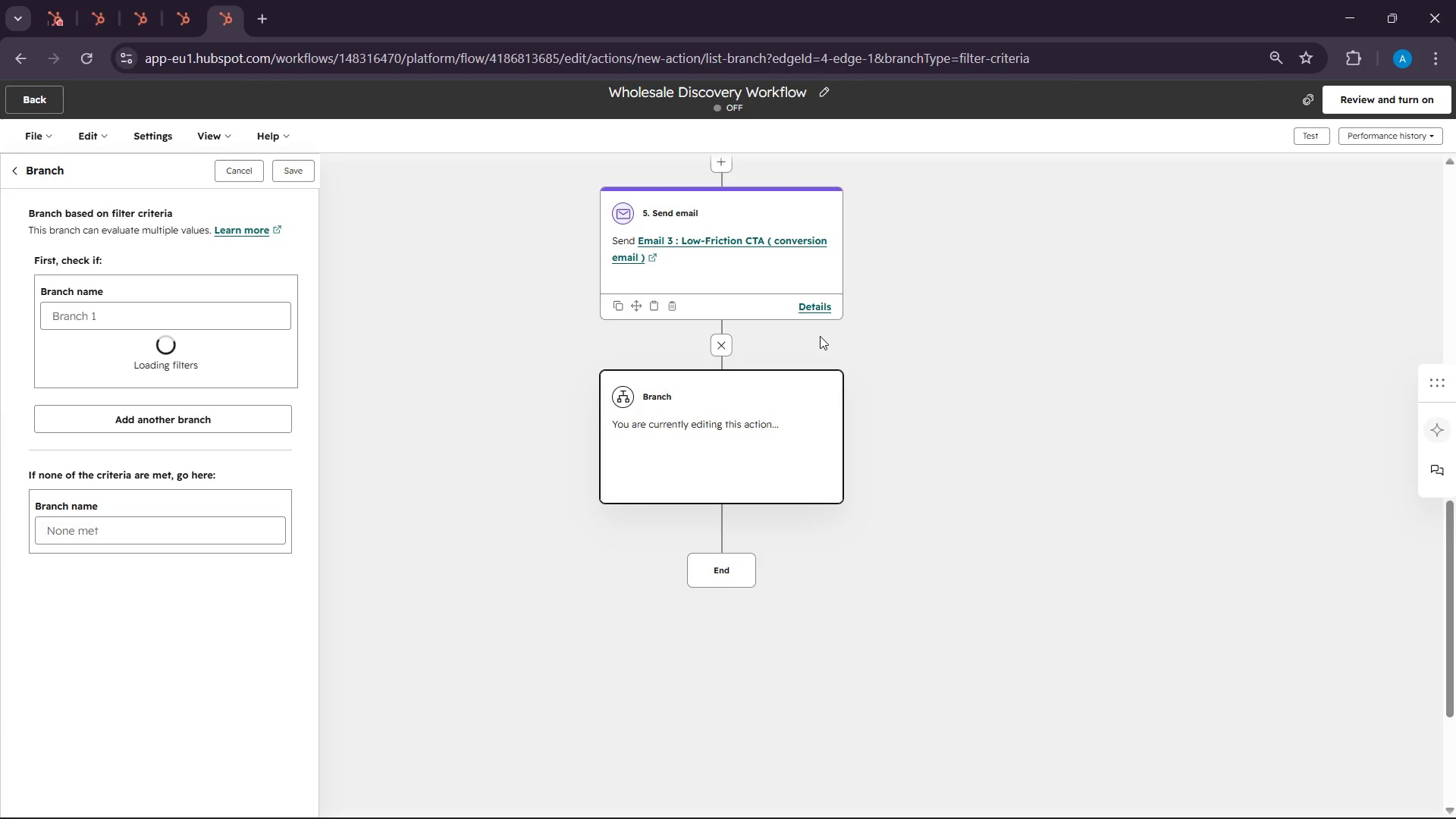 
left_click([155, 326])
 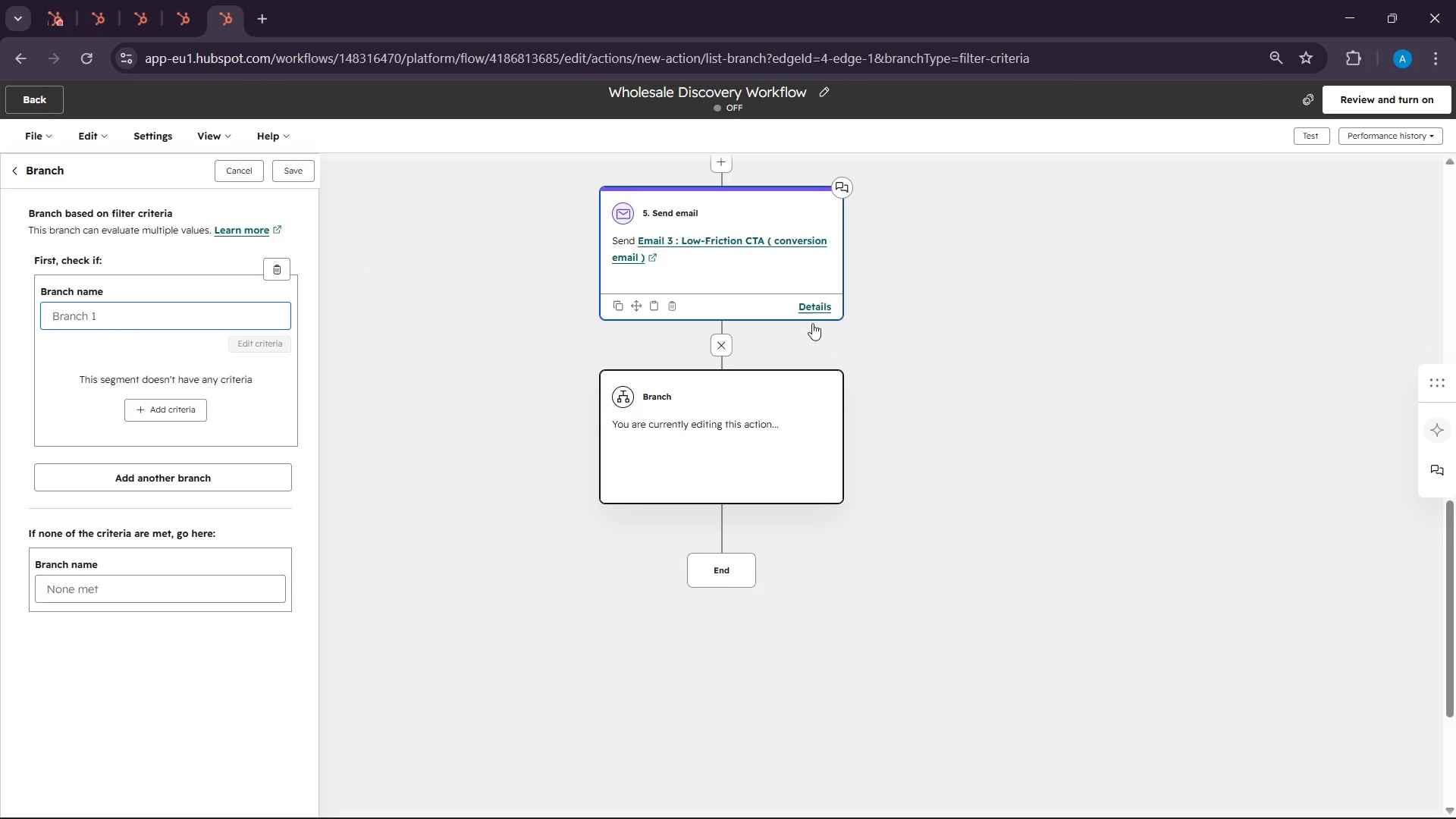 
scroll: coordinate [831, 346], scroll_direction: up, amount: 2.0
 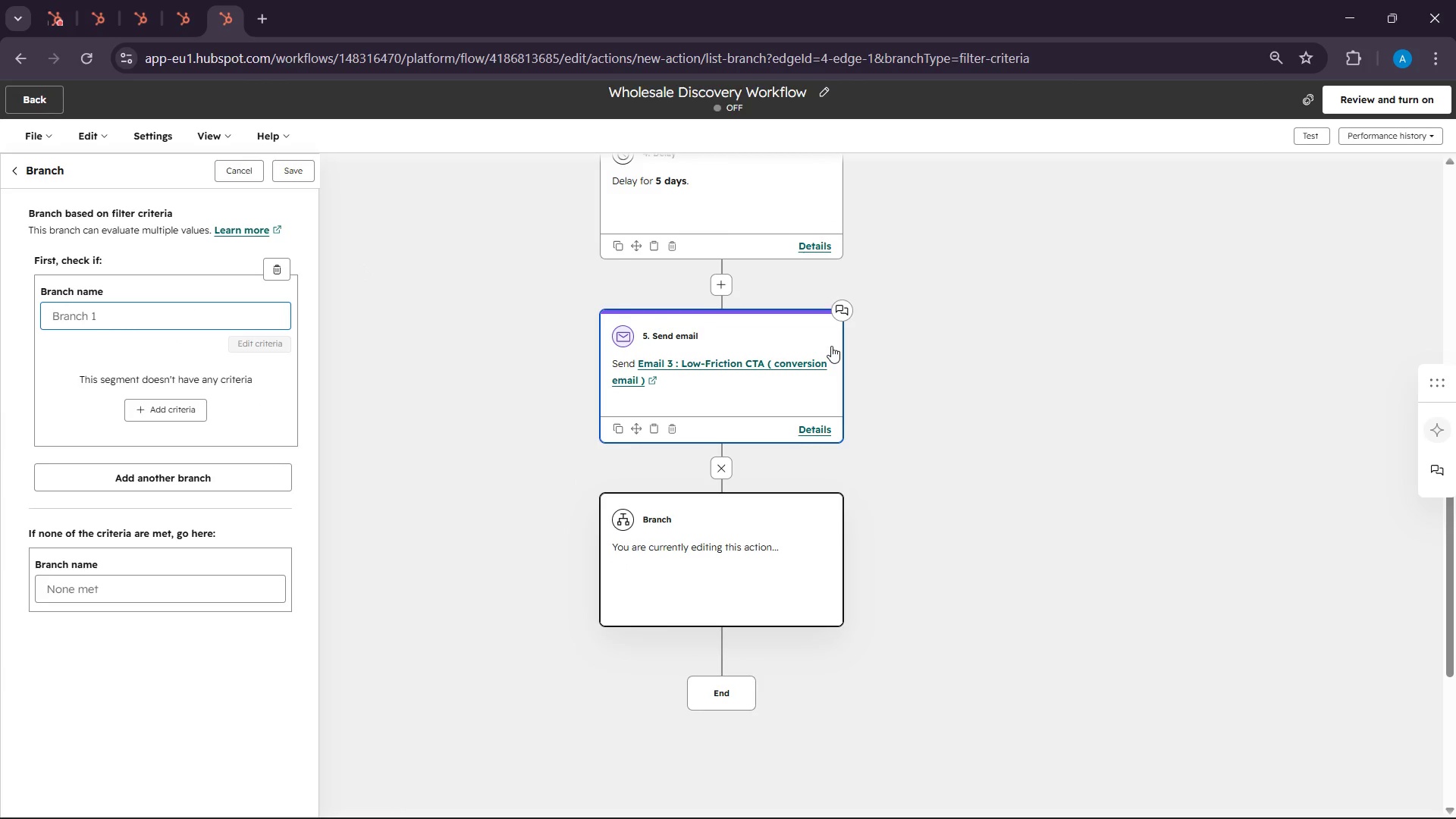 
scroll: coordinate [831, 346], scroll_direction: down, amount: 1.0
 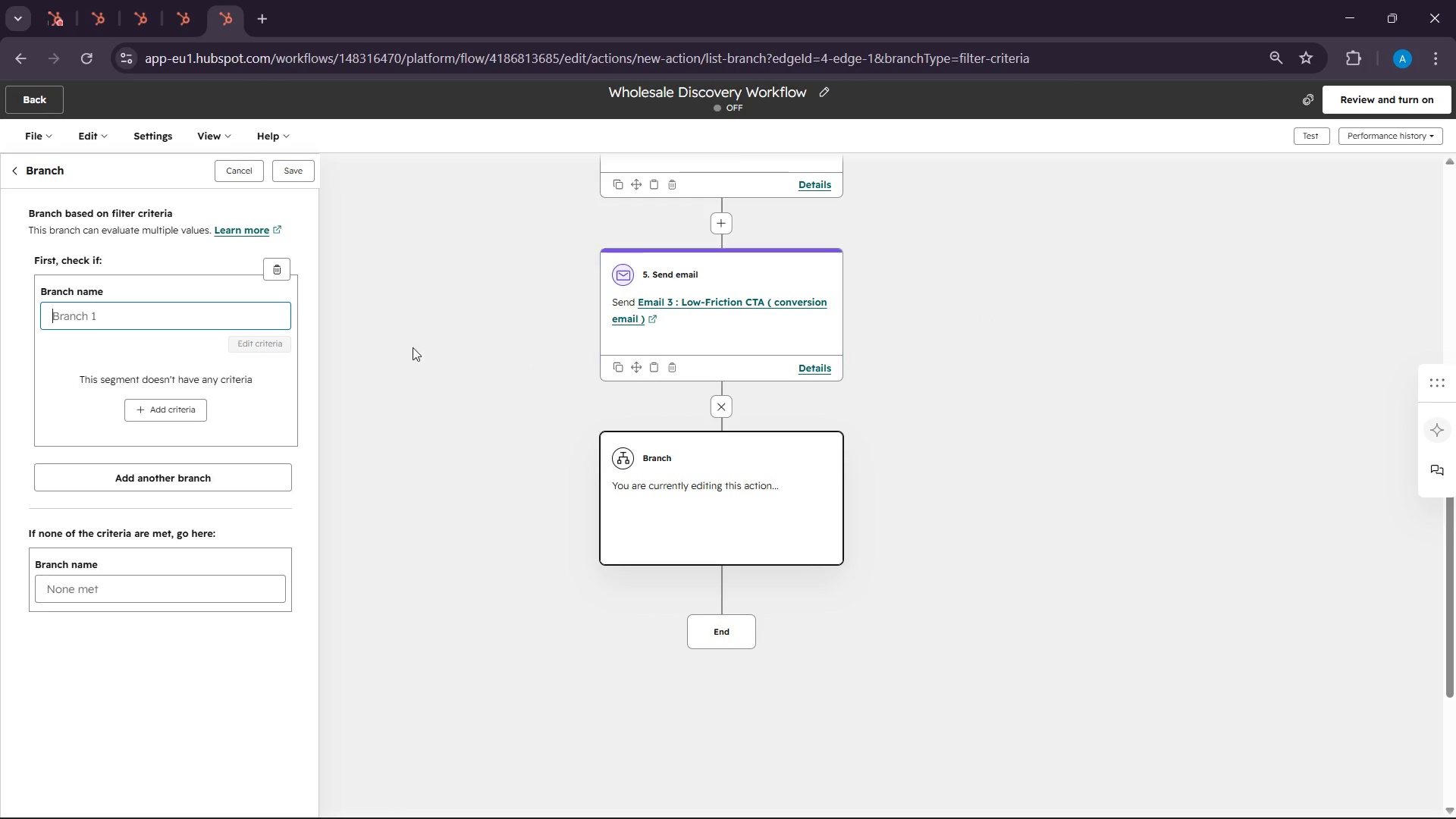 
left_click([90, 299])
 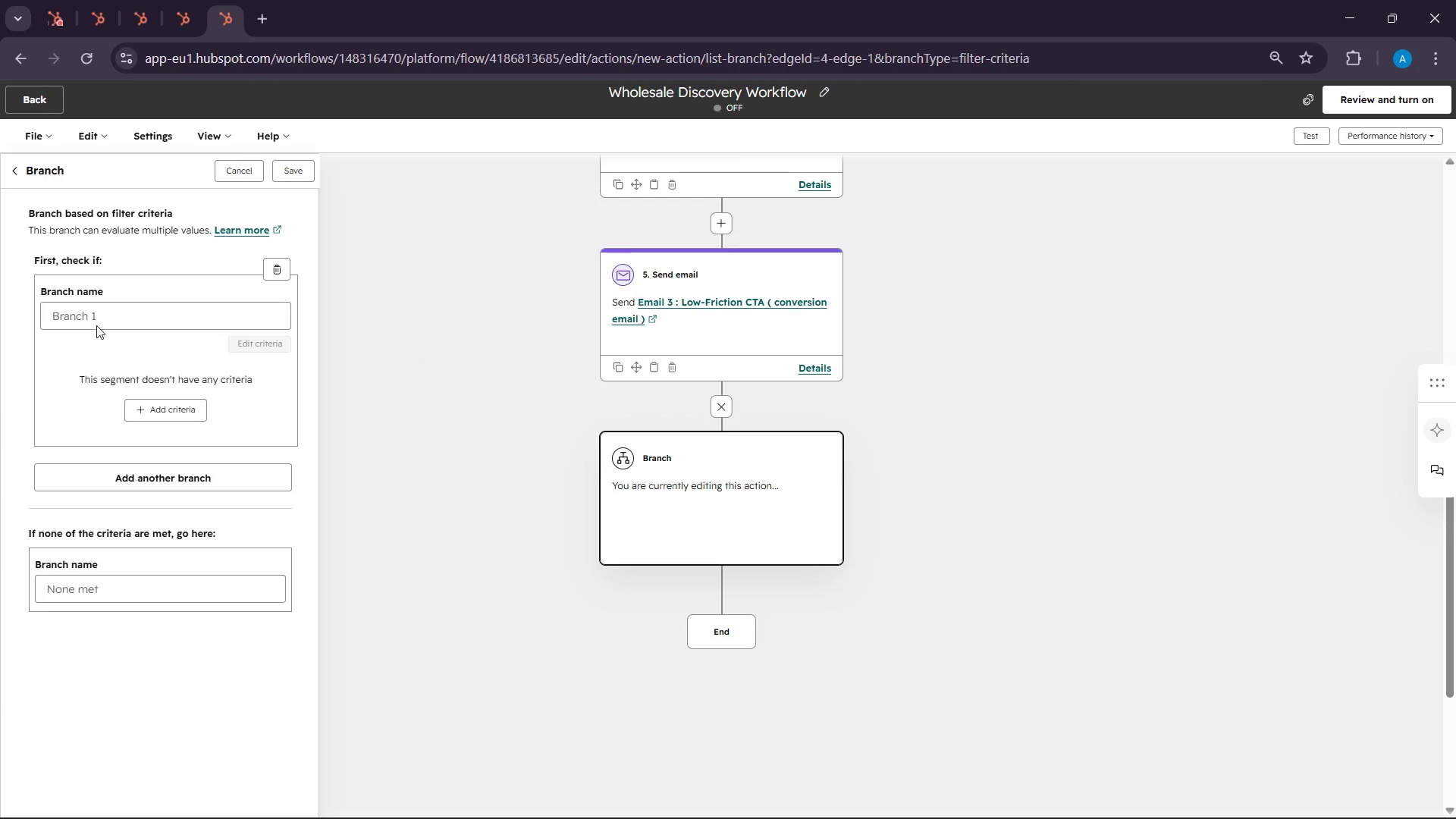 
left_click([96, 328])
 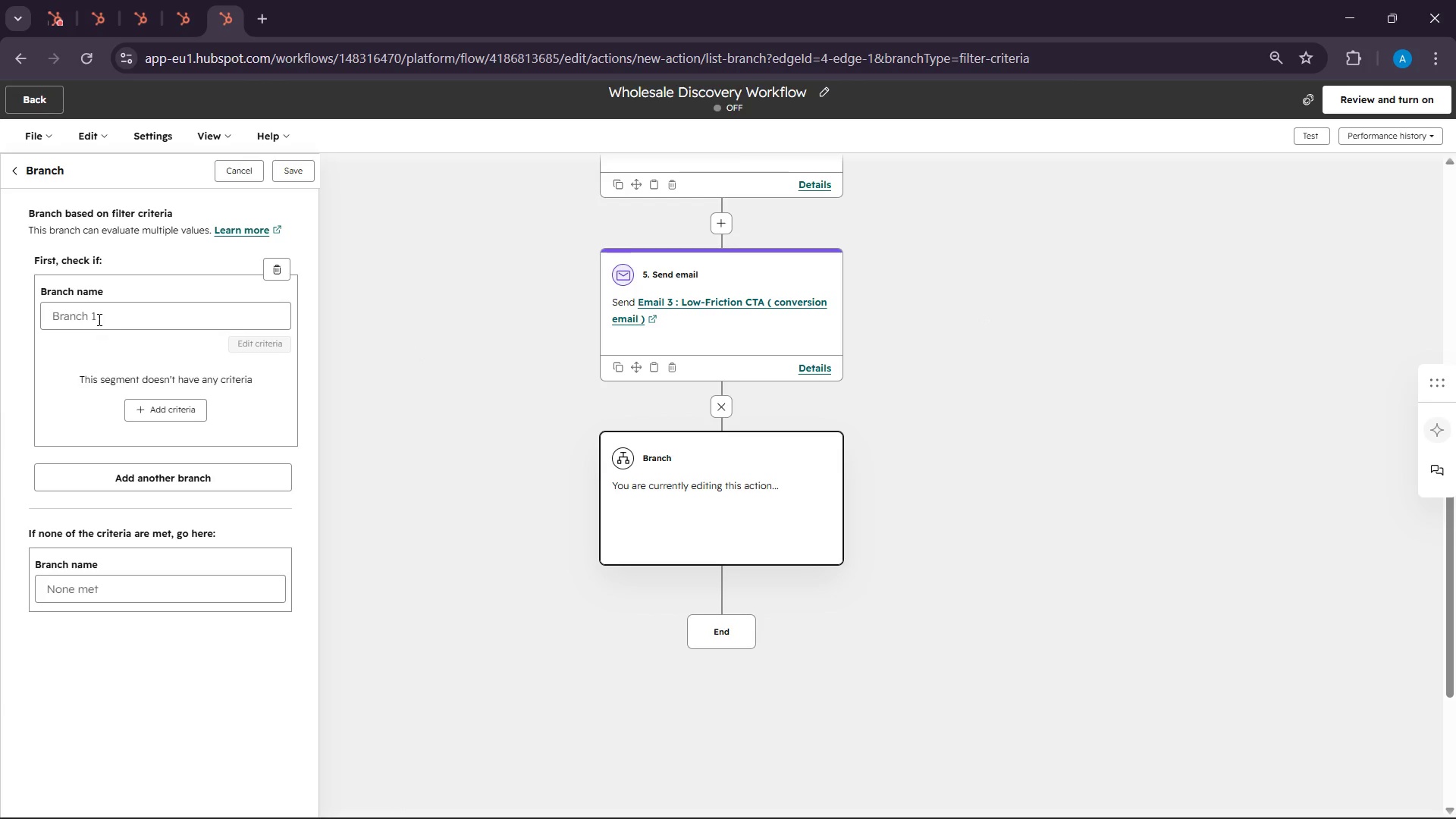 
left_click([99, 318])
 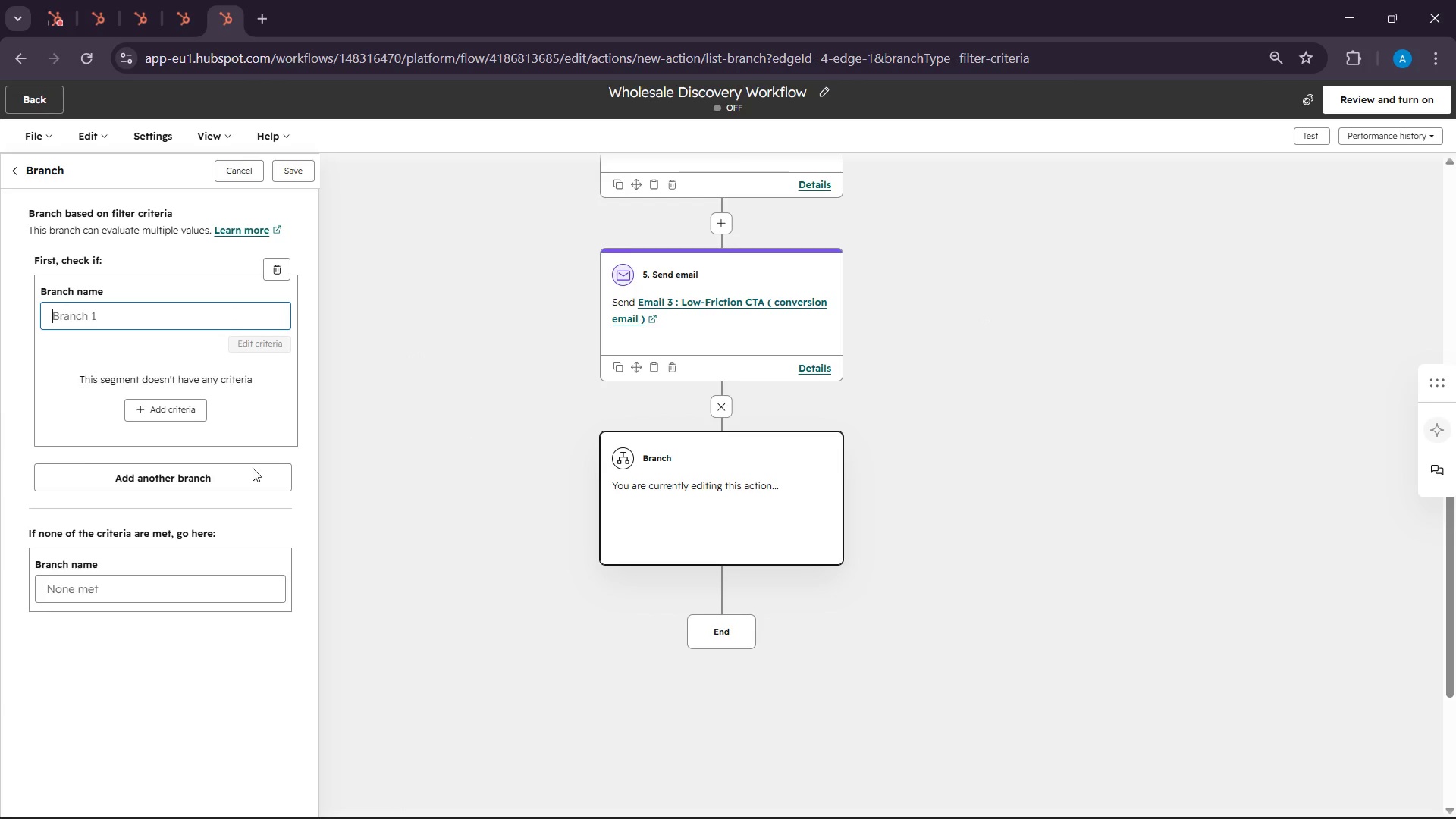 
left_click_drag(start_coordinate=[119, 331], to_coordinate=[118, 328])
 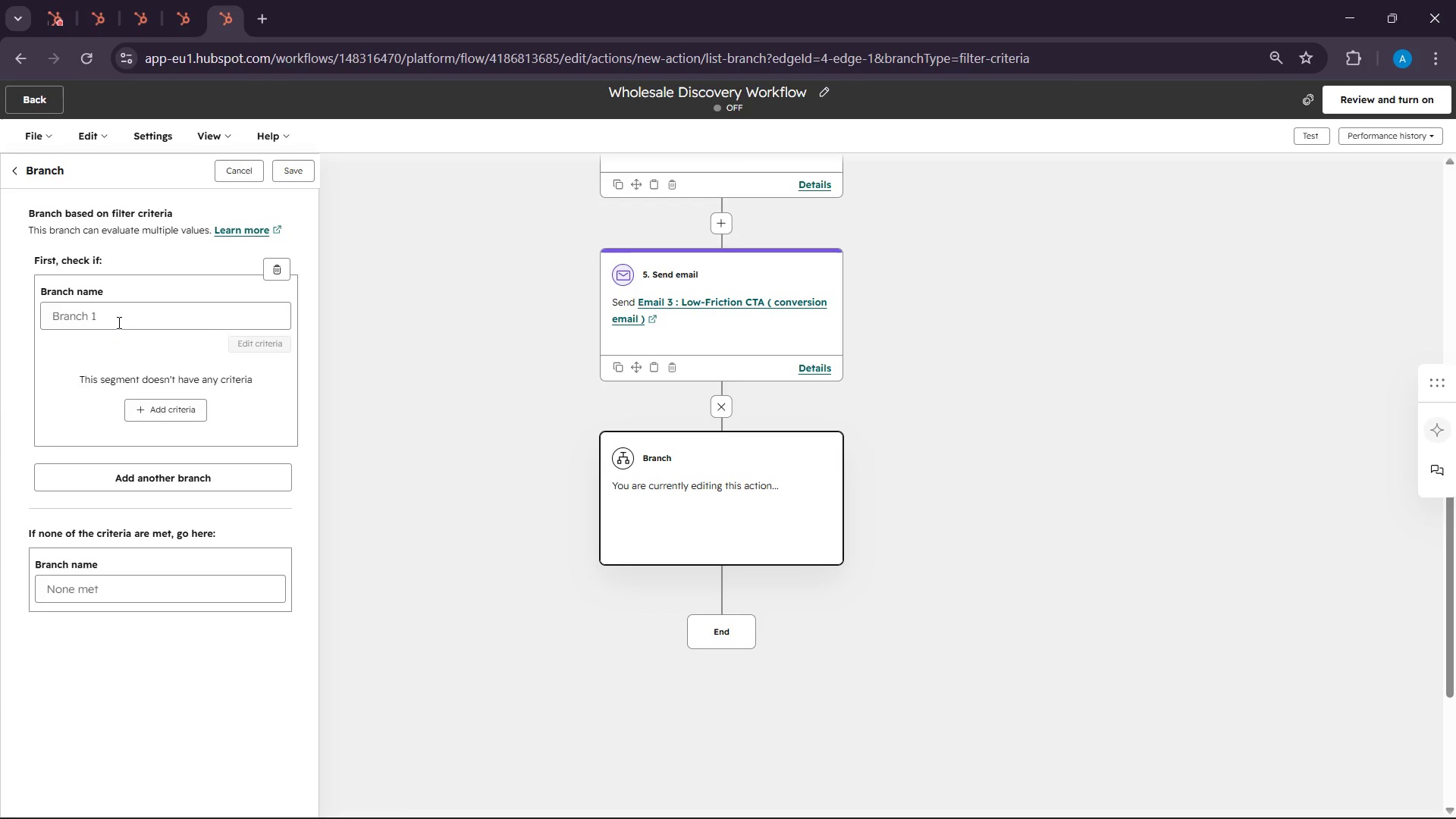 
double_click([118, 322])
 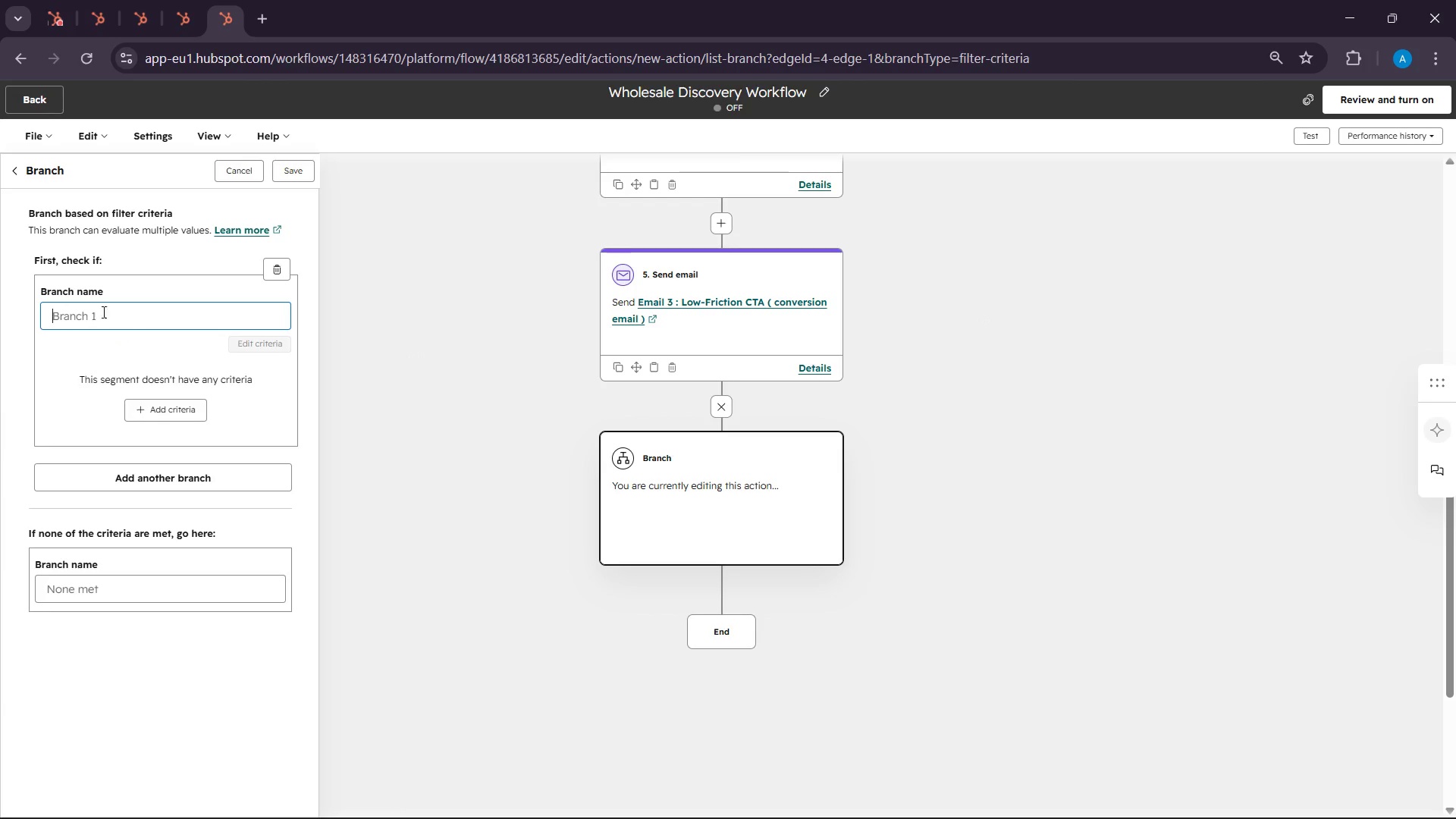 
type(meet)
key(Backspace)
key(Backspace)
key(Backspace)
key(Backspace)
key(Backspace)
type(Meeting Booked)
 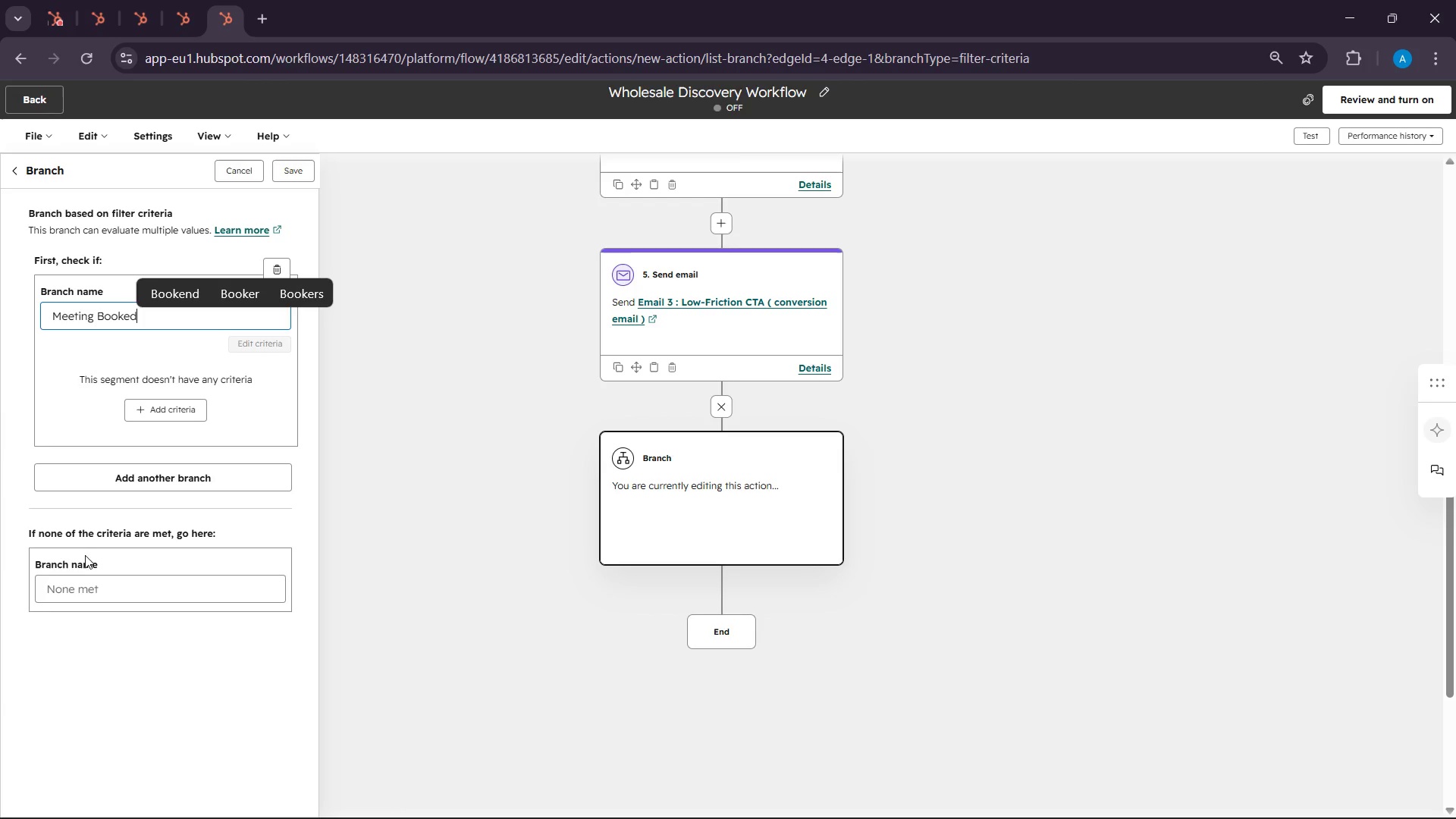 
left_click([77, 585])
 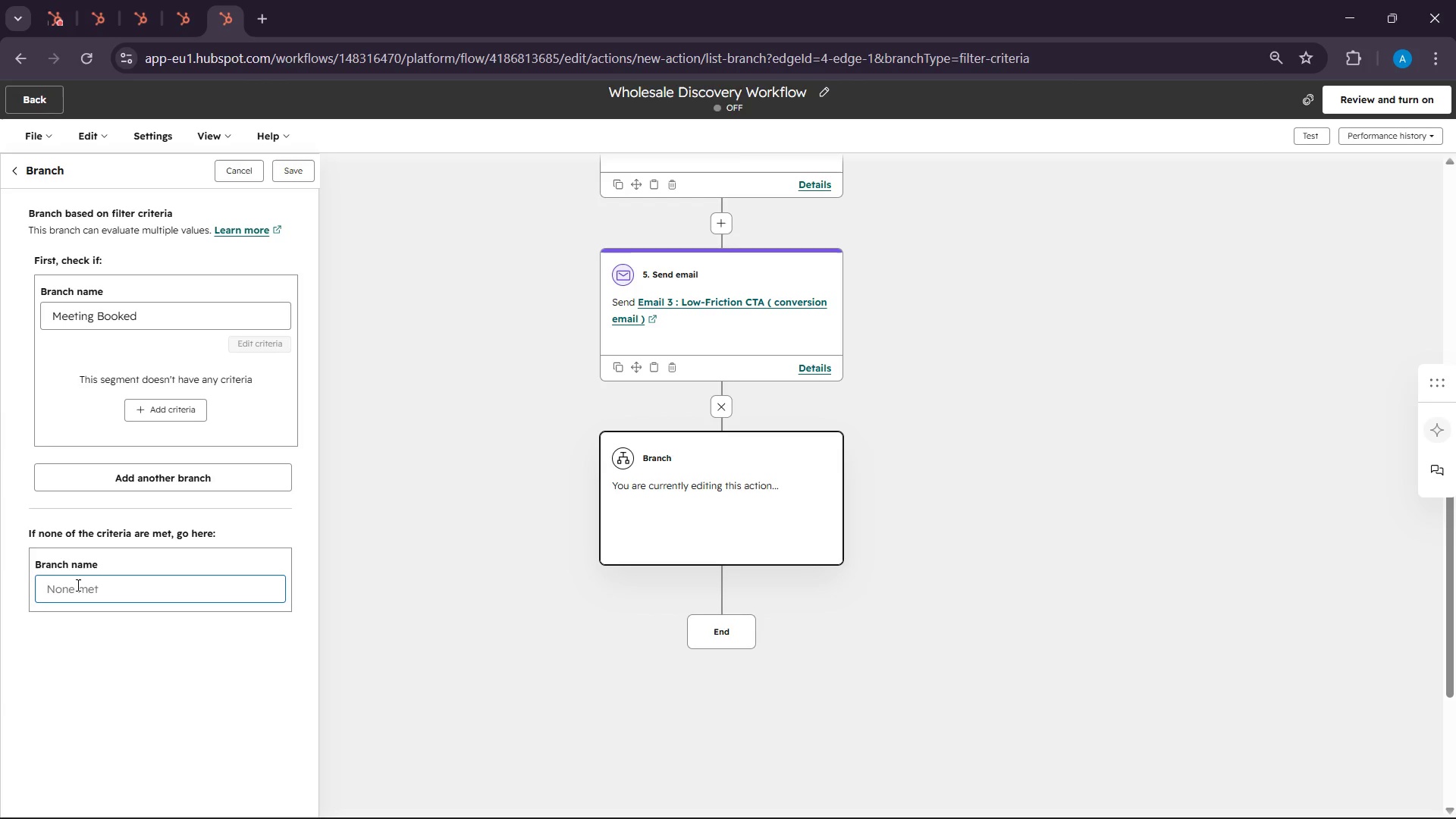 
type(Meeting Not Booked)
 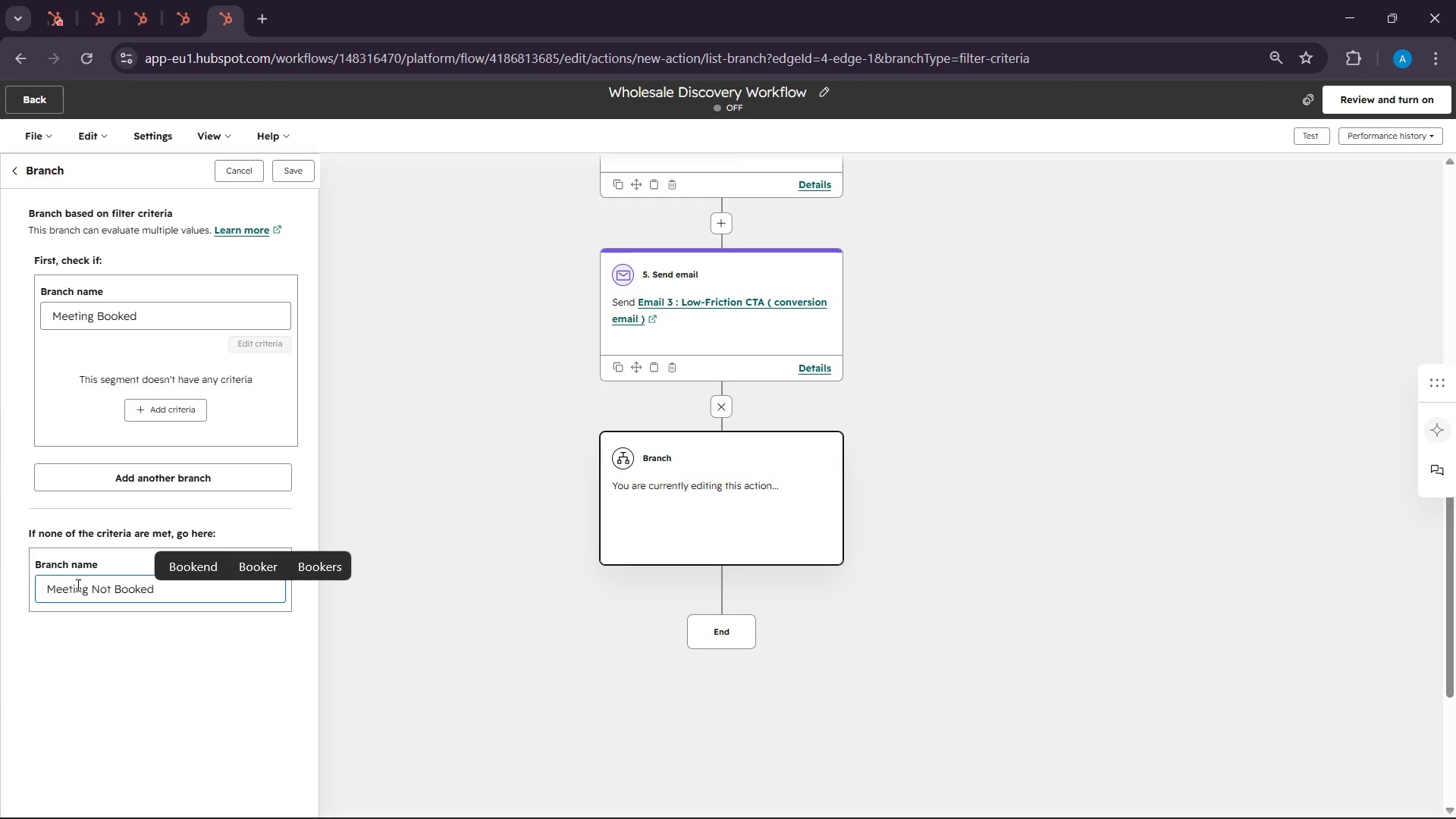 
left_click([152, 422])
 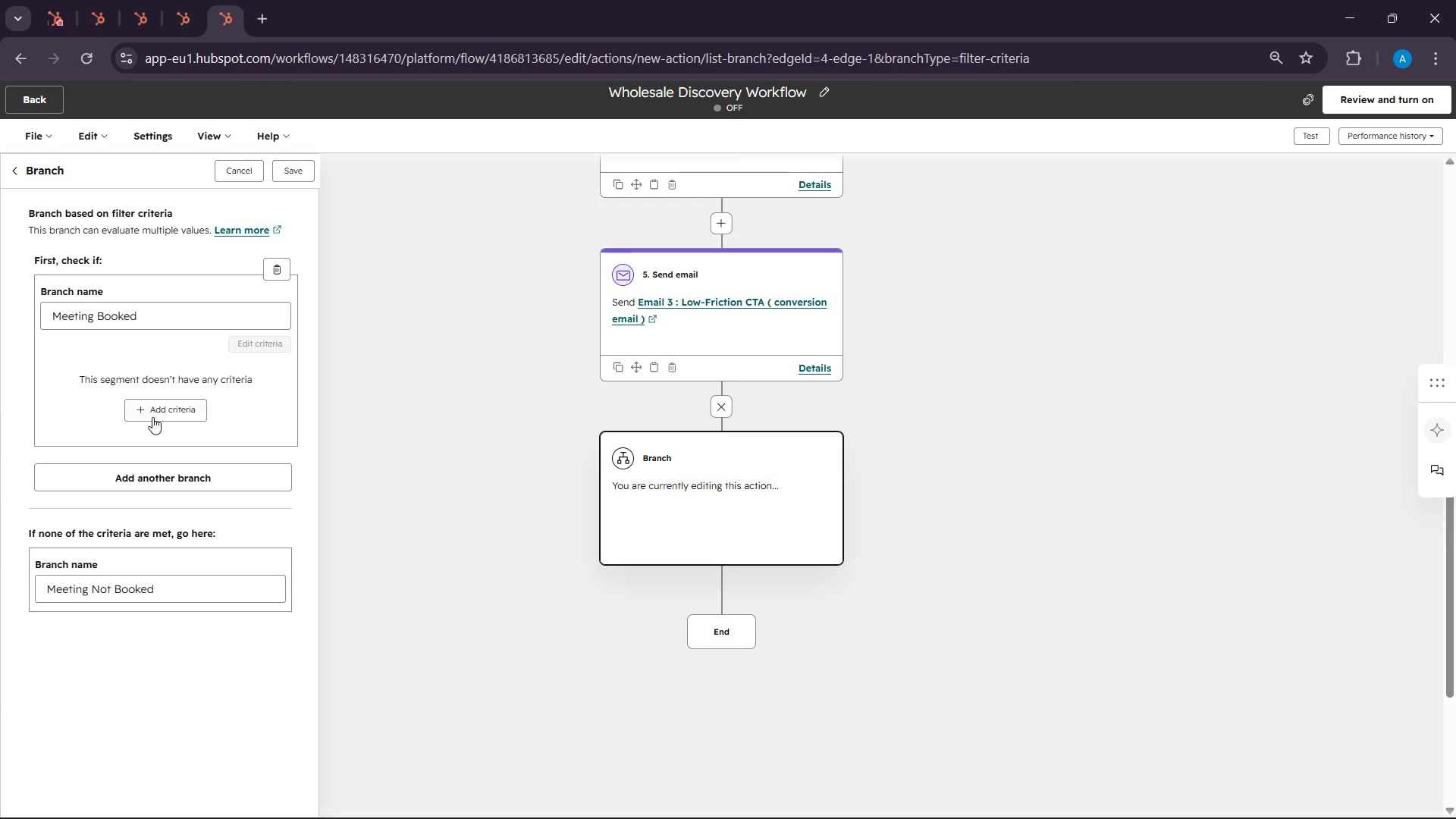 
left_click([152, 416])
 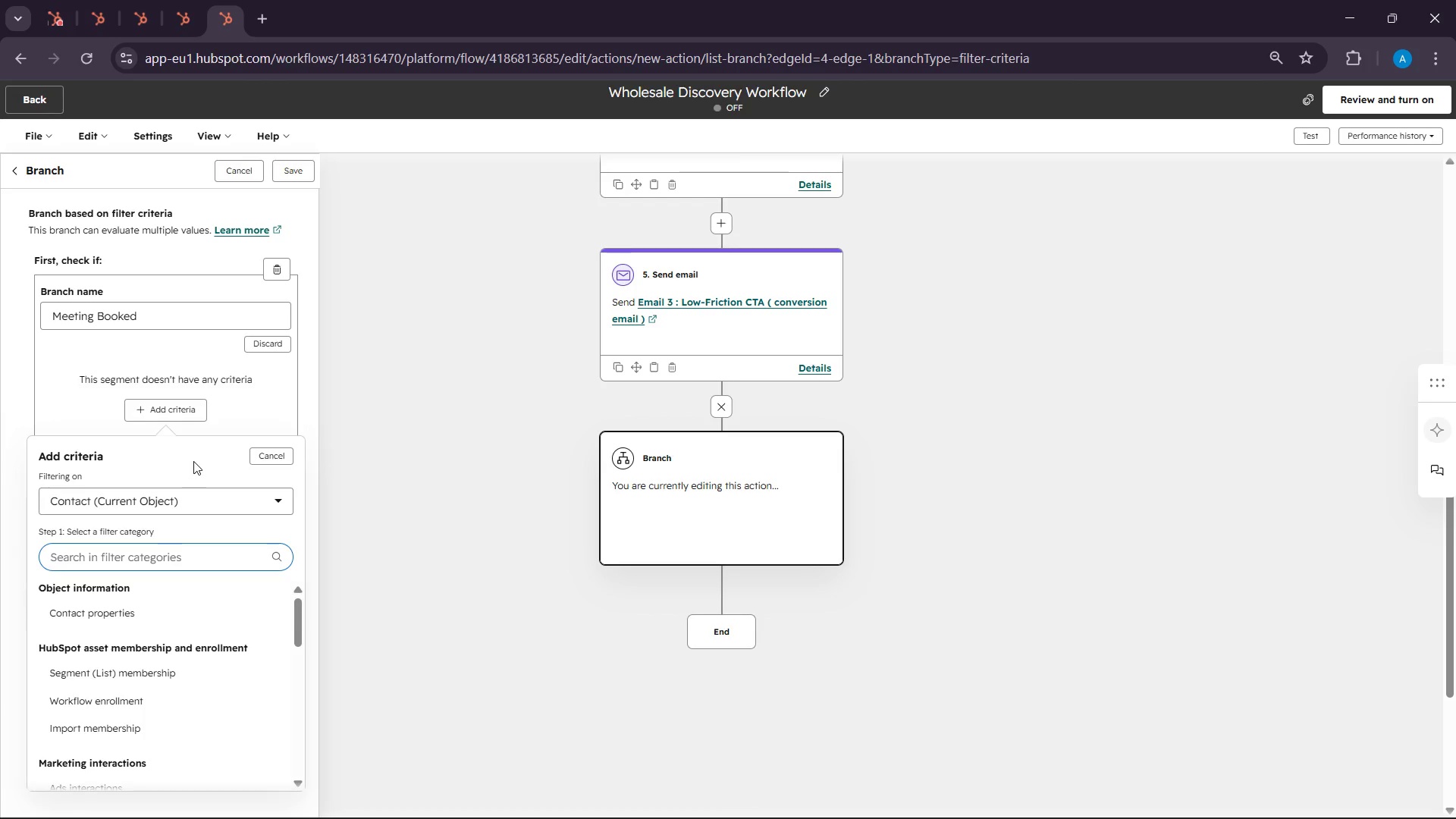 
wait(60.45)
 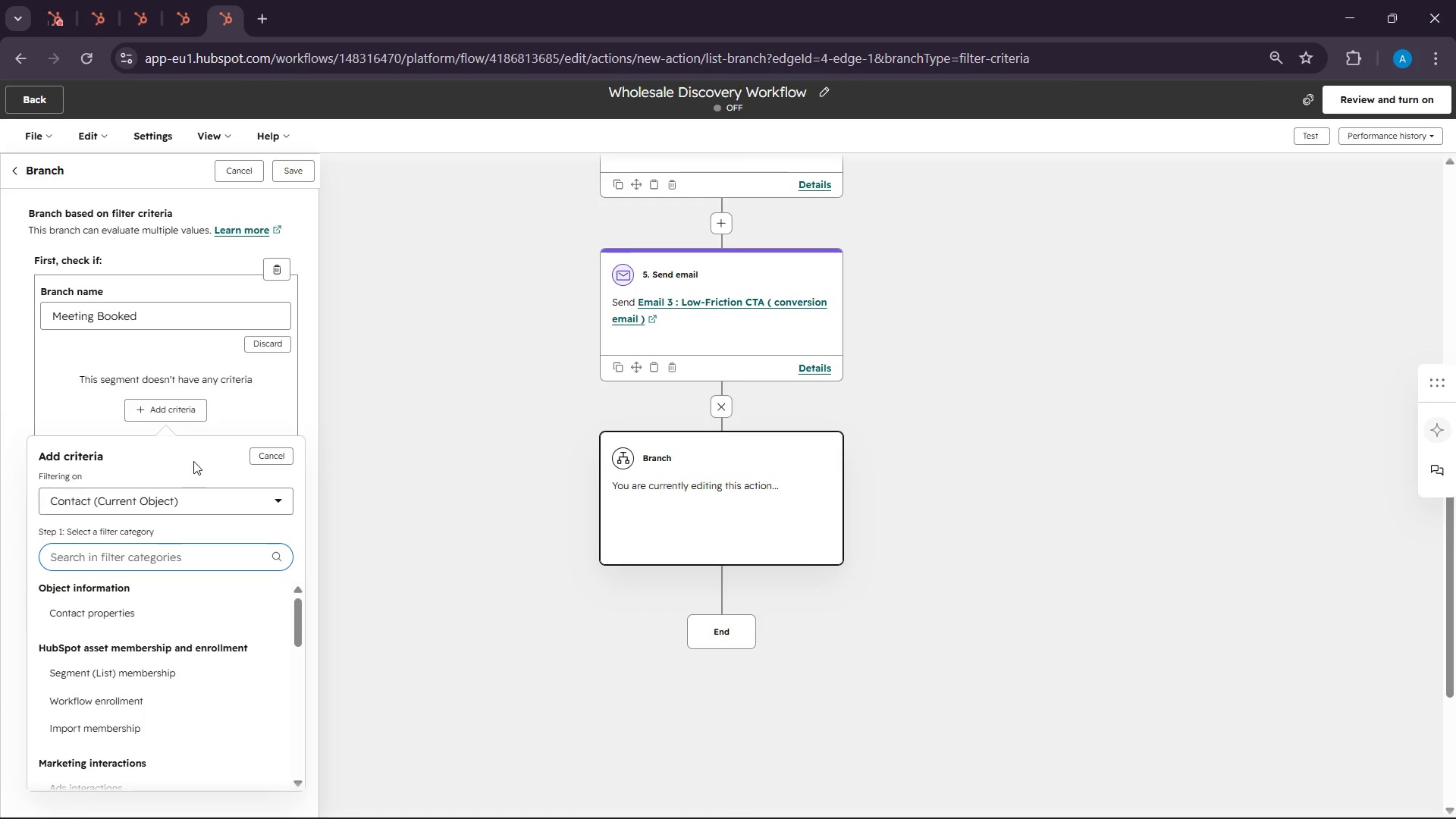 
type(marke)
 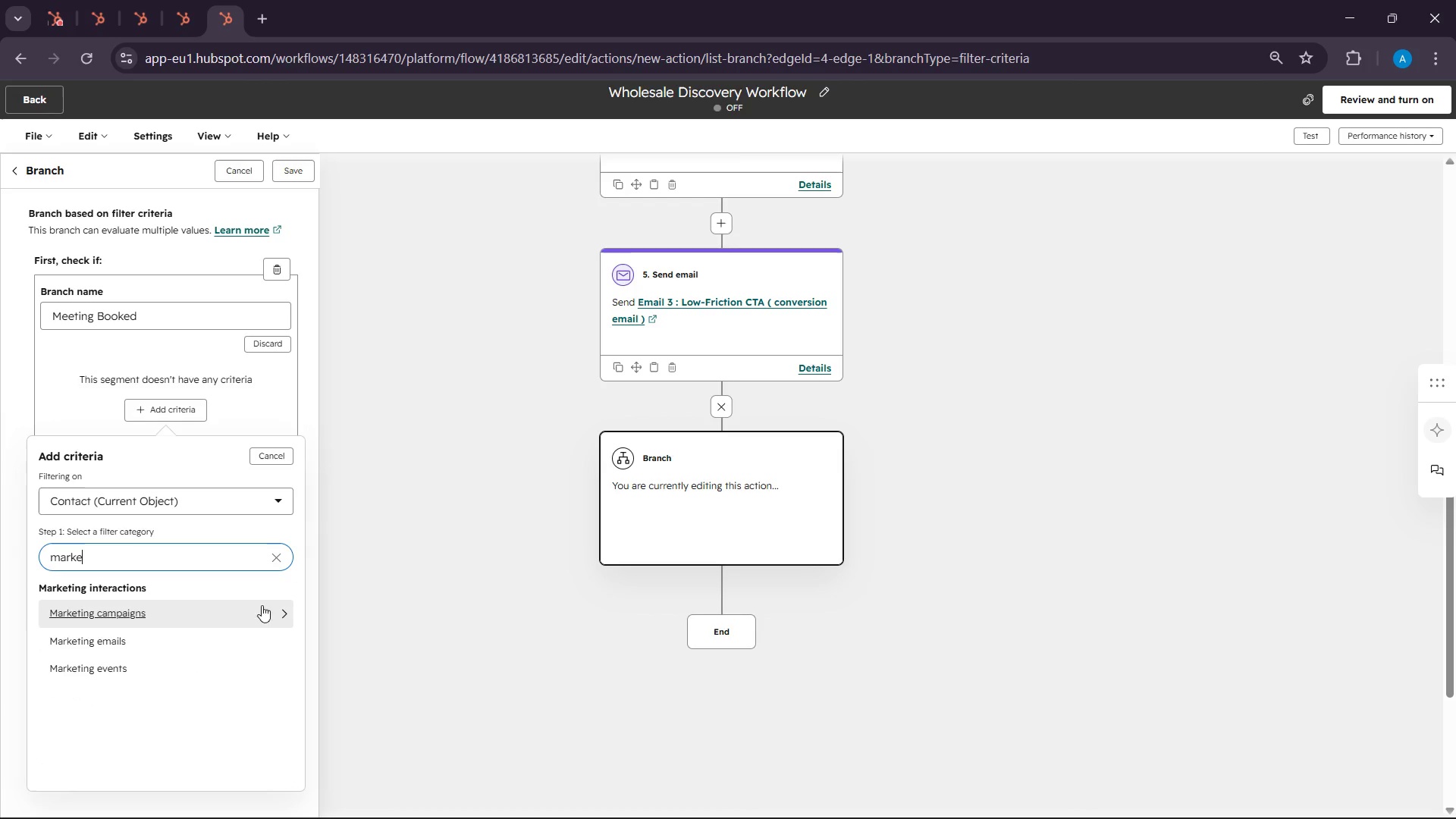 
left_click([136, 626])
 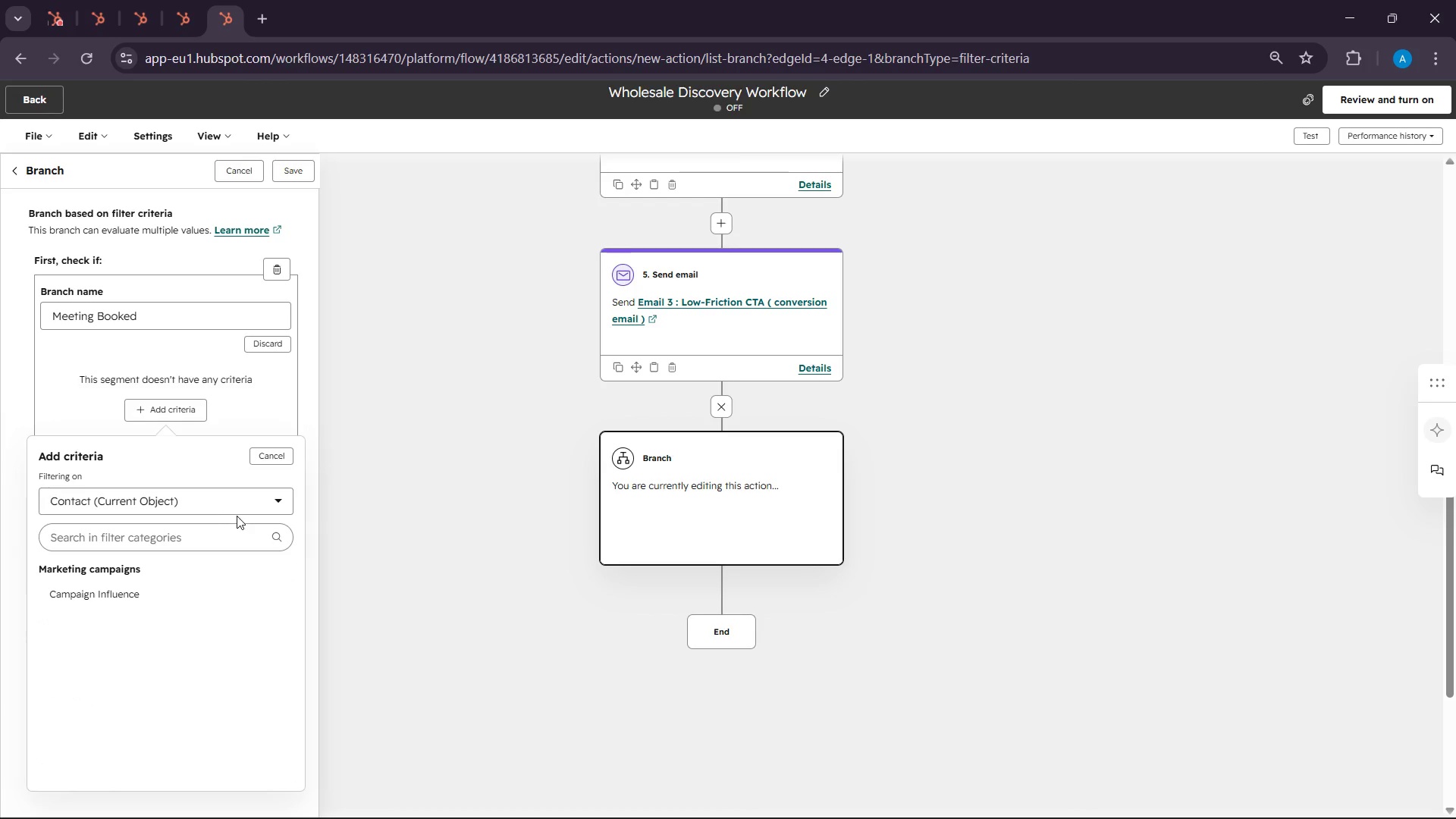 
left_click([240, 510])
 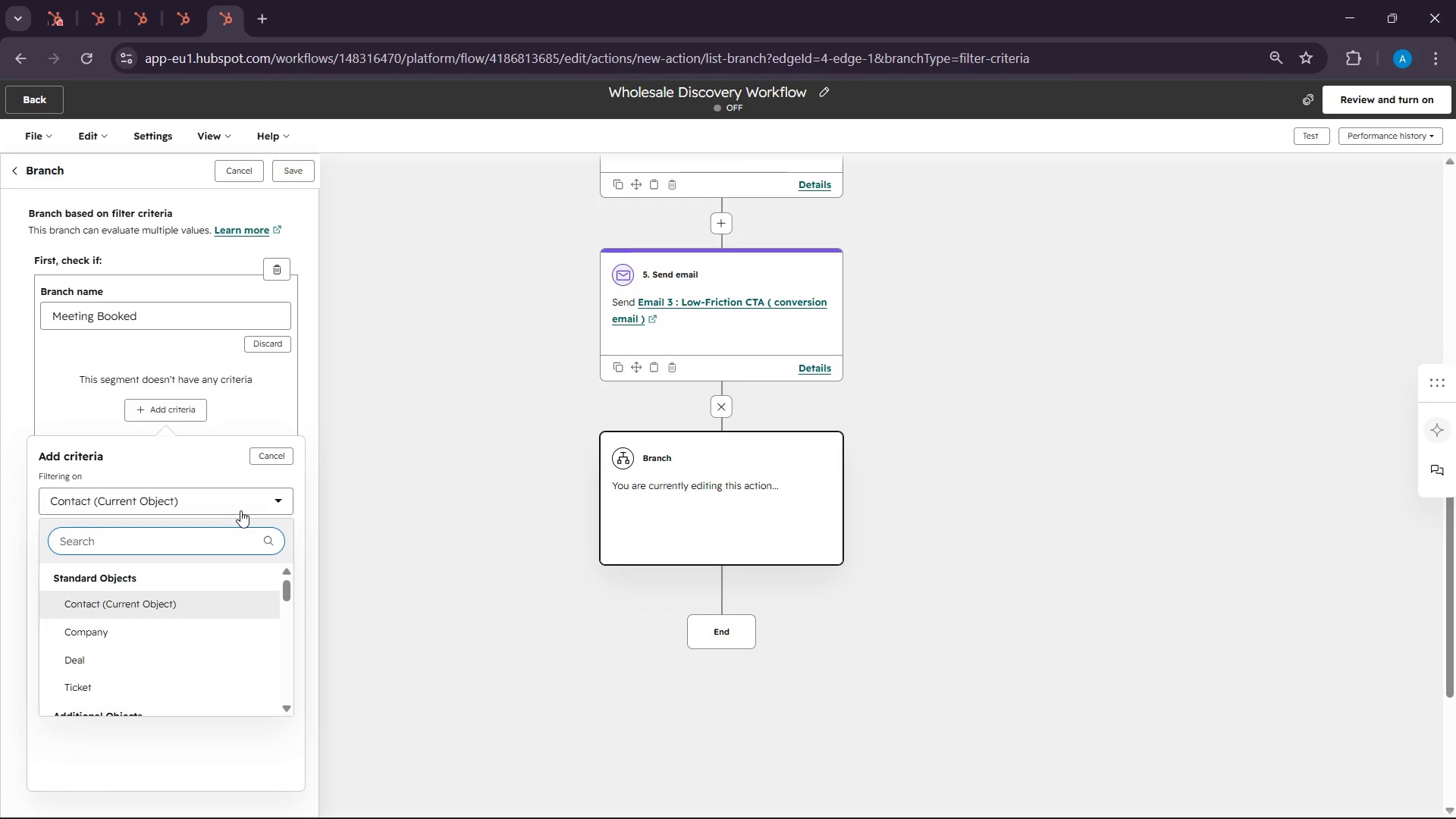 
left_click([240, 510])
 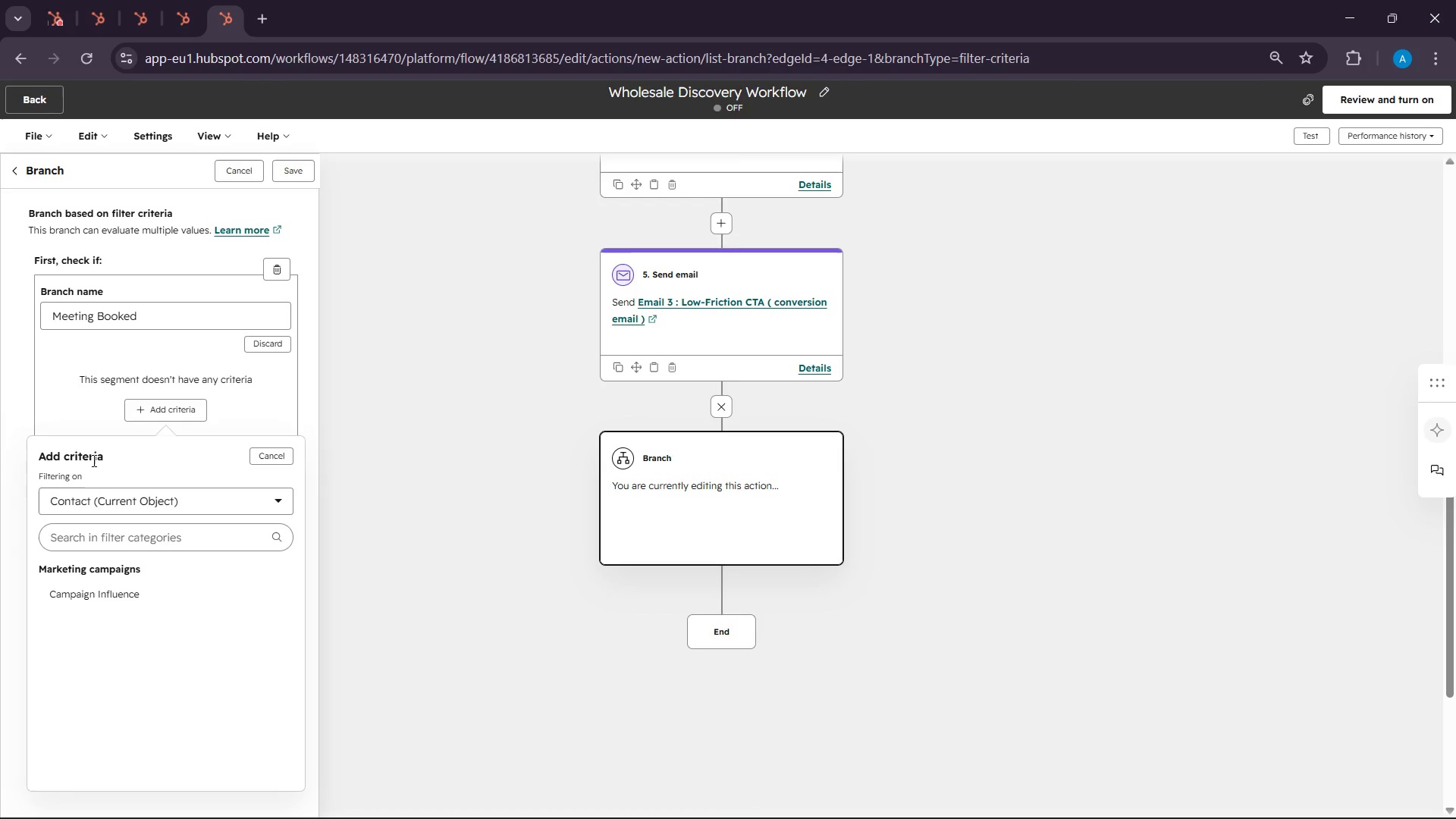 
left_click([265, 460])
 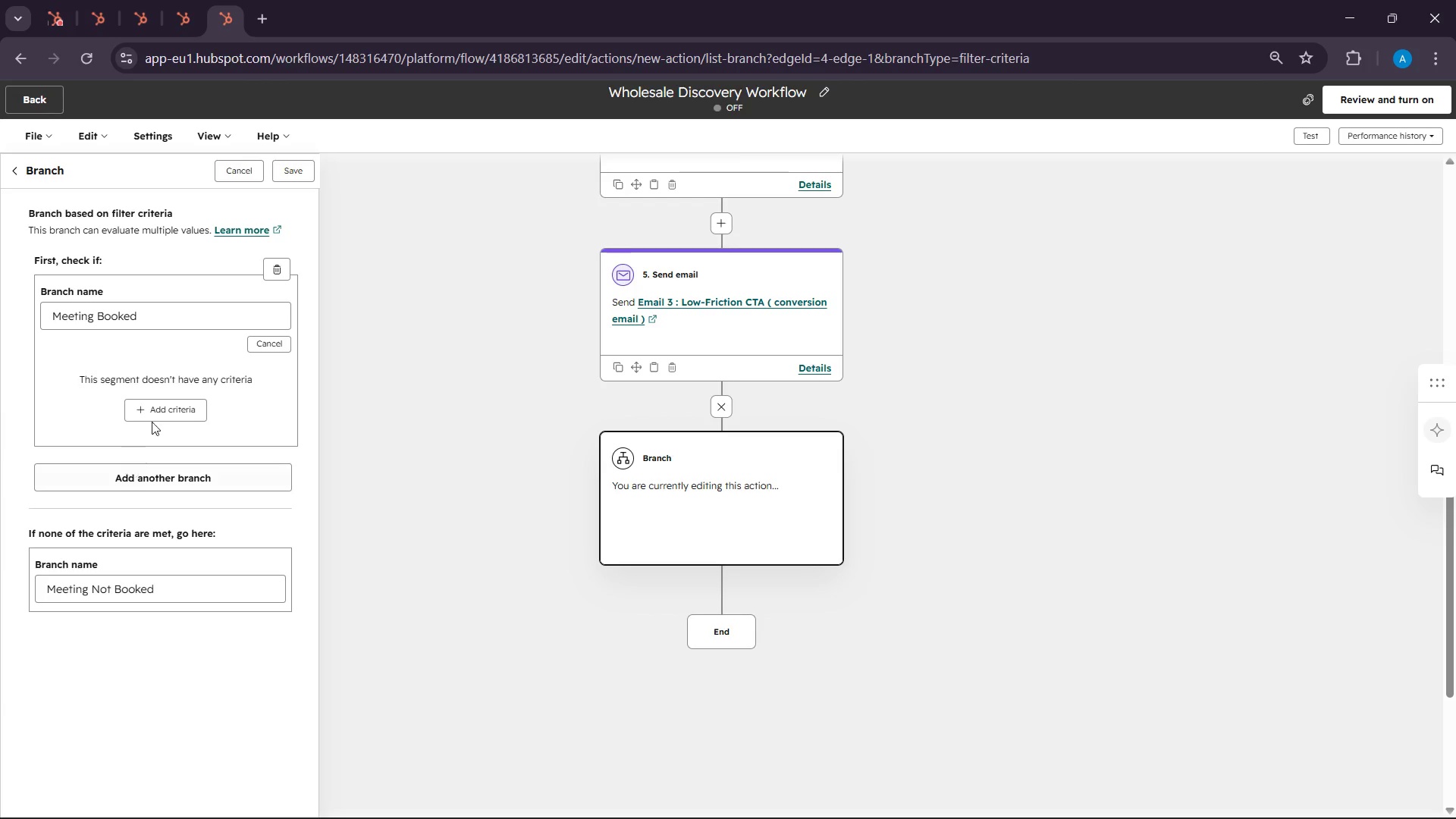 
left_click([157, 413])
 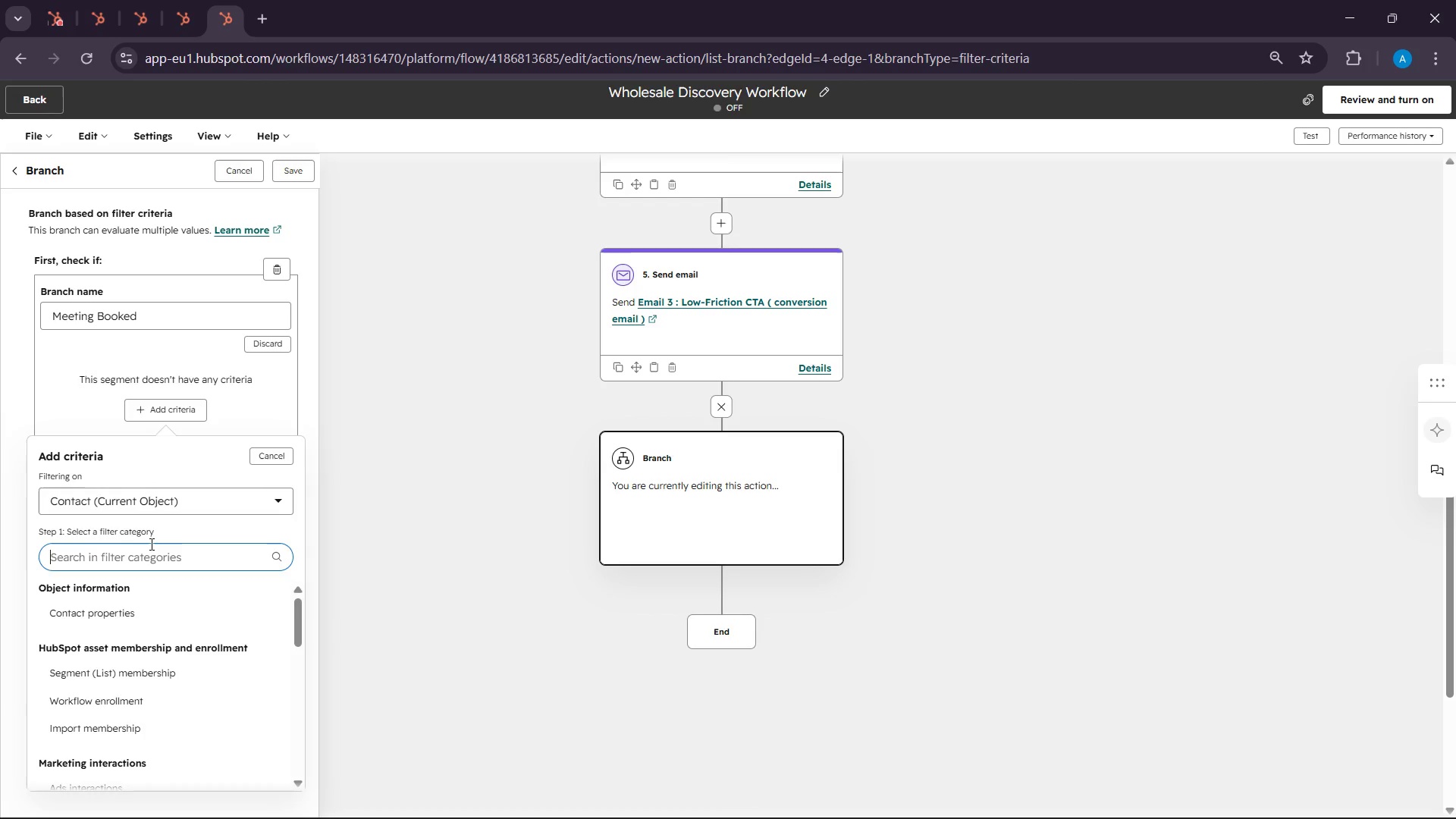 
left_click([149, 544])
 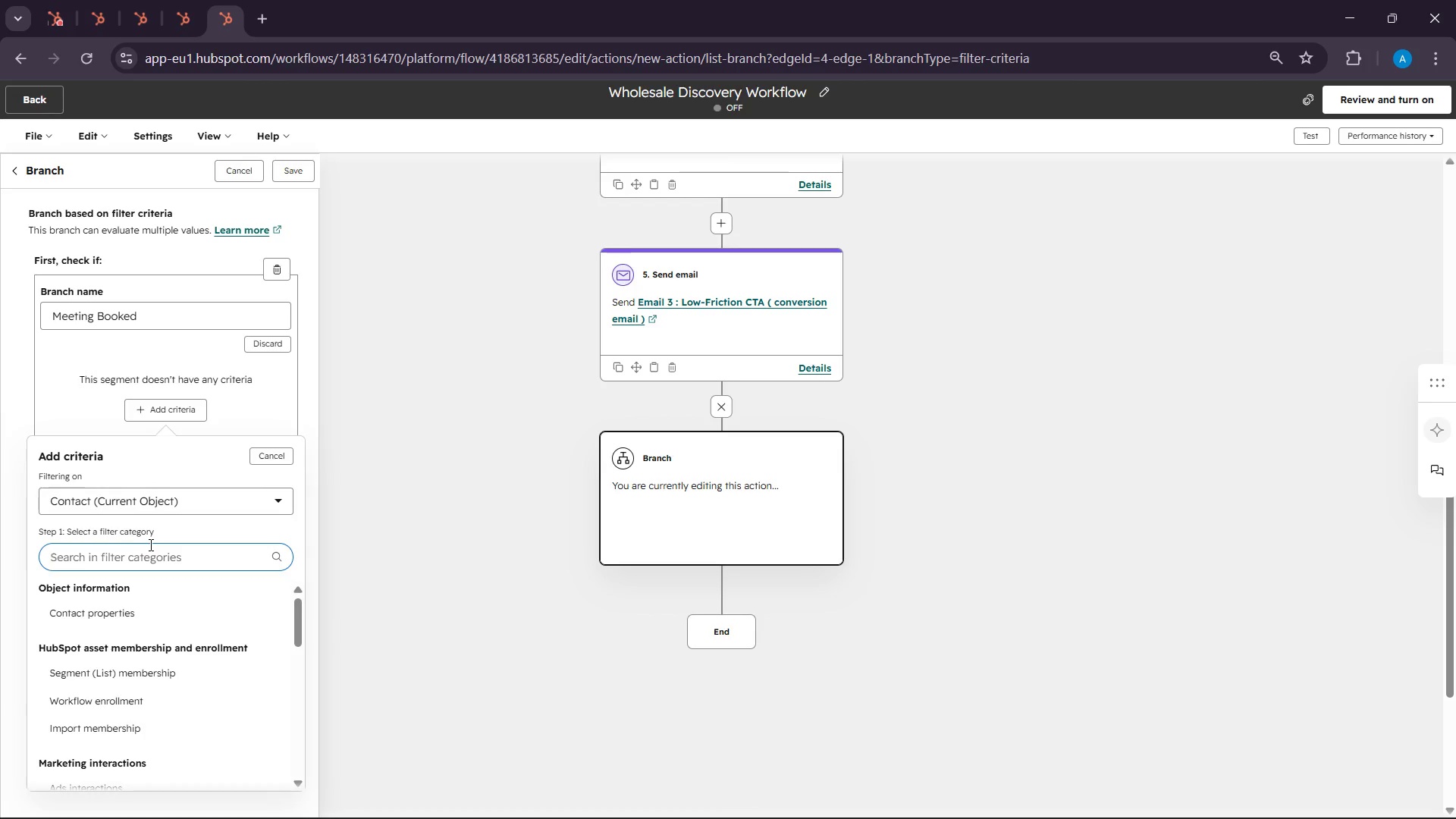 
type(marke)
 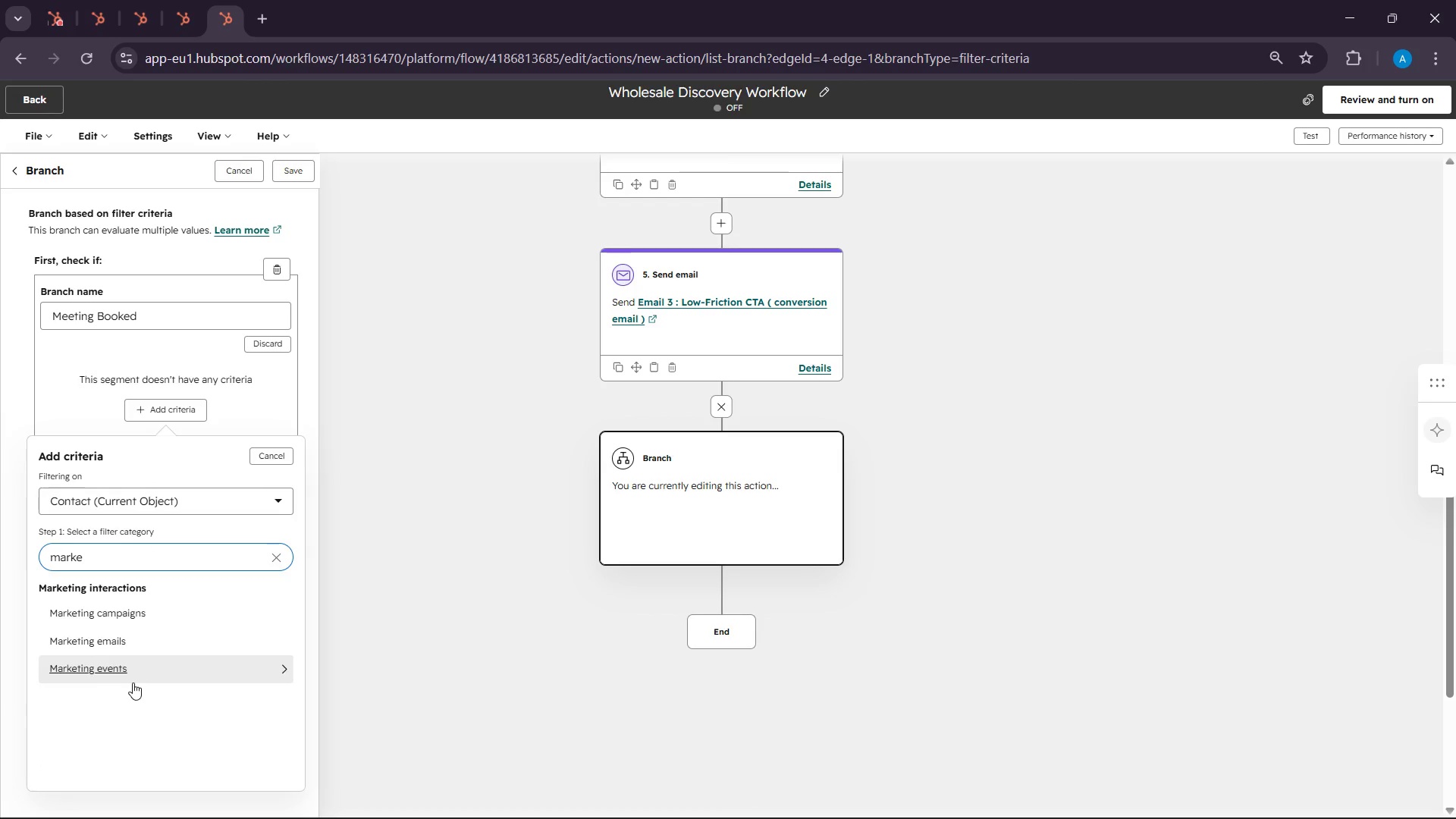 
left_click([142, 642])
 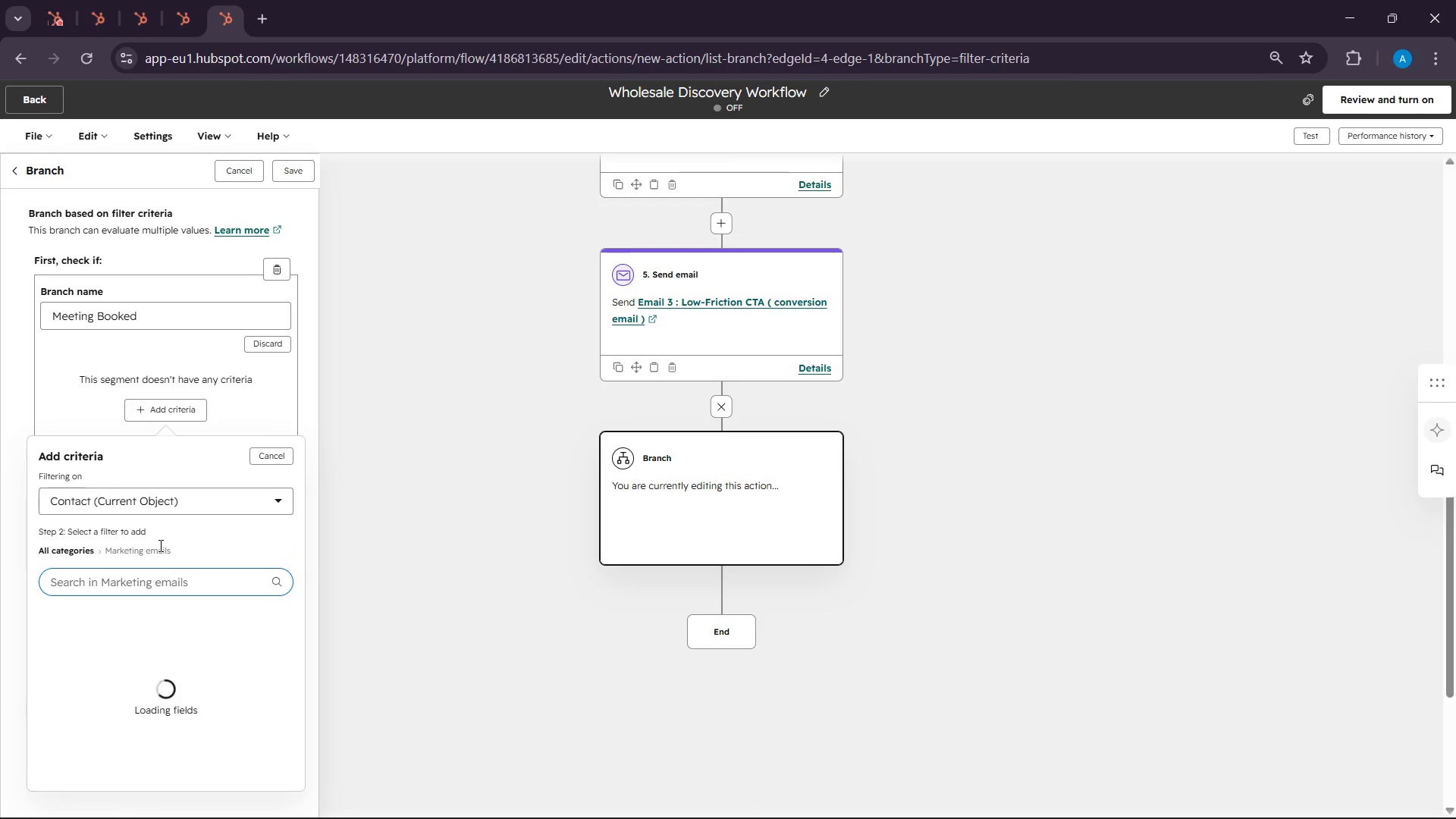 
mouse_move([93, 614])
 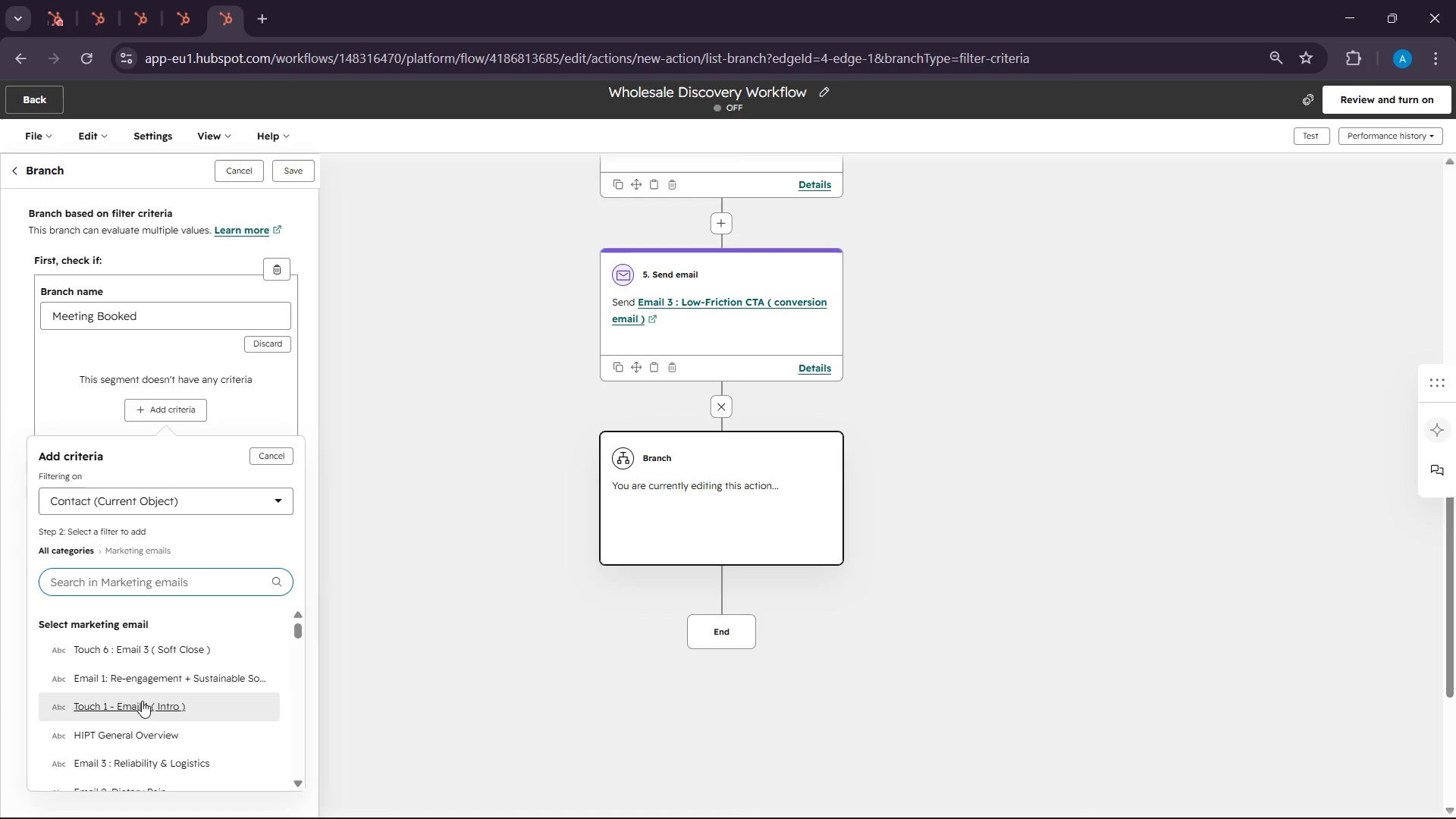 
scroll: coordinate [137, 700], scroll_direction: down, amount: 1.0
 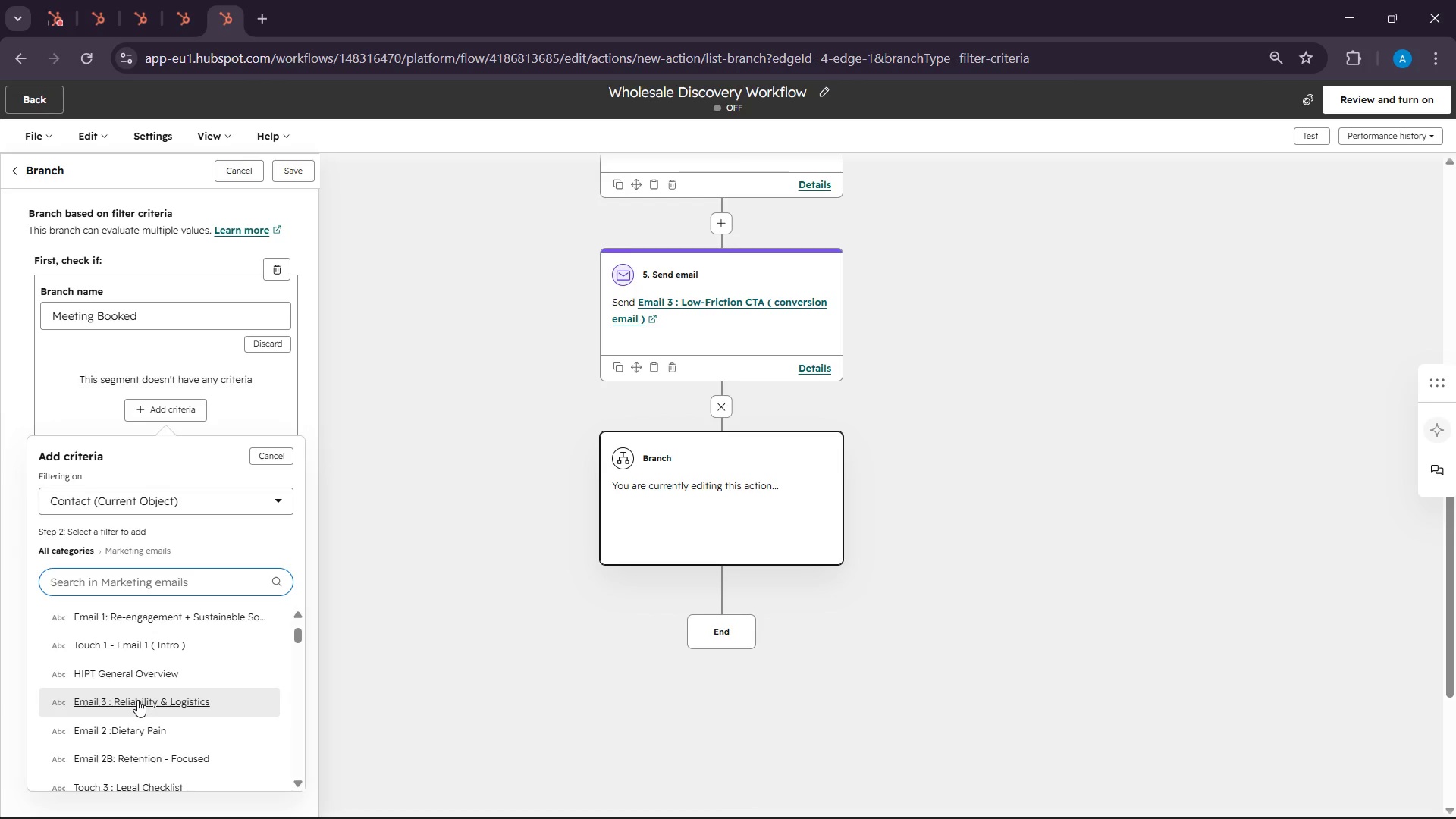 
scroll: coordinate [137, 700], scroll_direction: up, amount: 1.0
 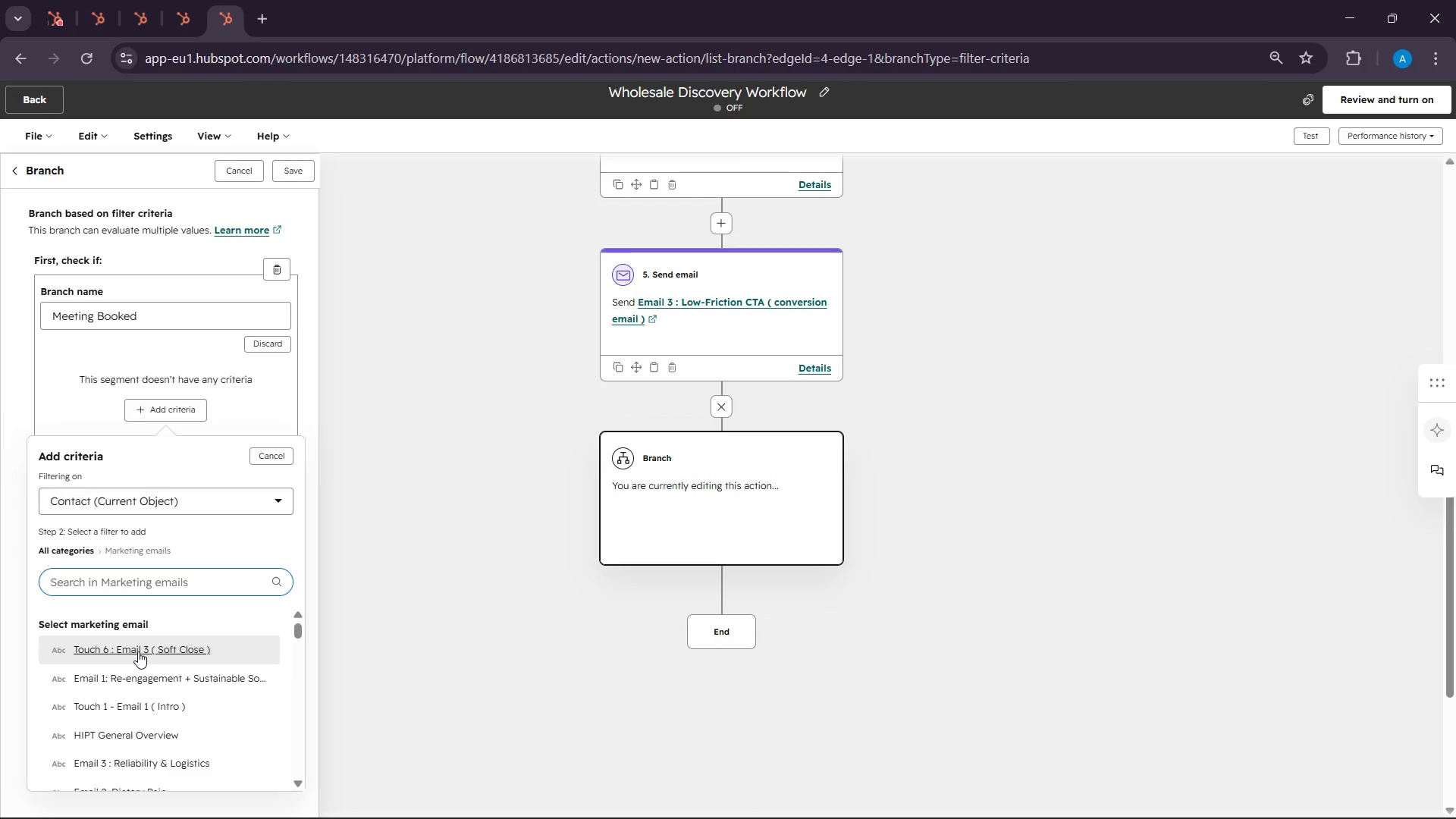 
mouse_move([140, 686])
 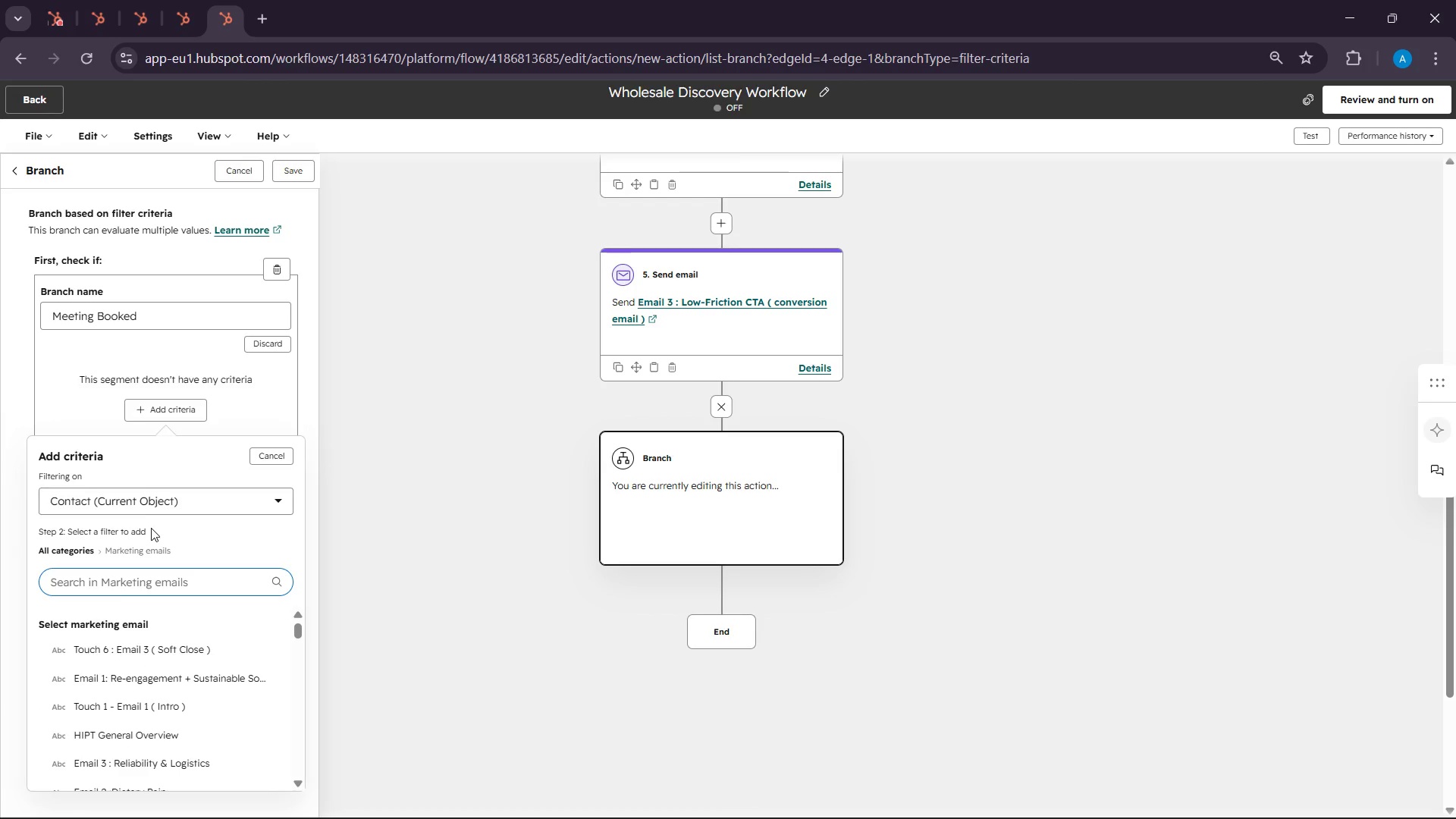 
left_click([115, 592])
 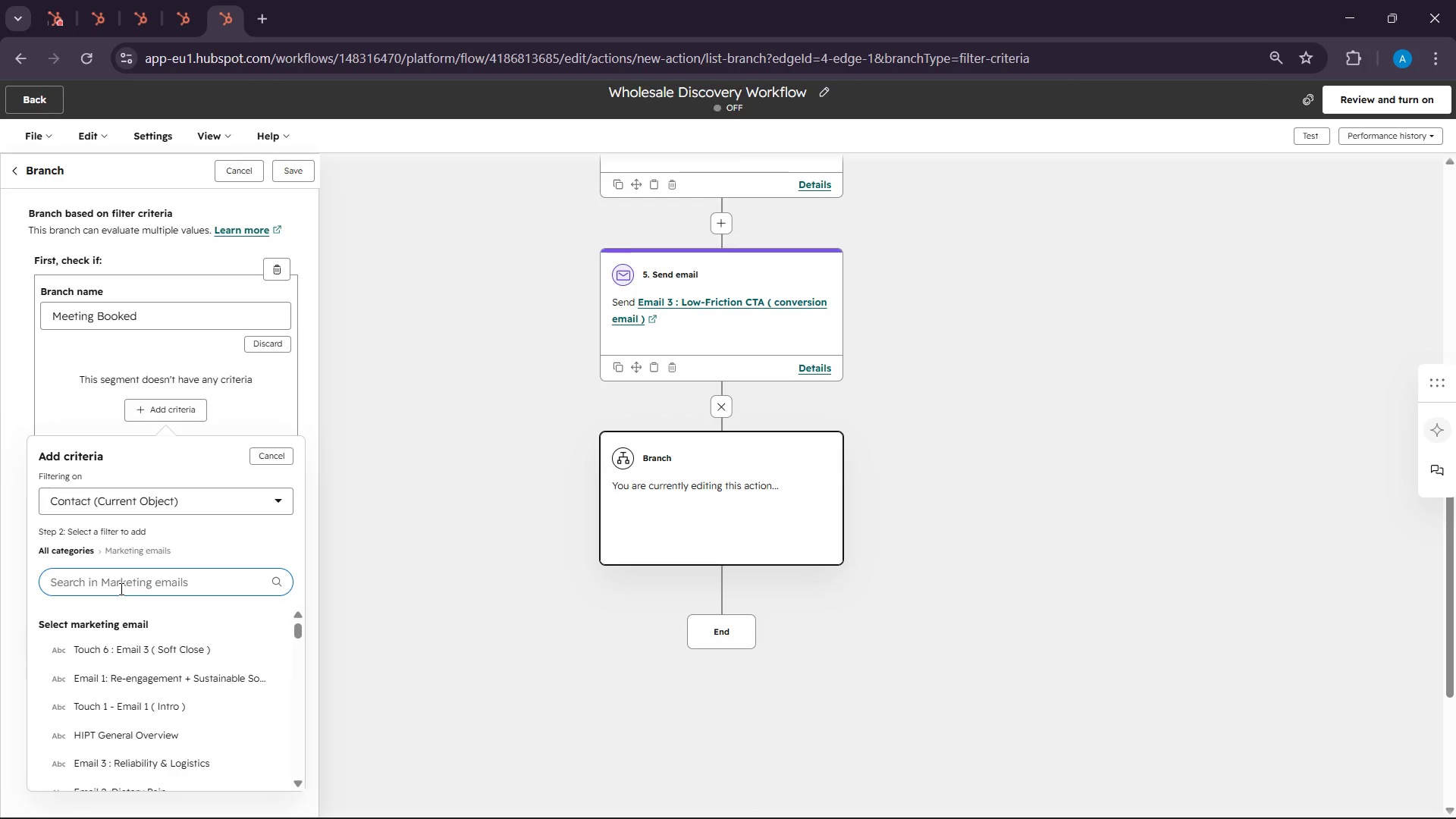 
type(low)
 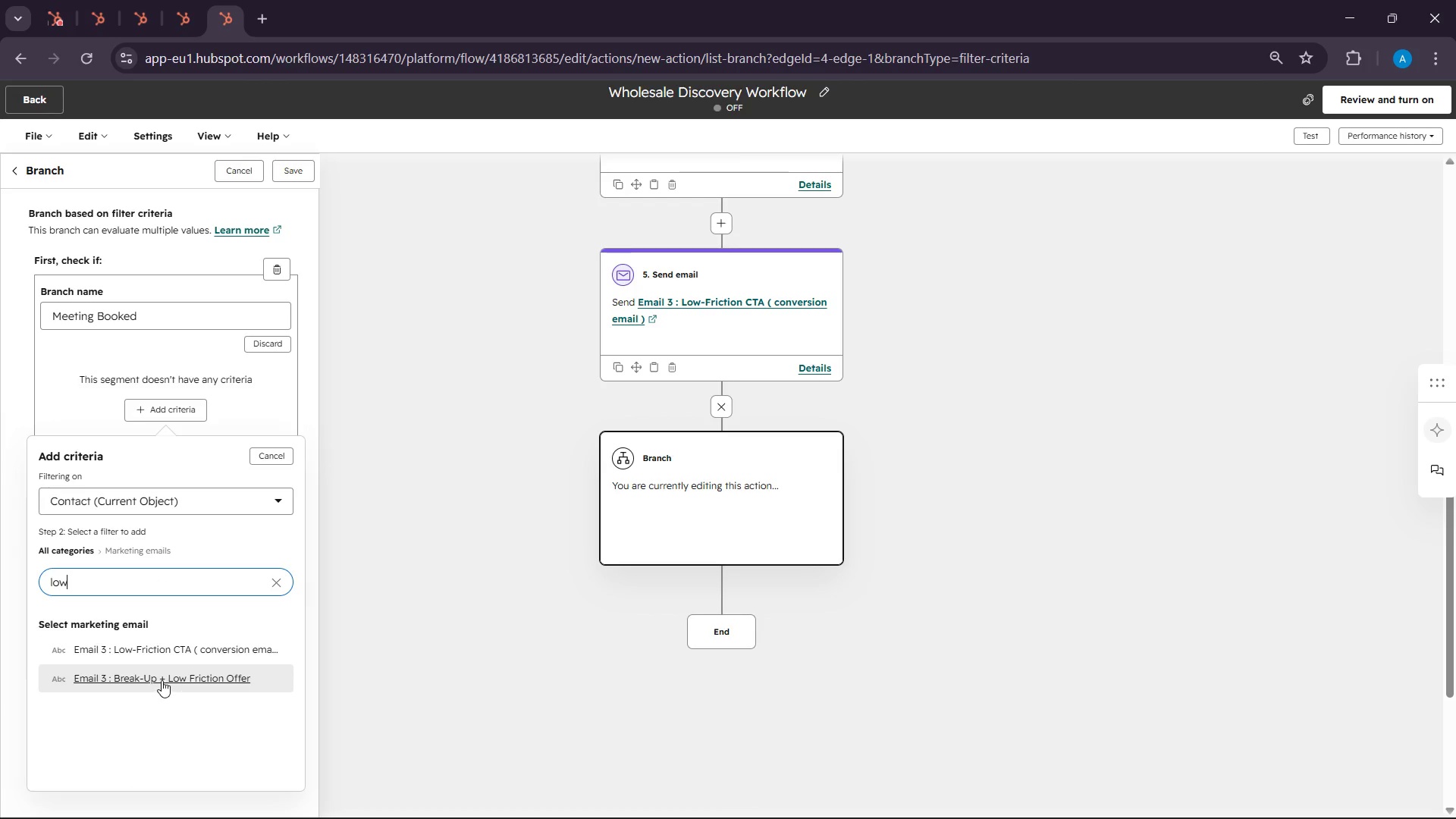 
left_click([190, 651])
 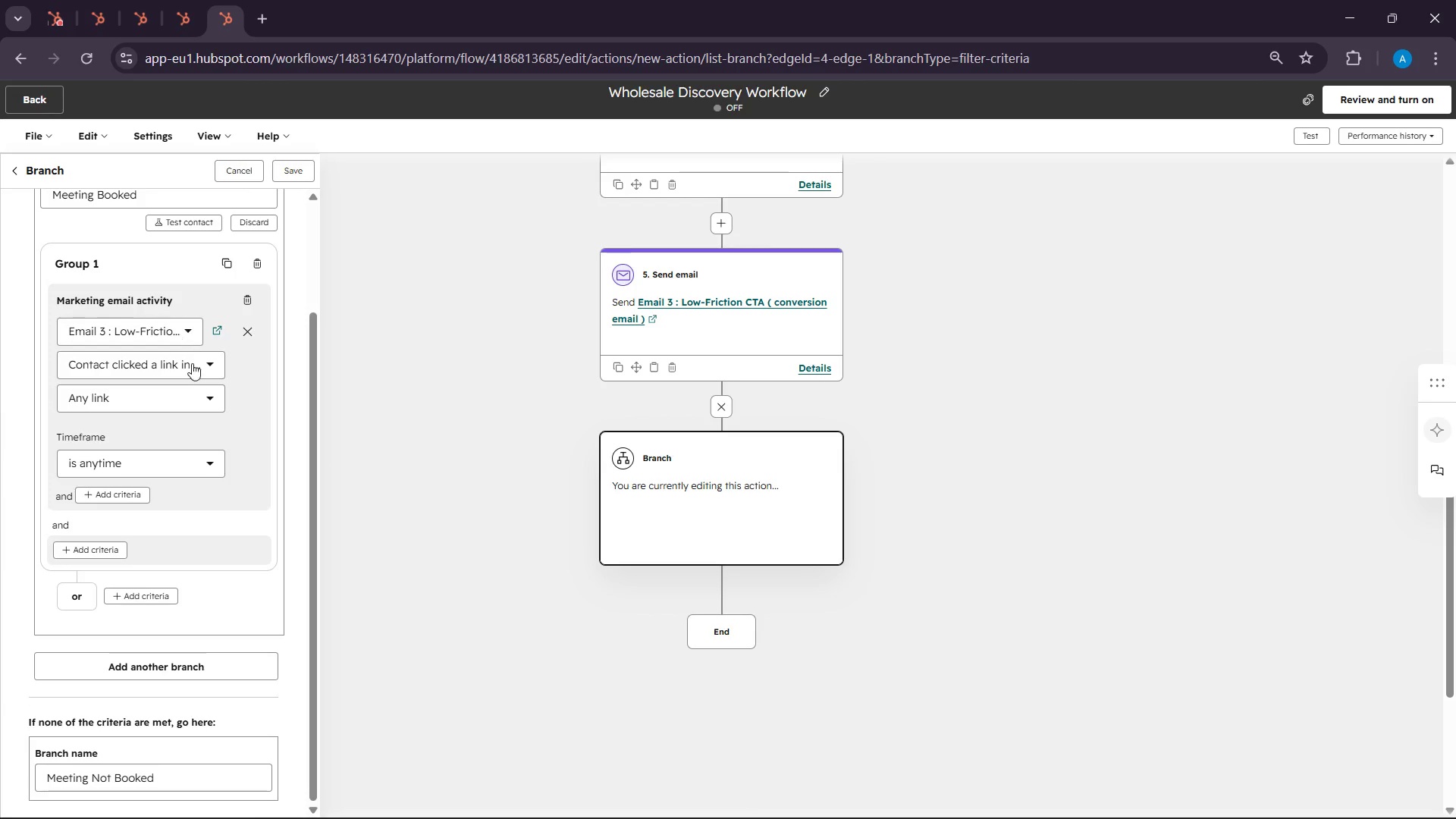 
left_click([168, 391])
 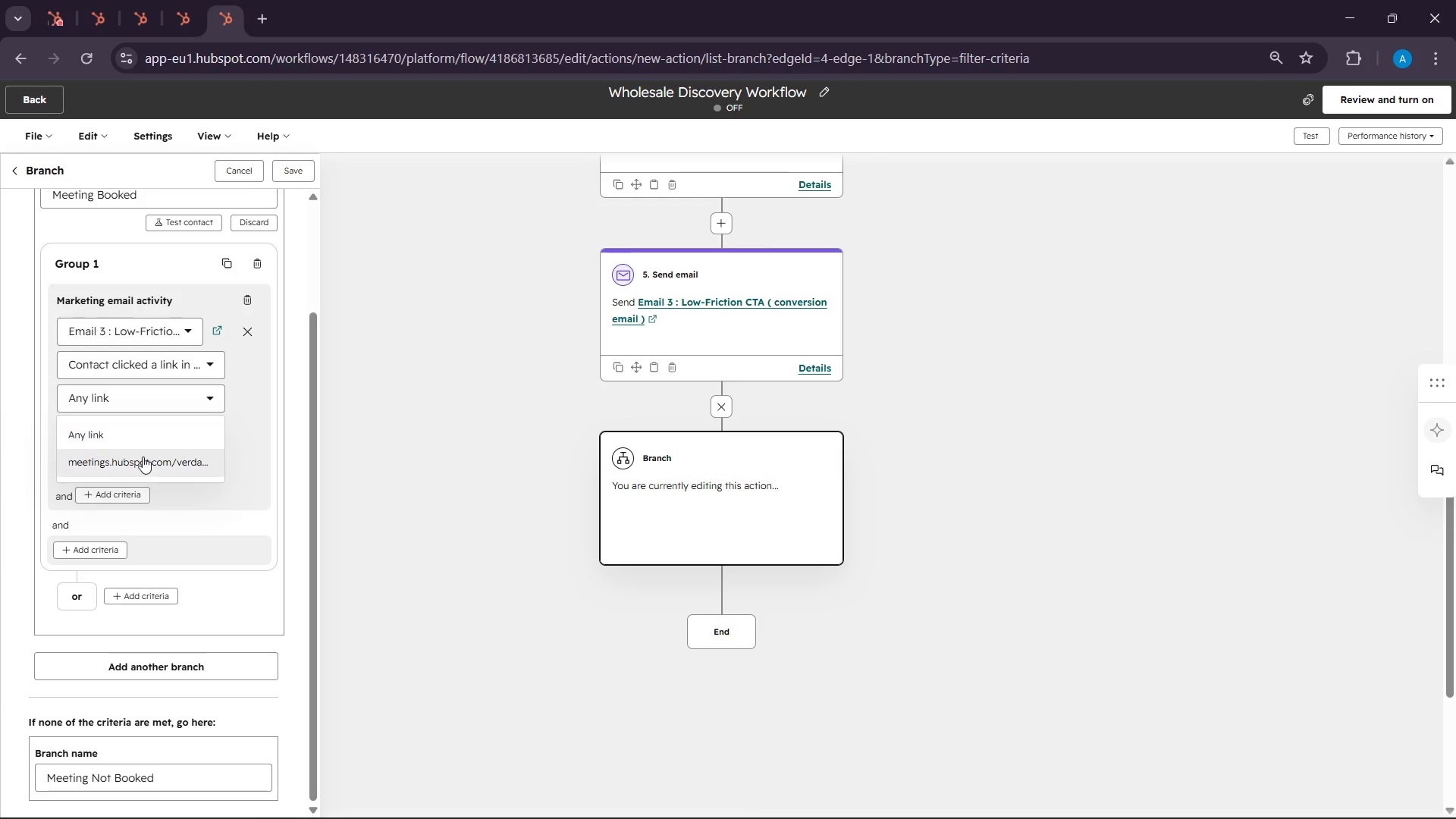 
left_click([143, 457])
 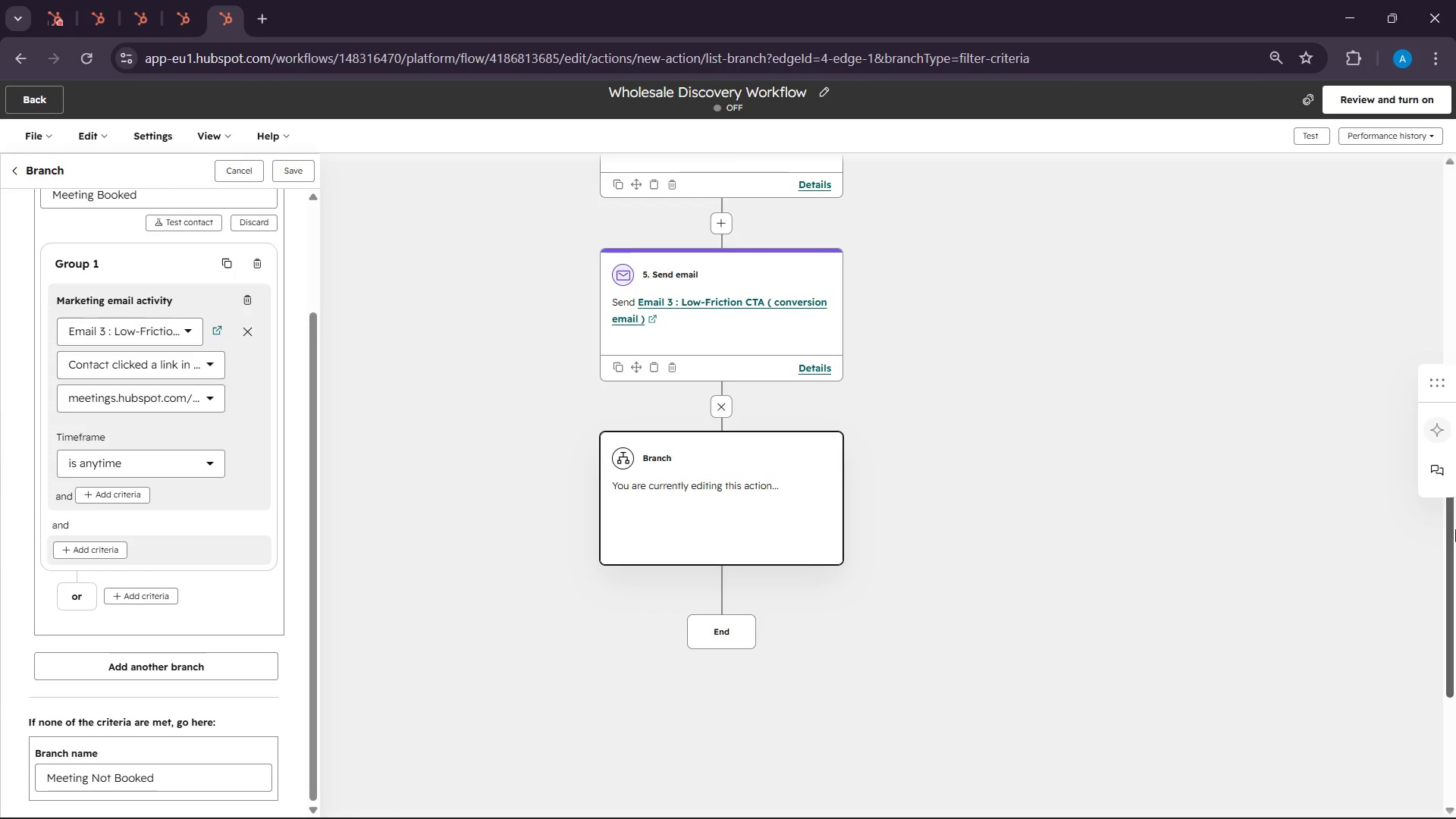 
wait(85.47)
 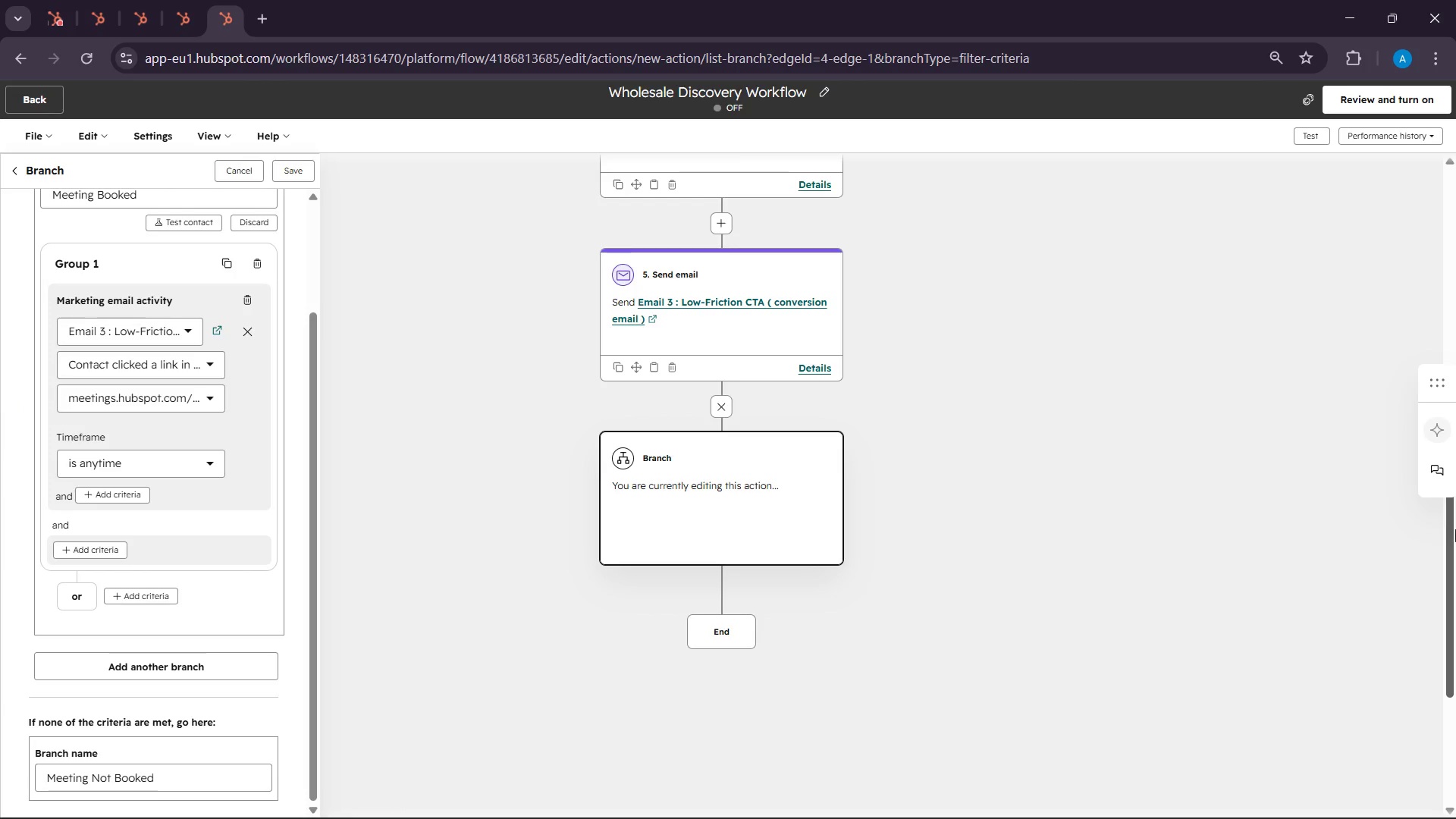 
left_click([303, 168])
 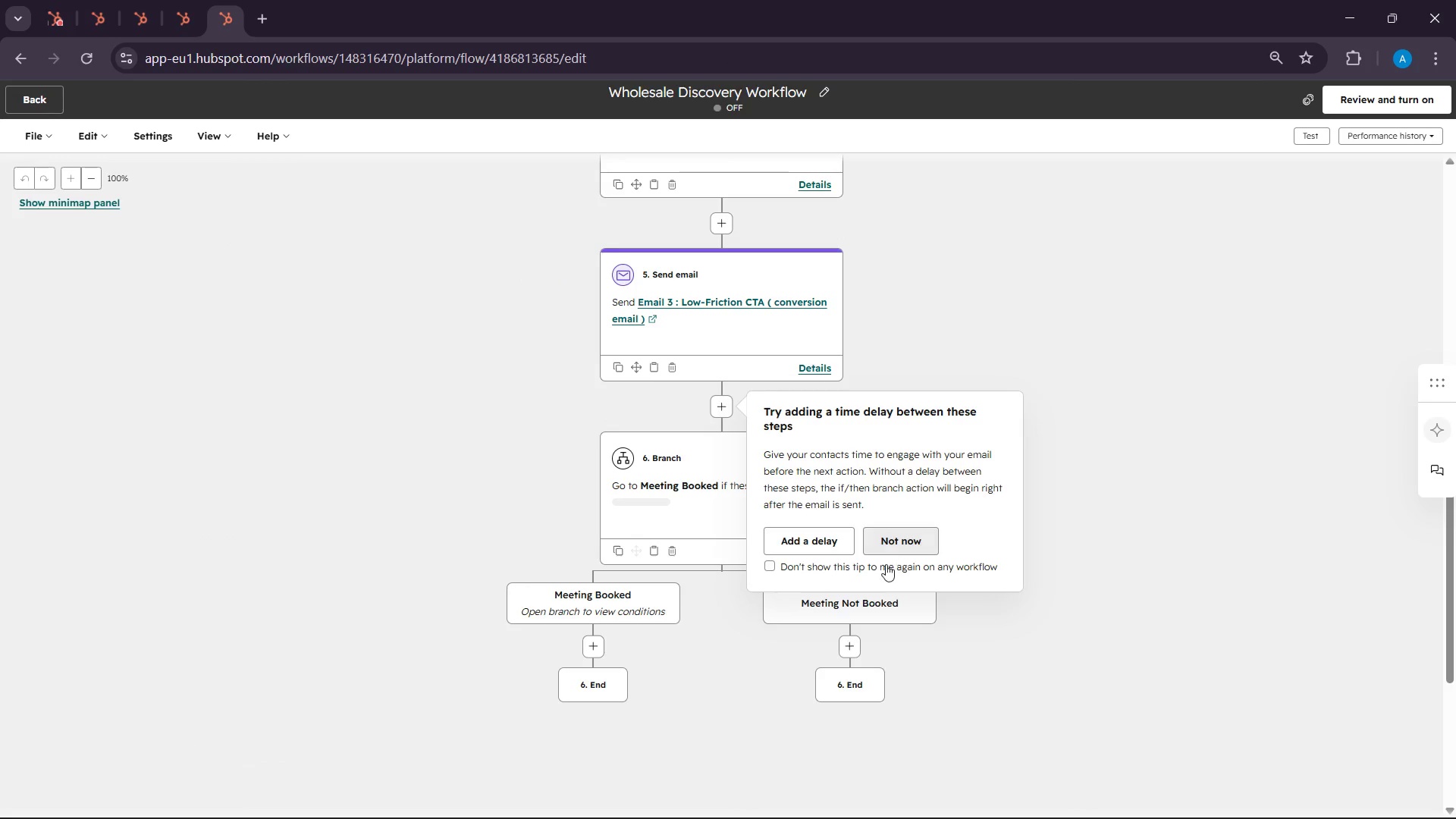 
wait(7.95)
 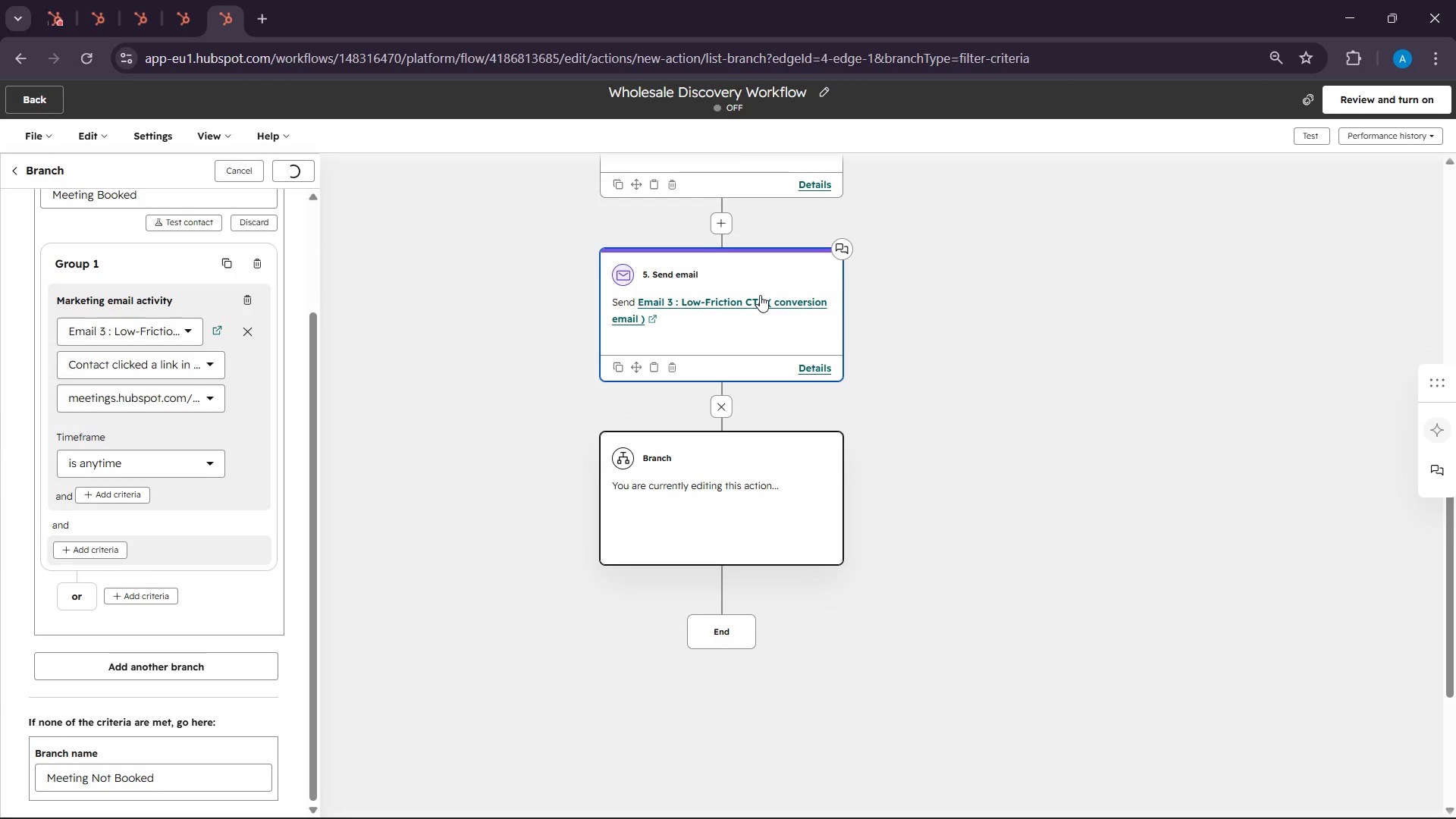 
left_click([844, 539])
 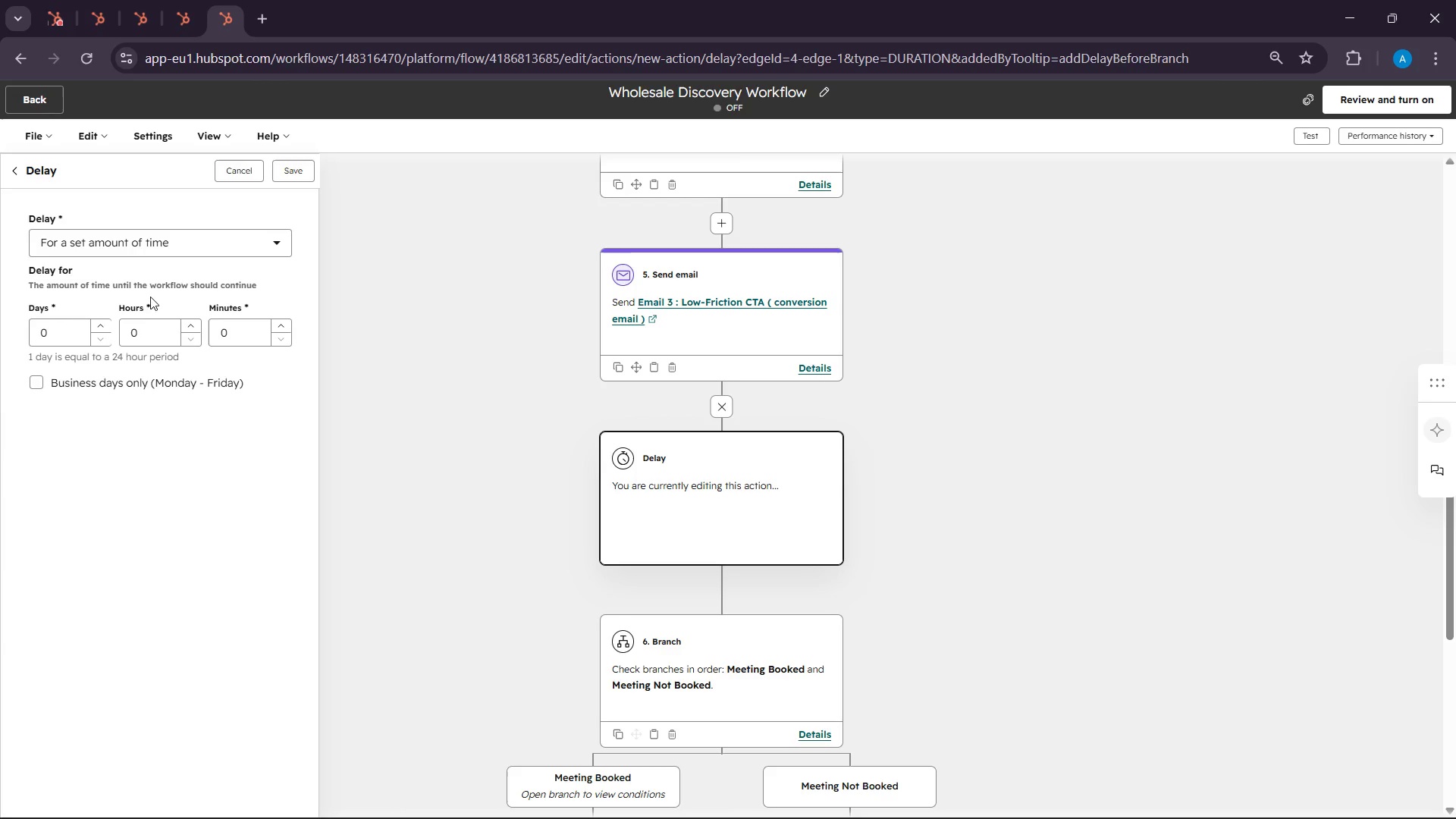 
left_click([237, 240])
 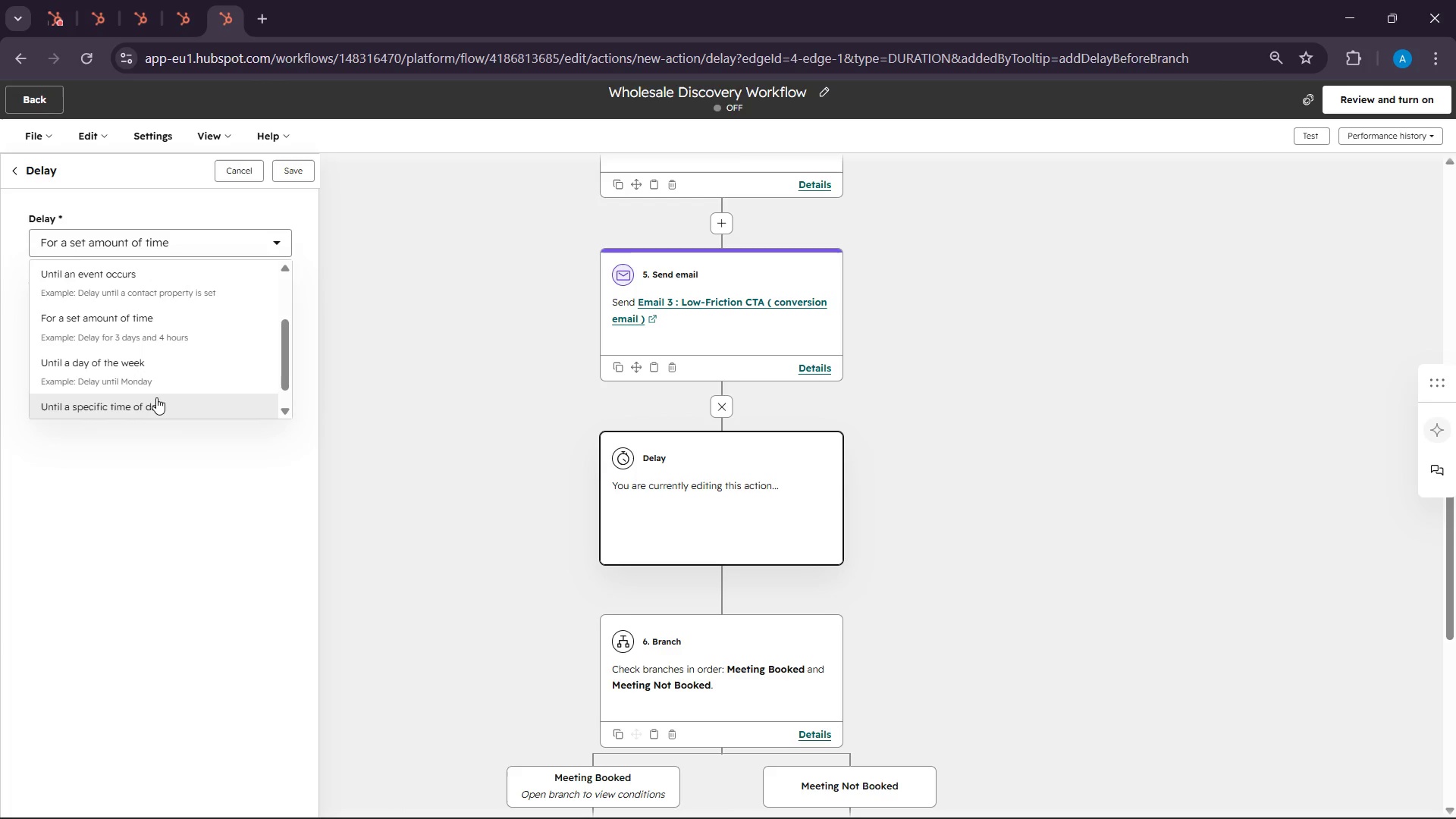 
left_click([156, 412])
 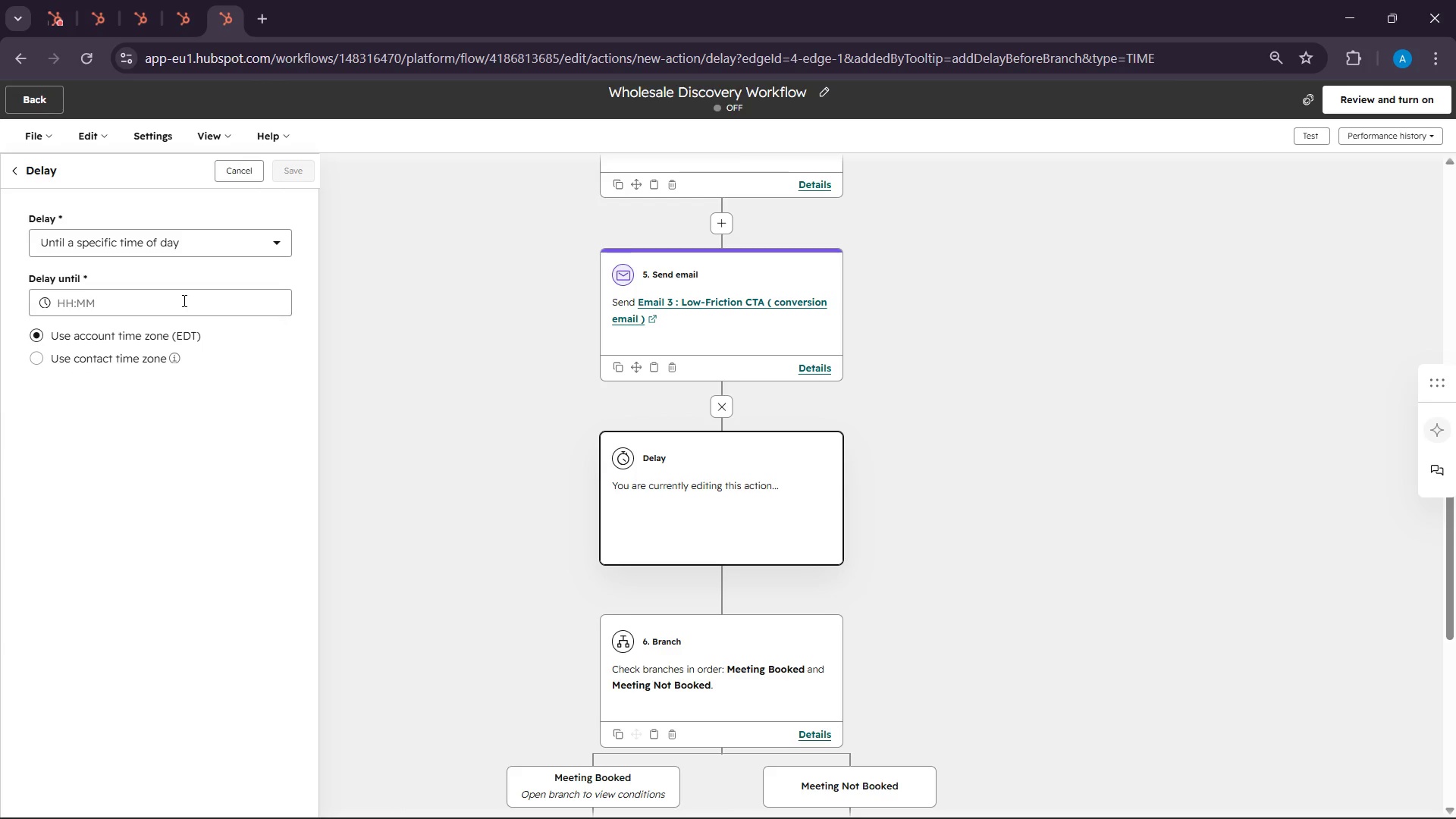 
left_click([226, 234])
 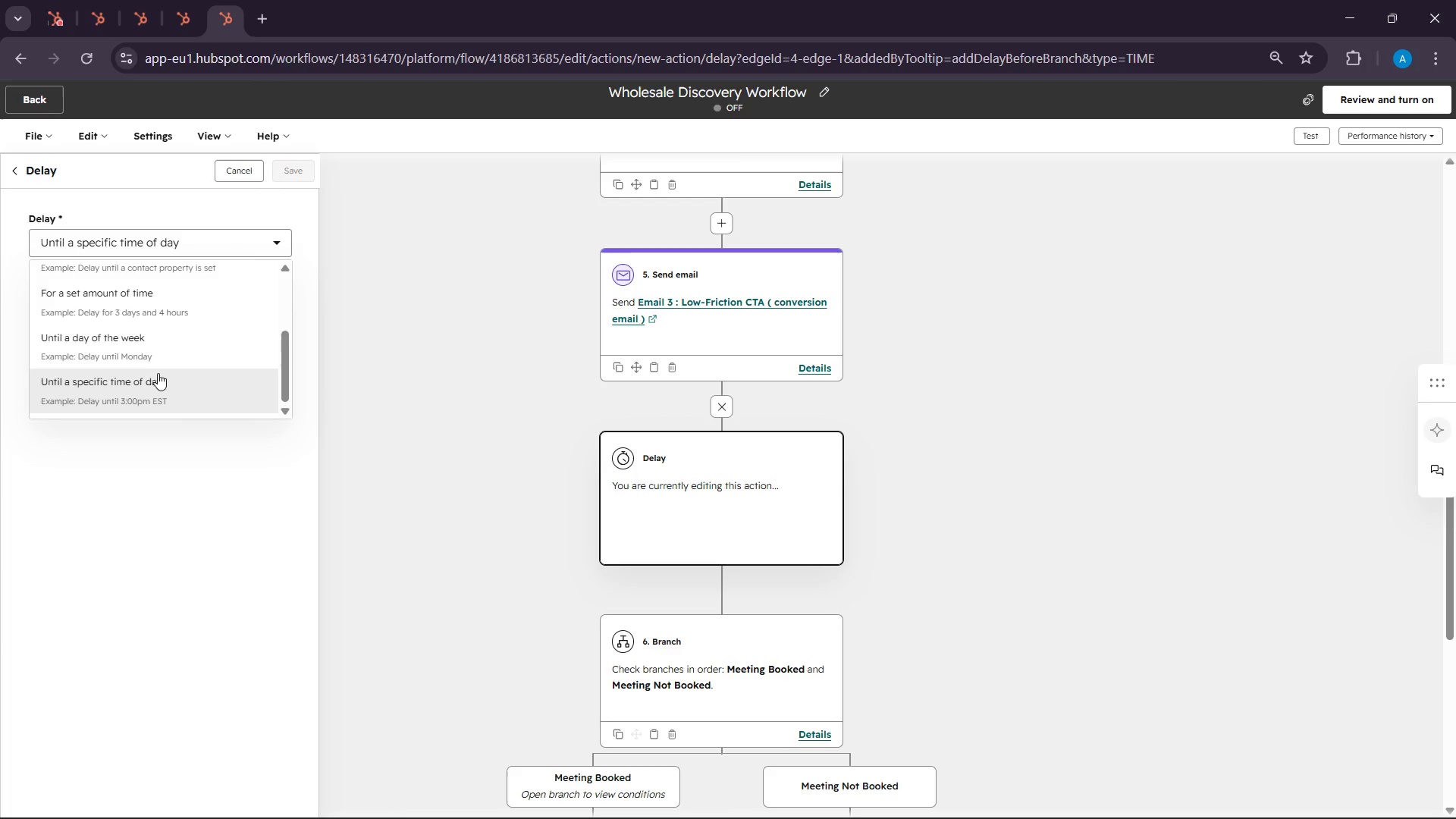 
scroll: coordinate [155, 373], scroll_direction: down, amount: 2.0
 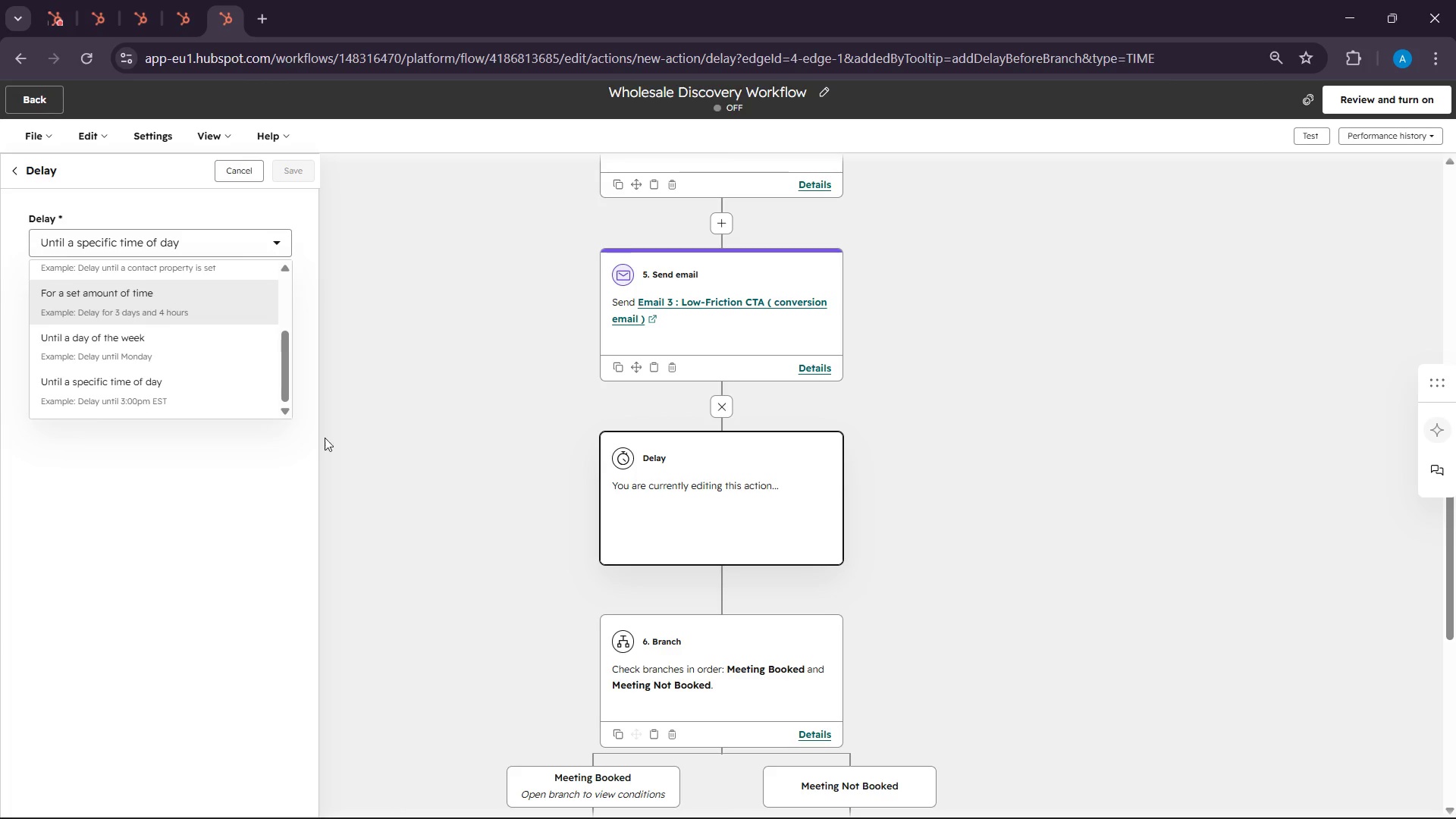 
scroll: coordinate [158, 317], scroll_direction: up, amount: 1.0
 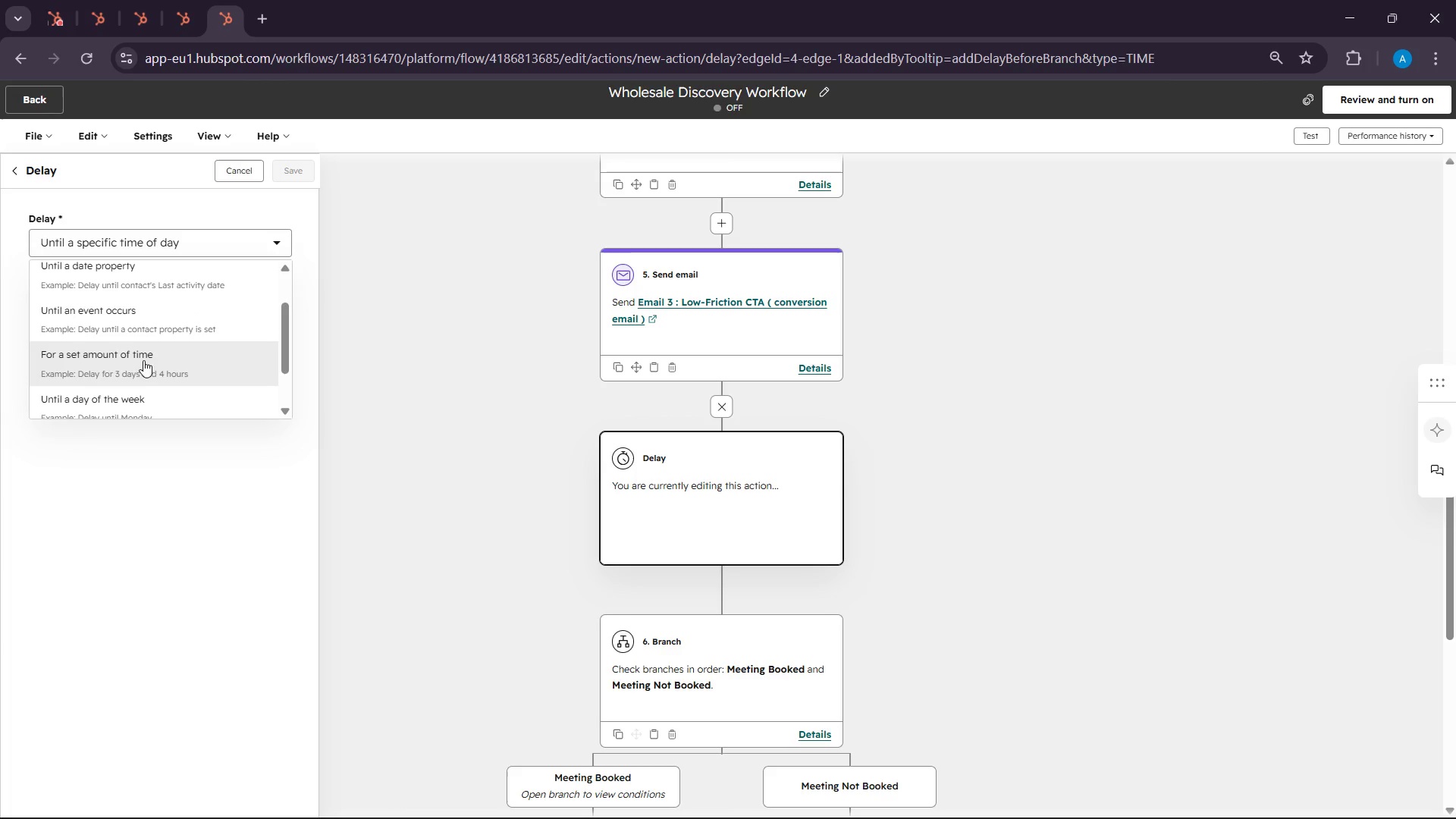 
left_click([143, 358])
 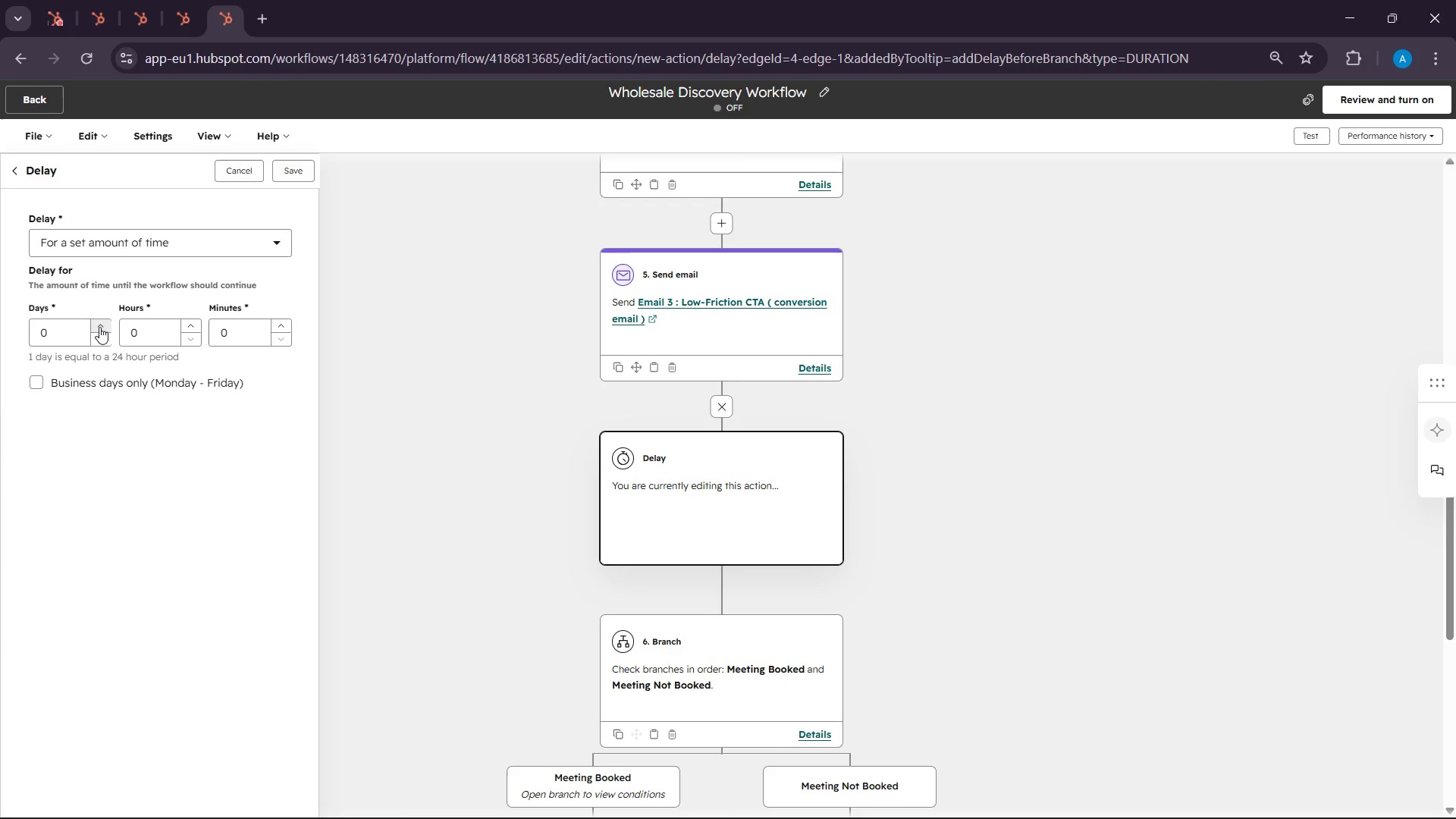 
double_click([99, 327])
 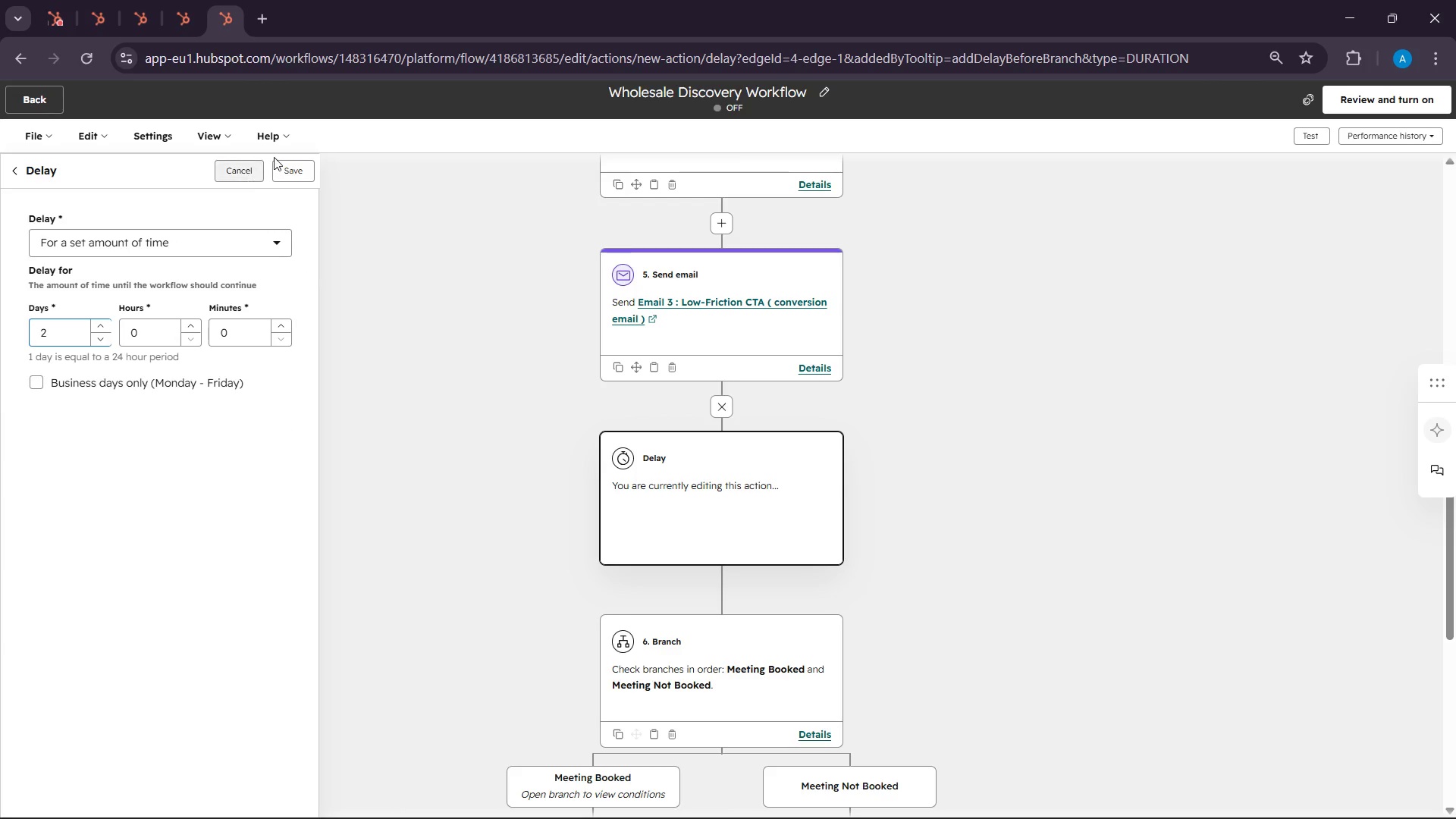 
left_click([286, 167])
 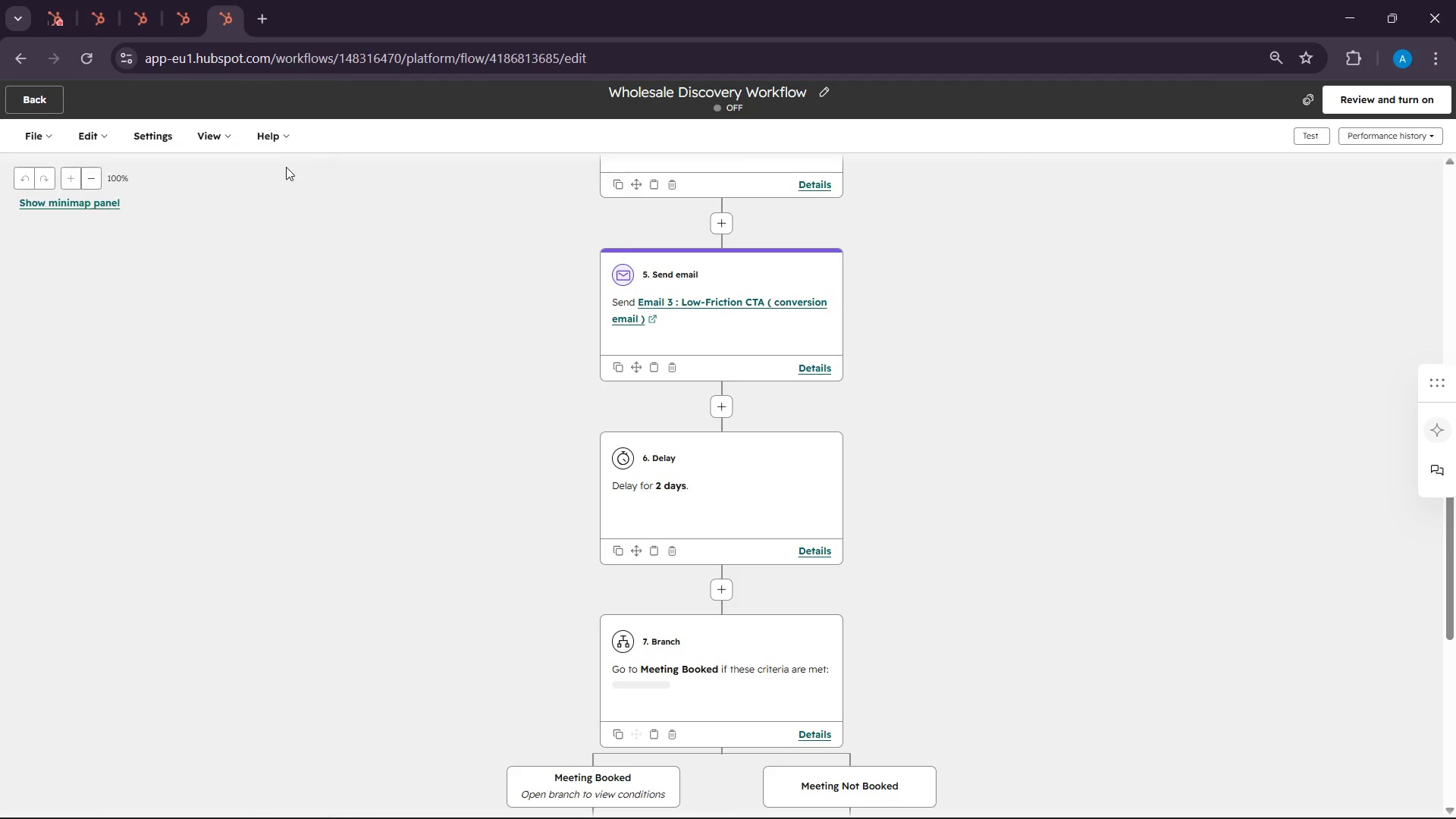 
wait(5.12)
 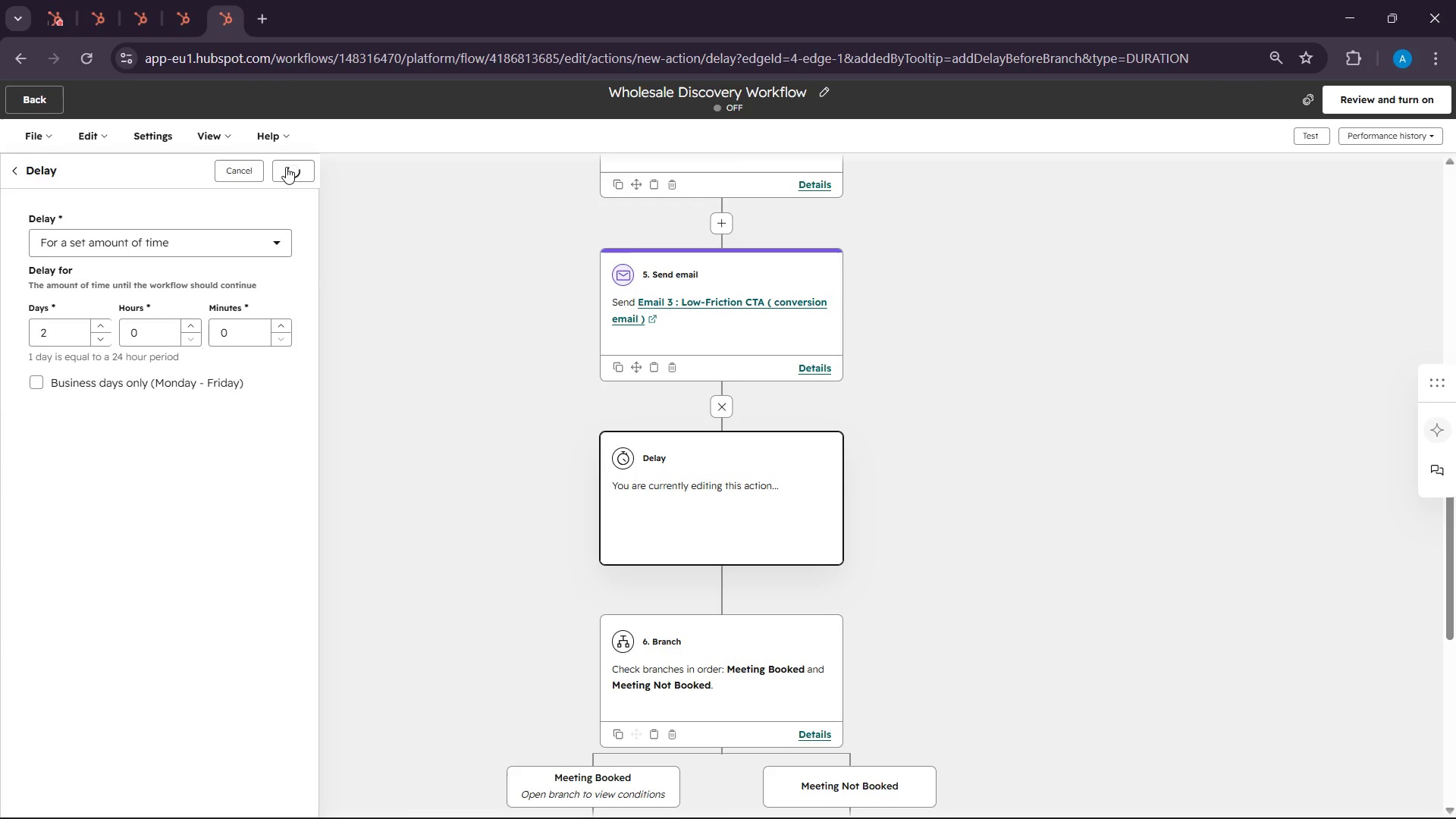 
scroll: coordinate [890, 306], scroll_direction: down, amount: 6.0
 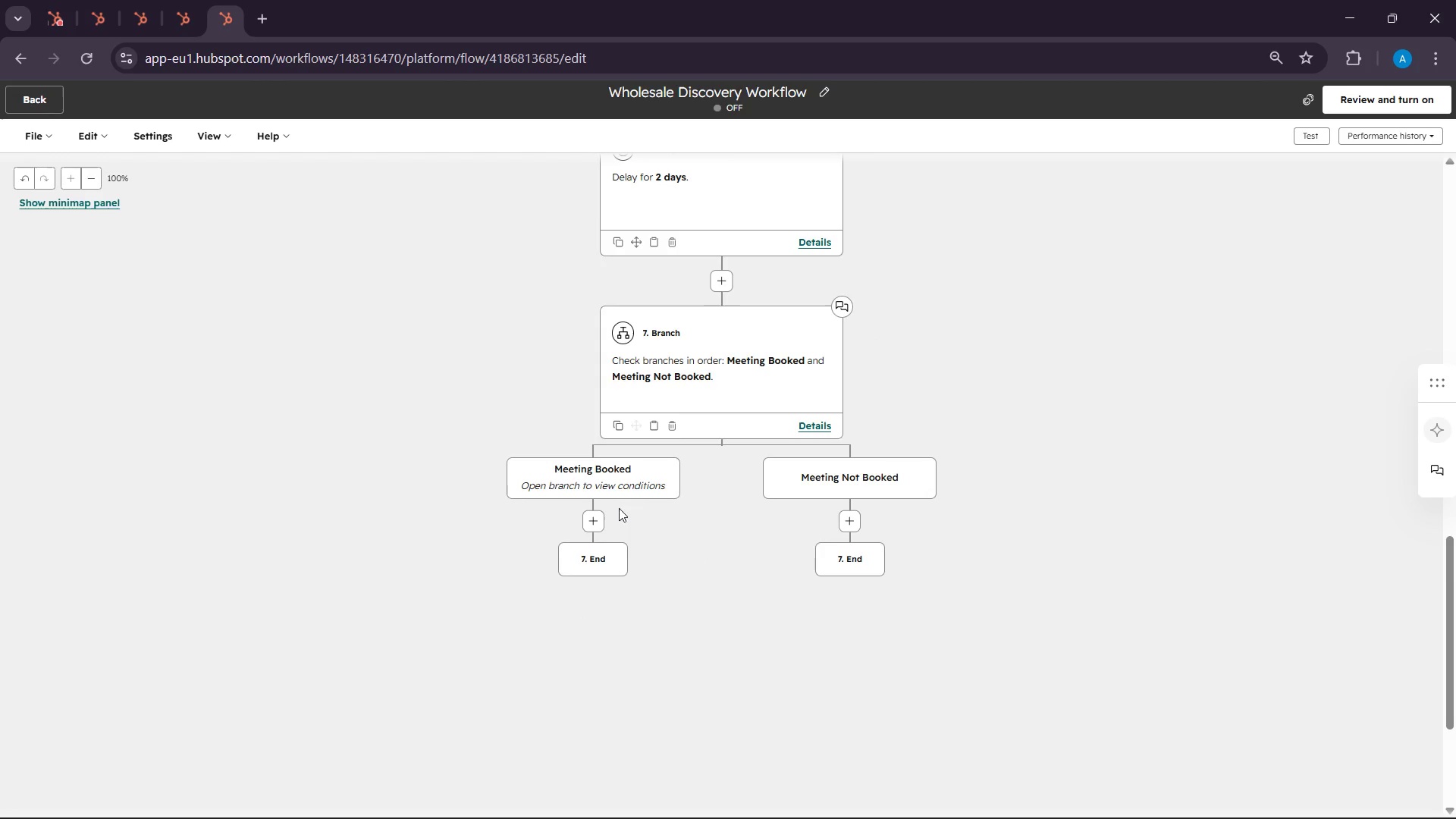 
left_click([597, 520])
 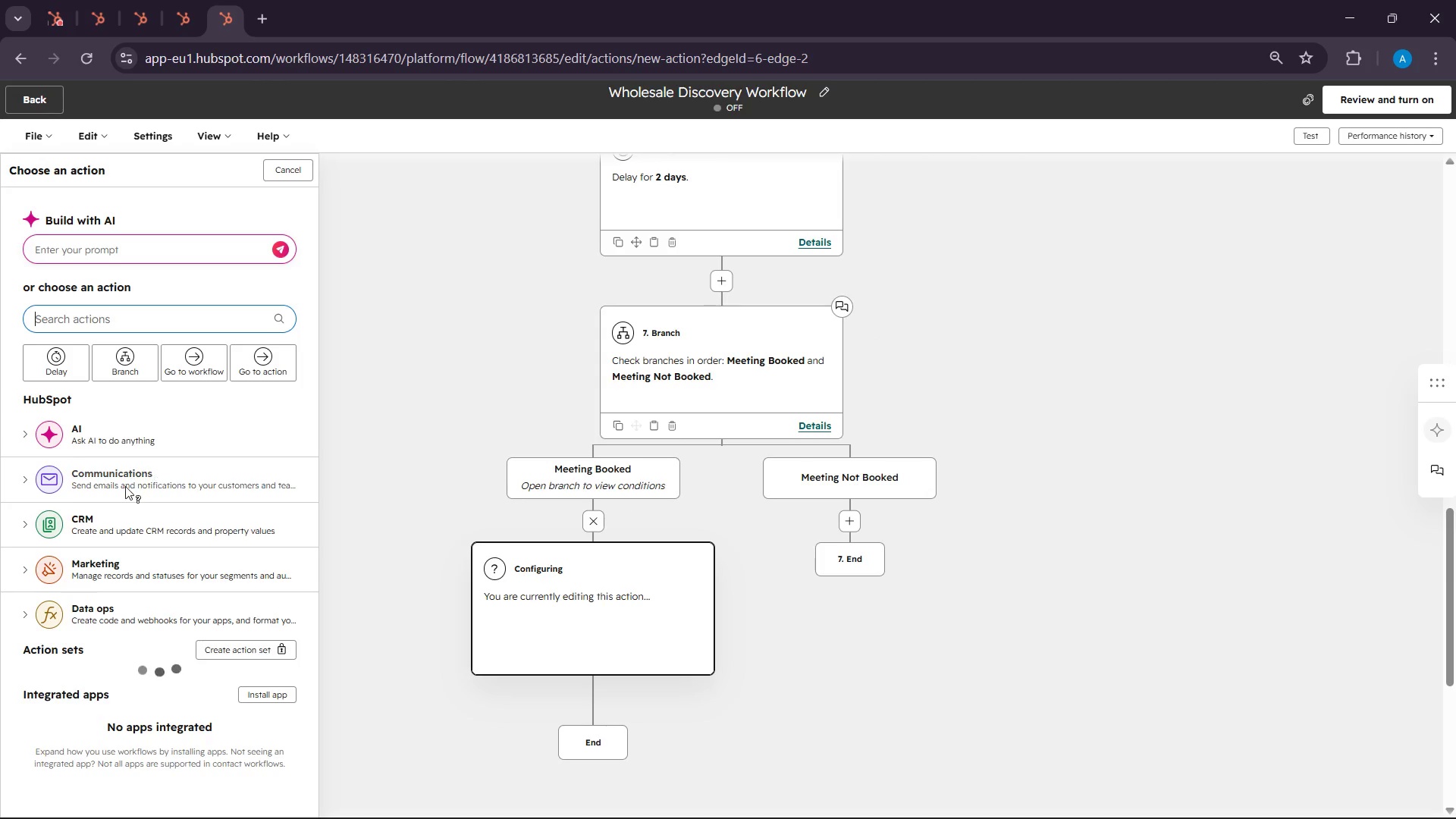 
left_click([125, 486])
 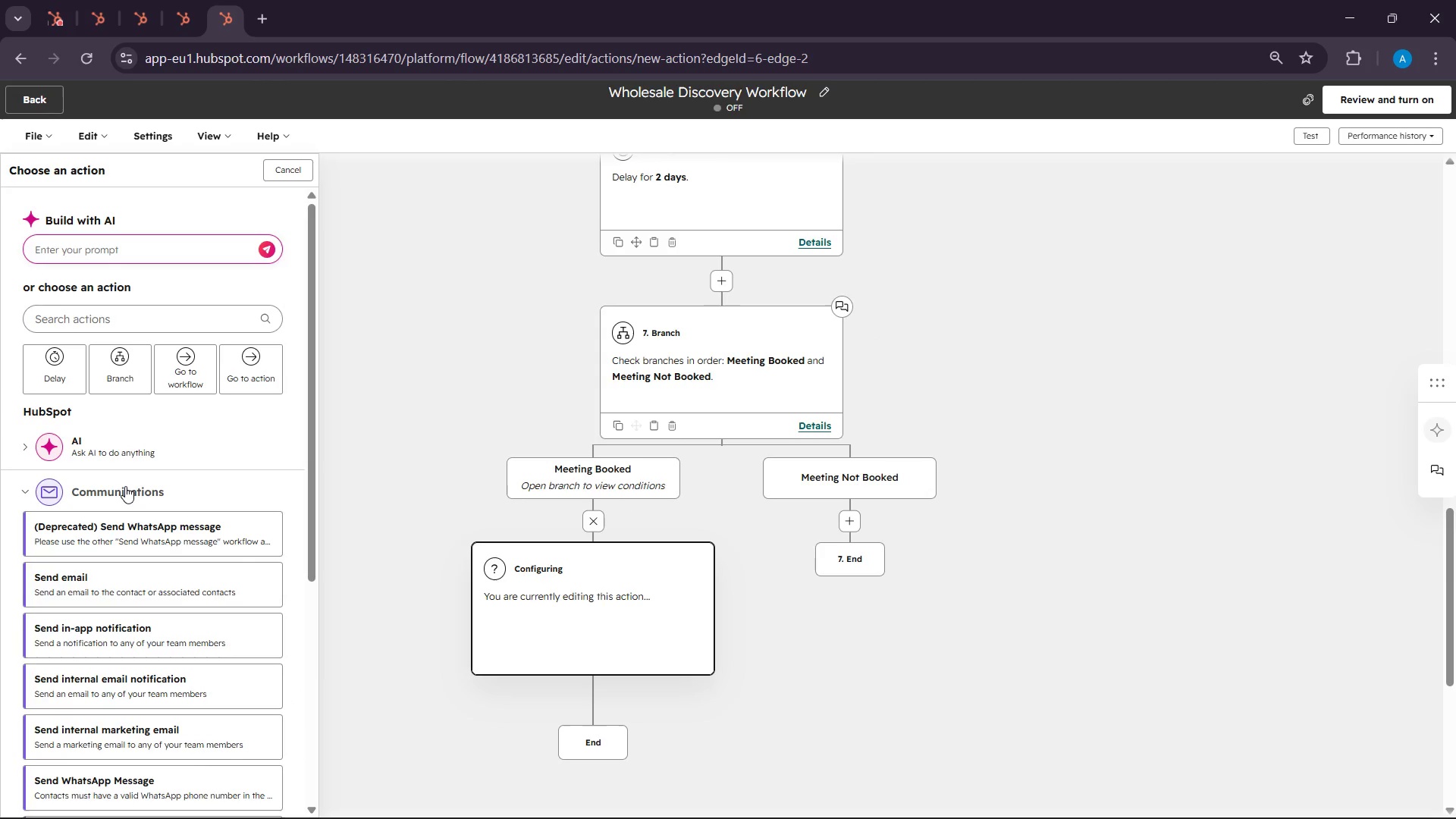 
left_click([125, 486])
 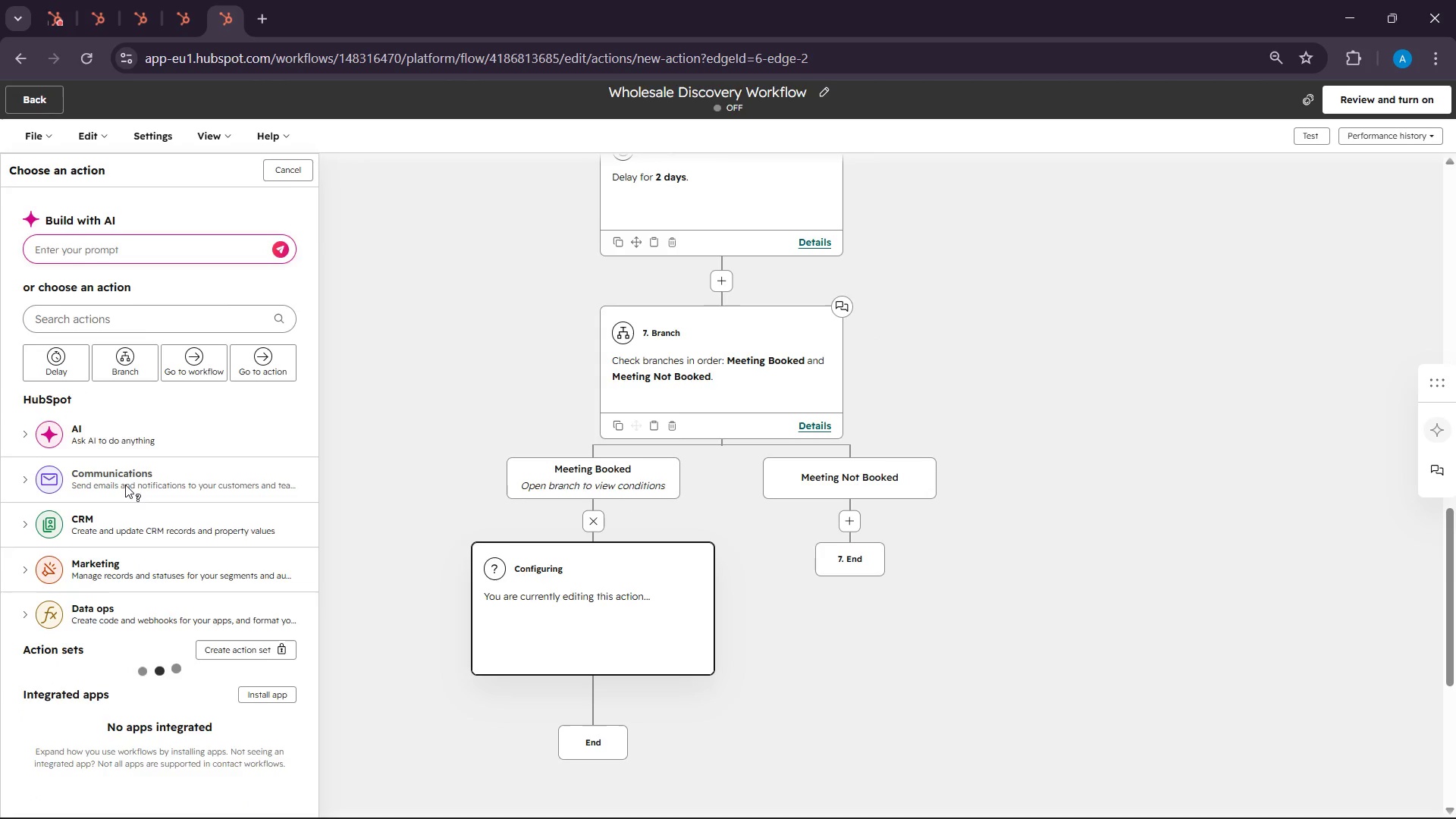 
scroll: coordinate [152, 459], scroll_direction: down, amount: 2.0
 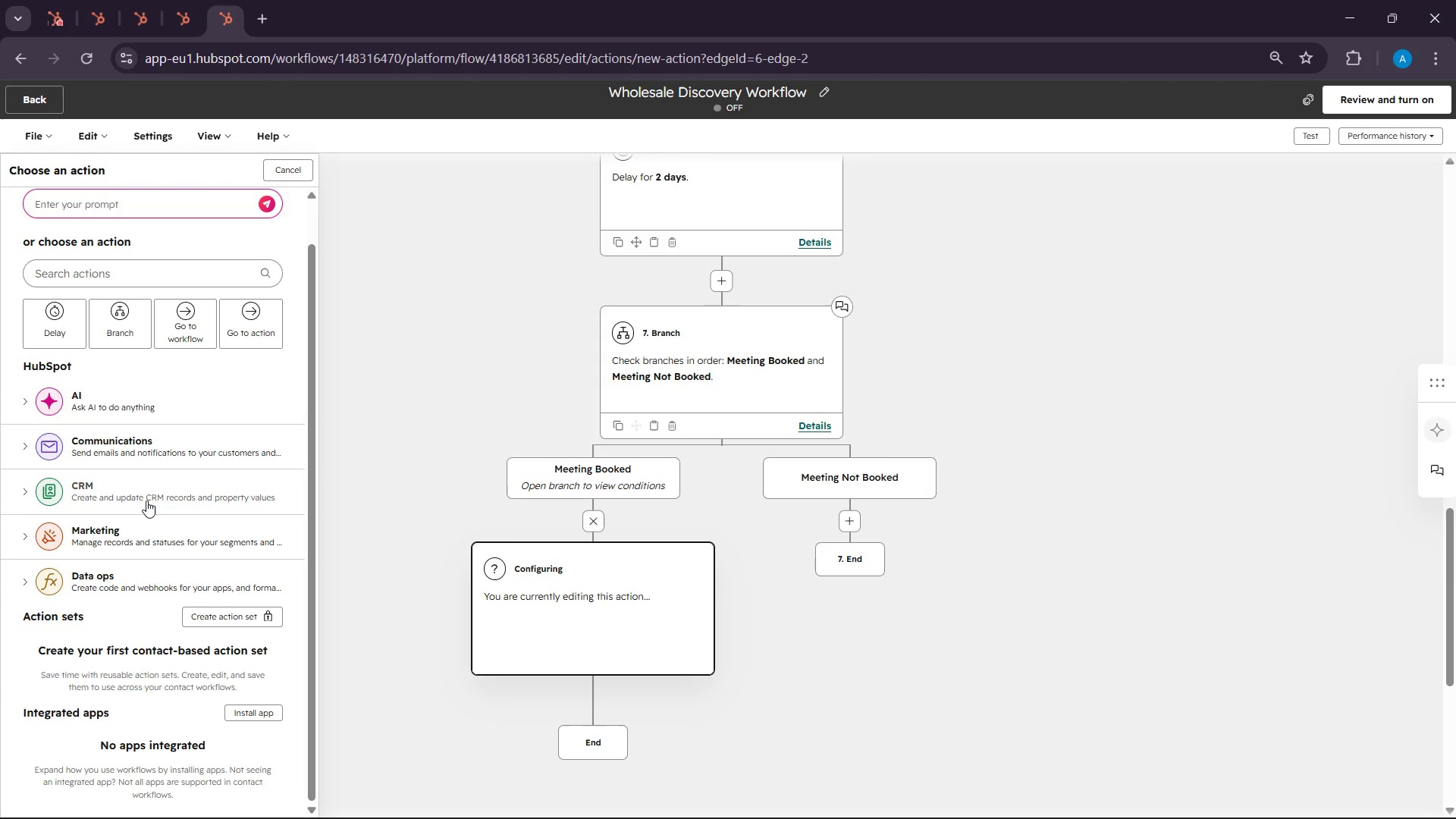 
left_click([146, 500])
 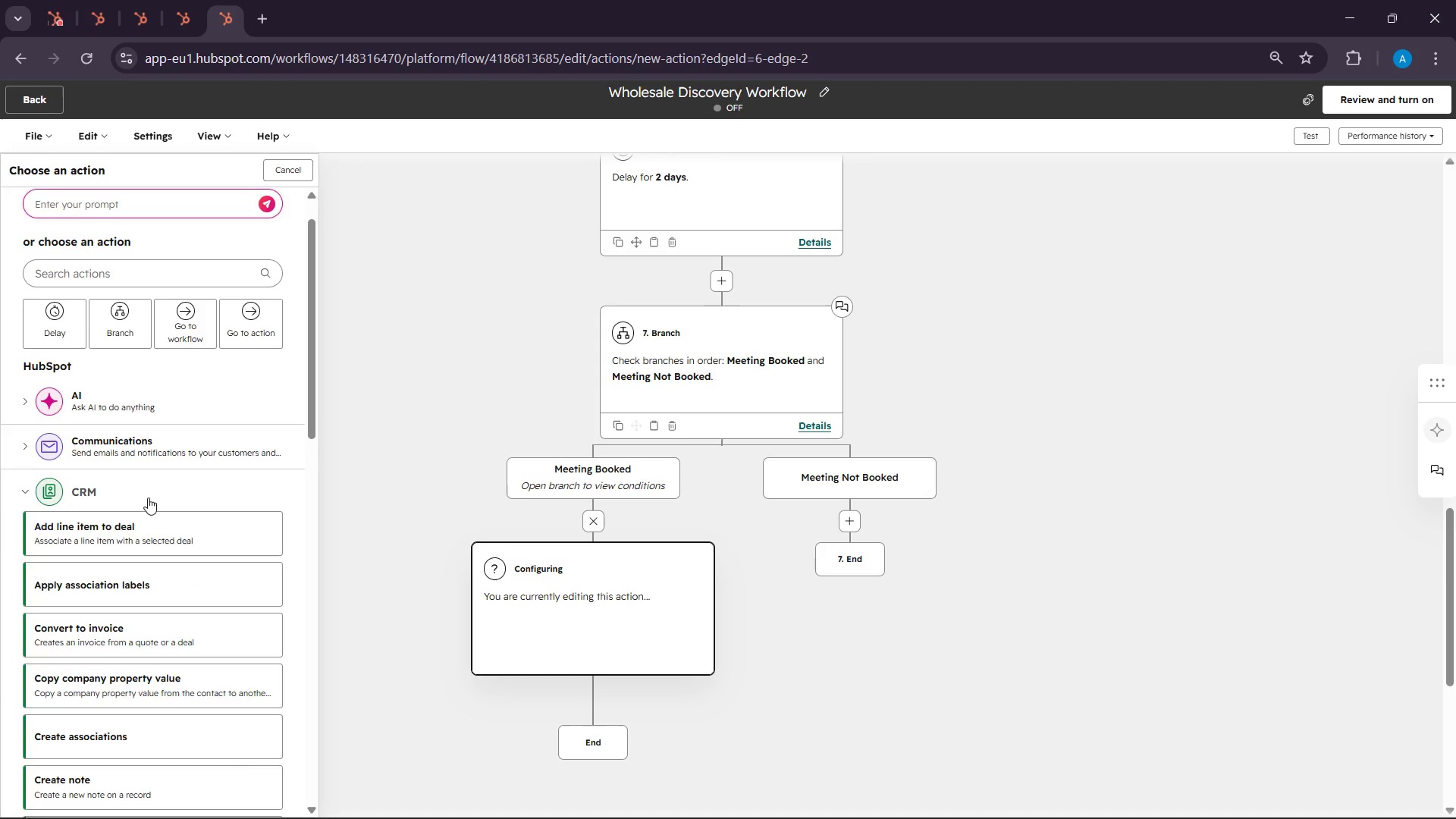 
scroll: coordinate [124, 527], scroll_direction: down, amount: 4.0
 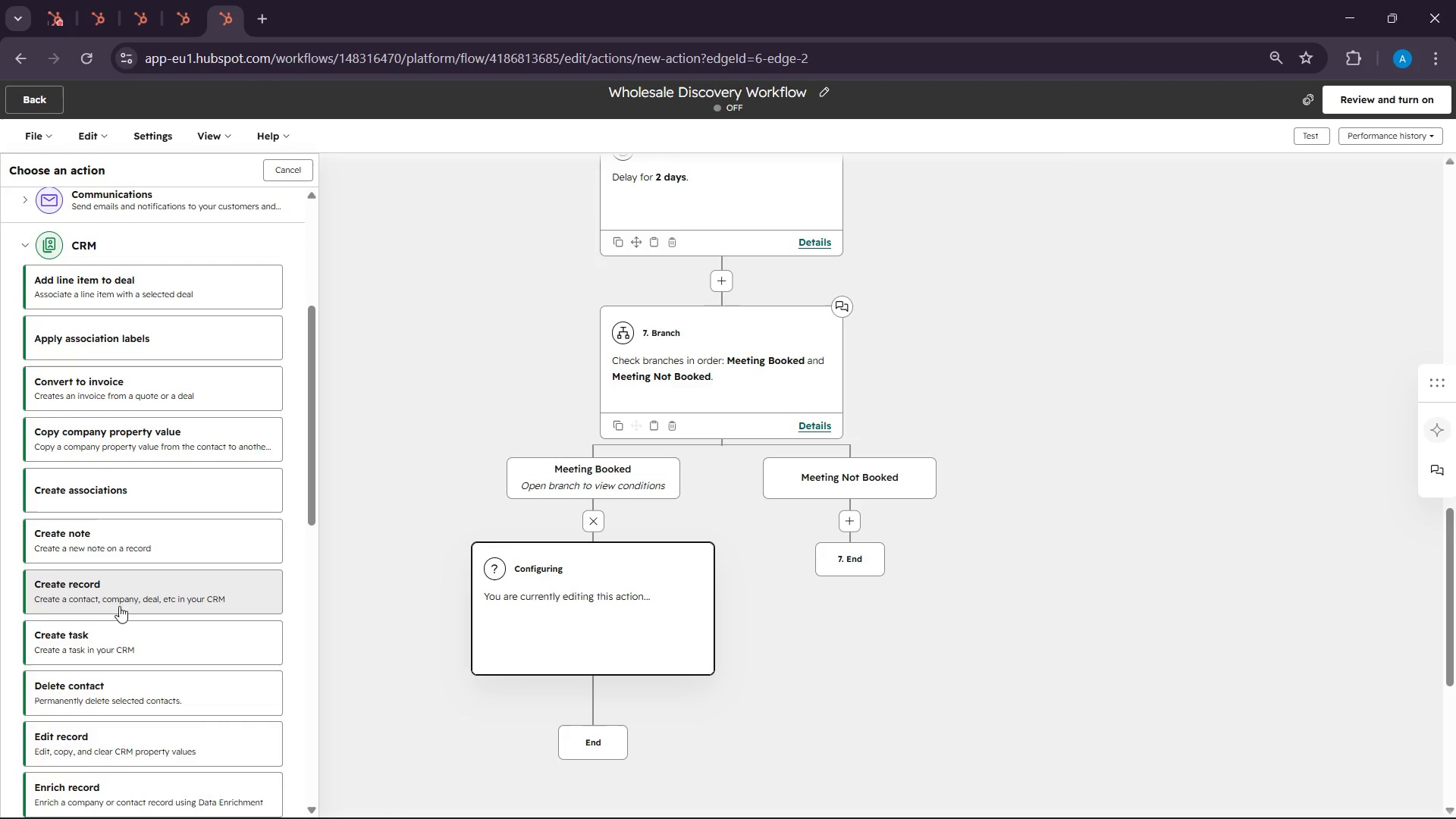 
left_click([117, 587])
 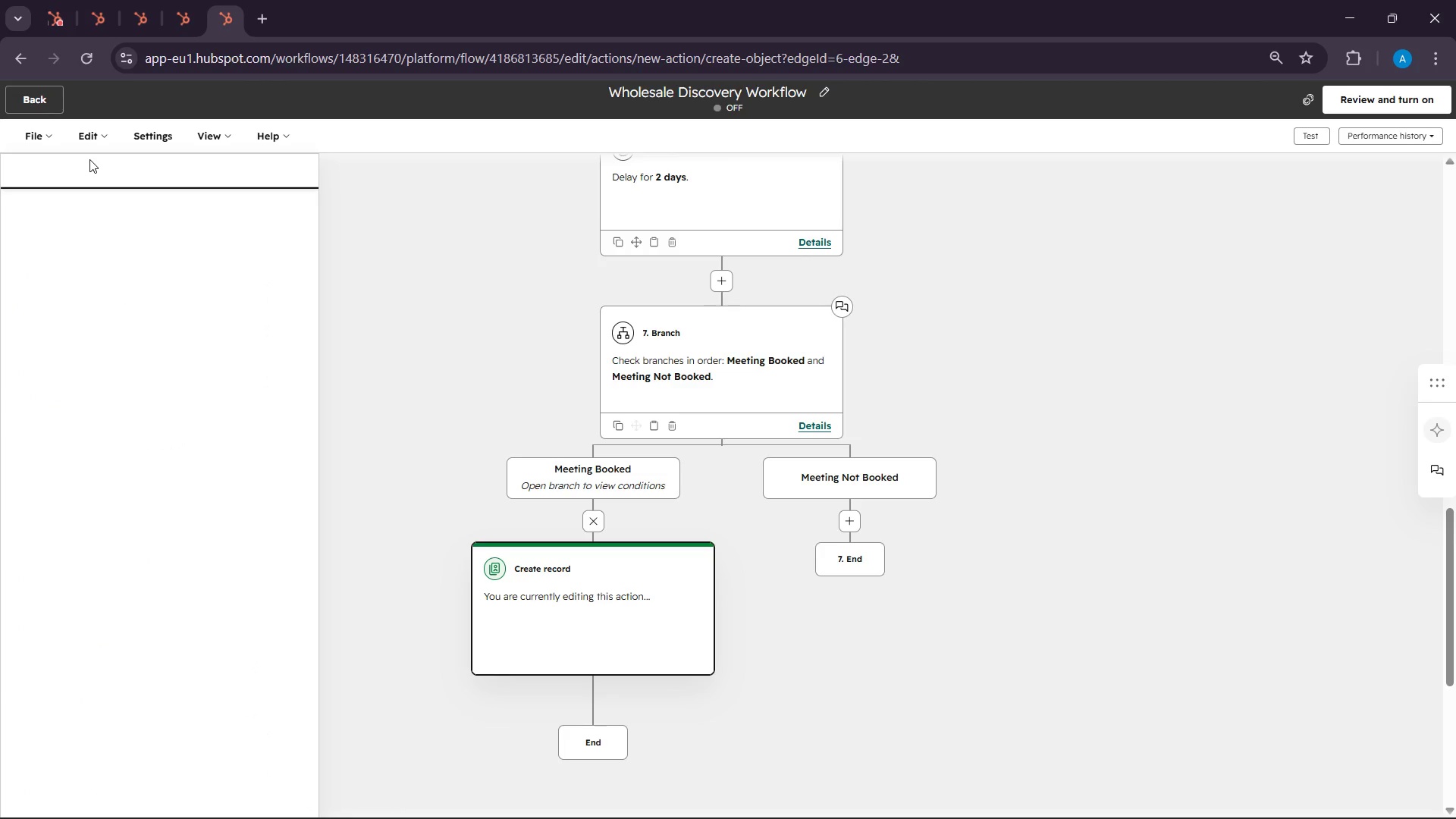 
wait(9.61)
 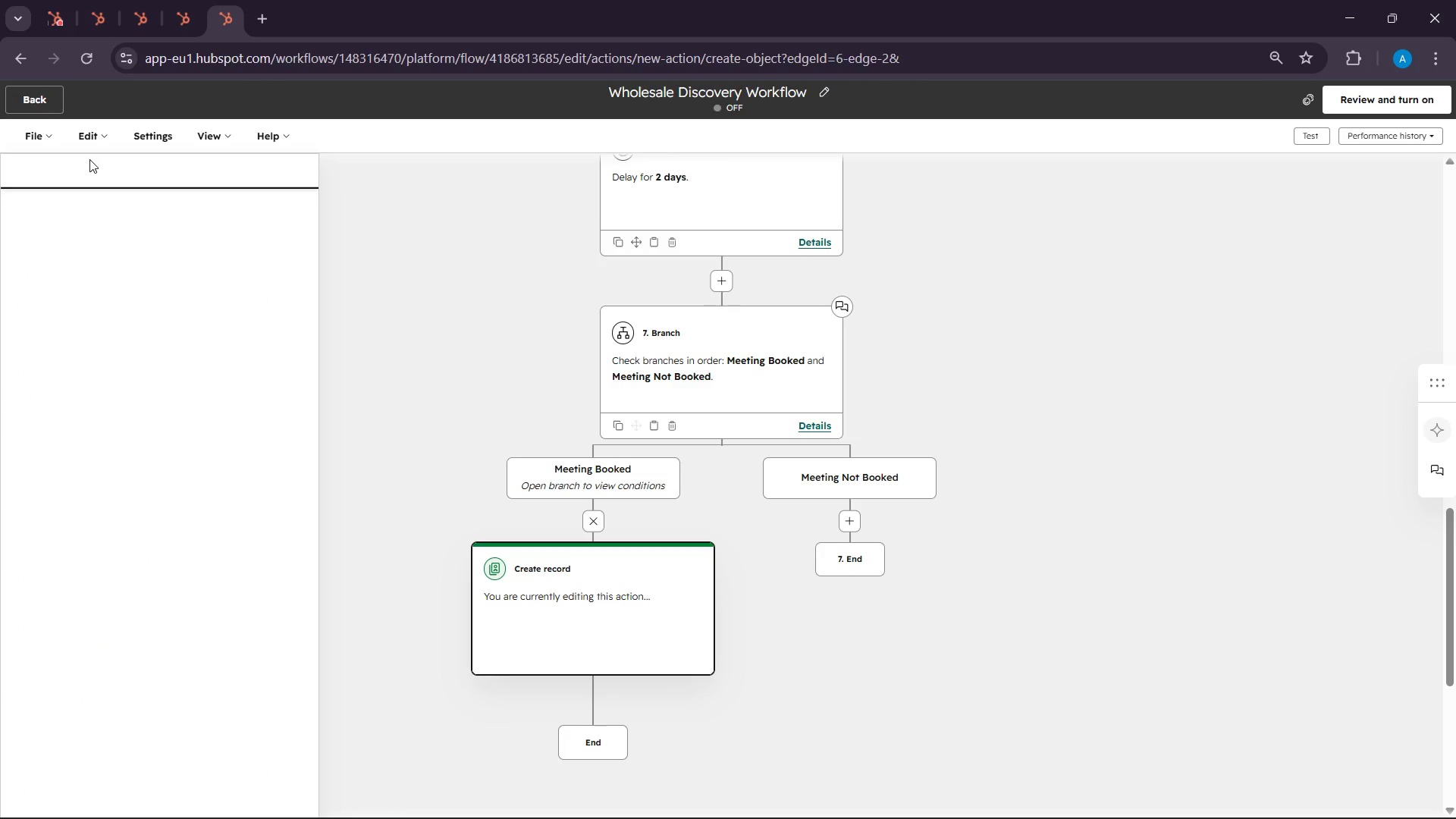 
left_click([582, 614])
 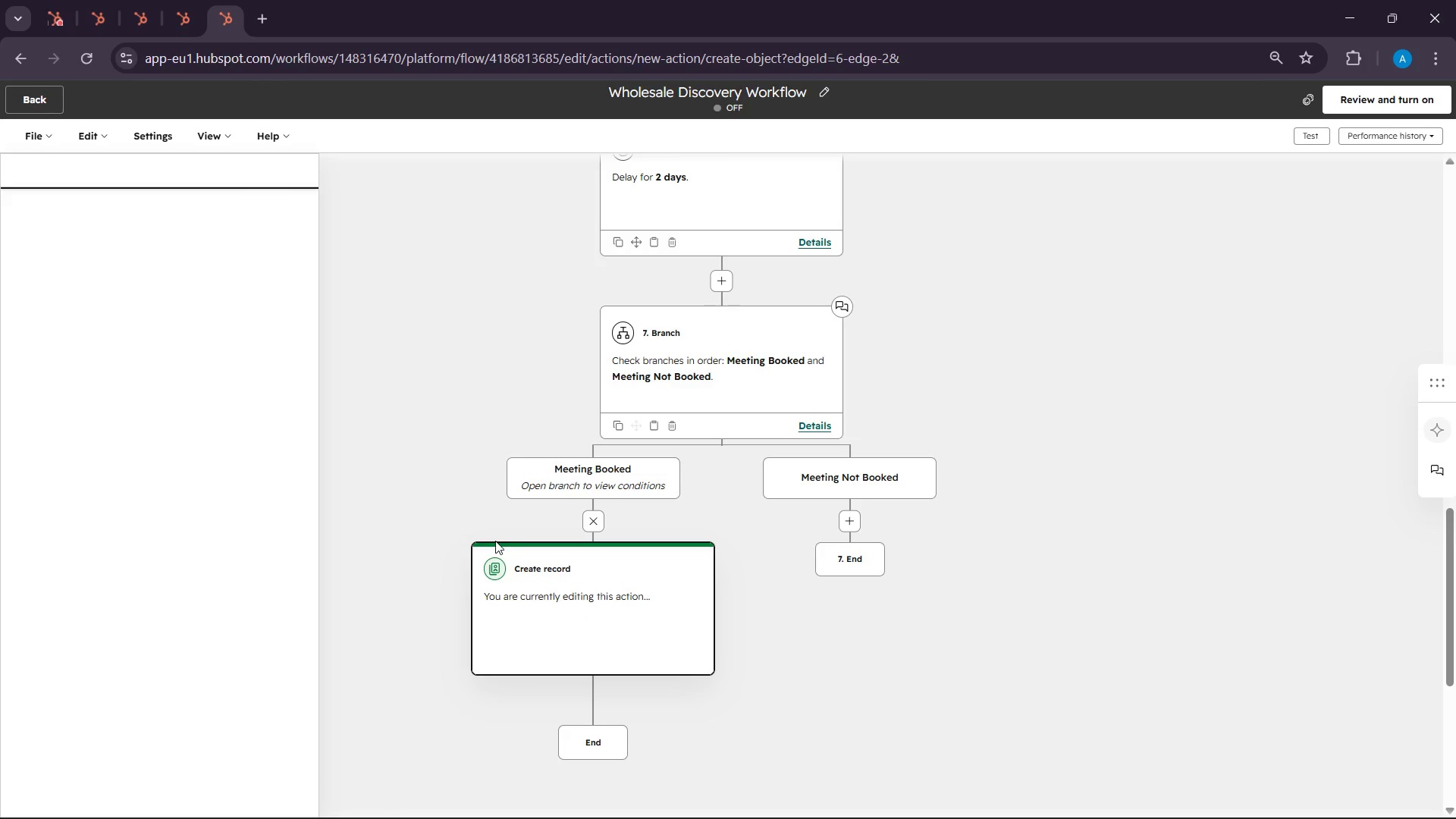 
left_click([587, 521])
 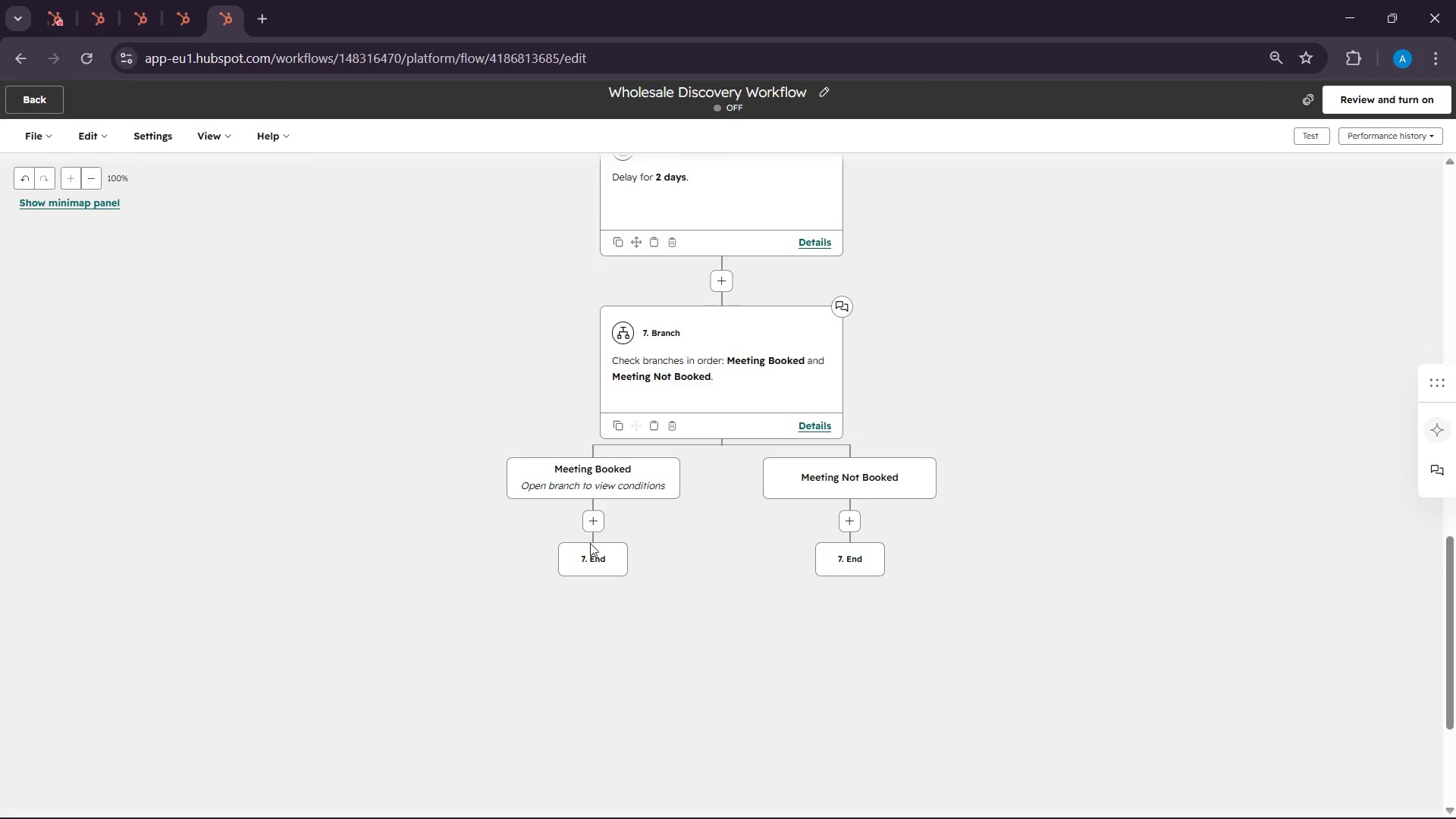 
left_click([579, 521])
 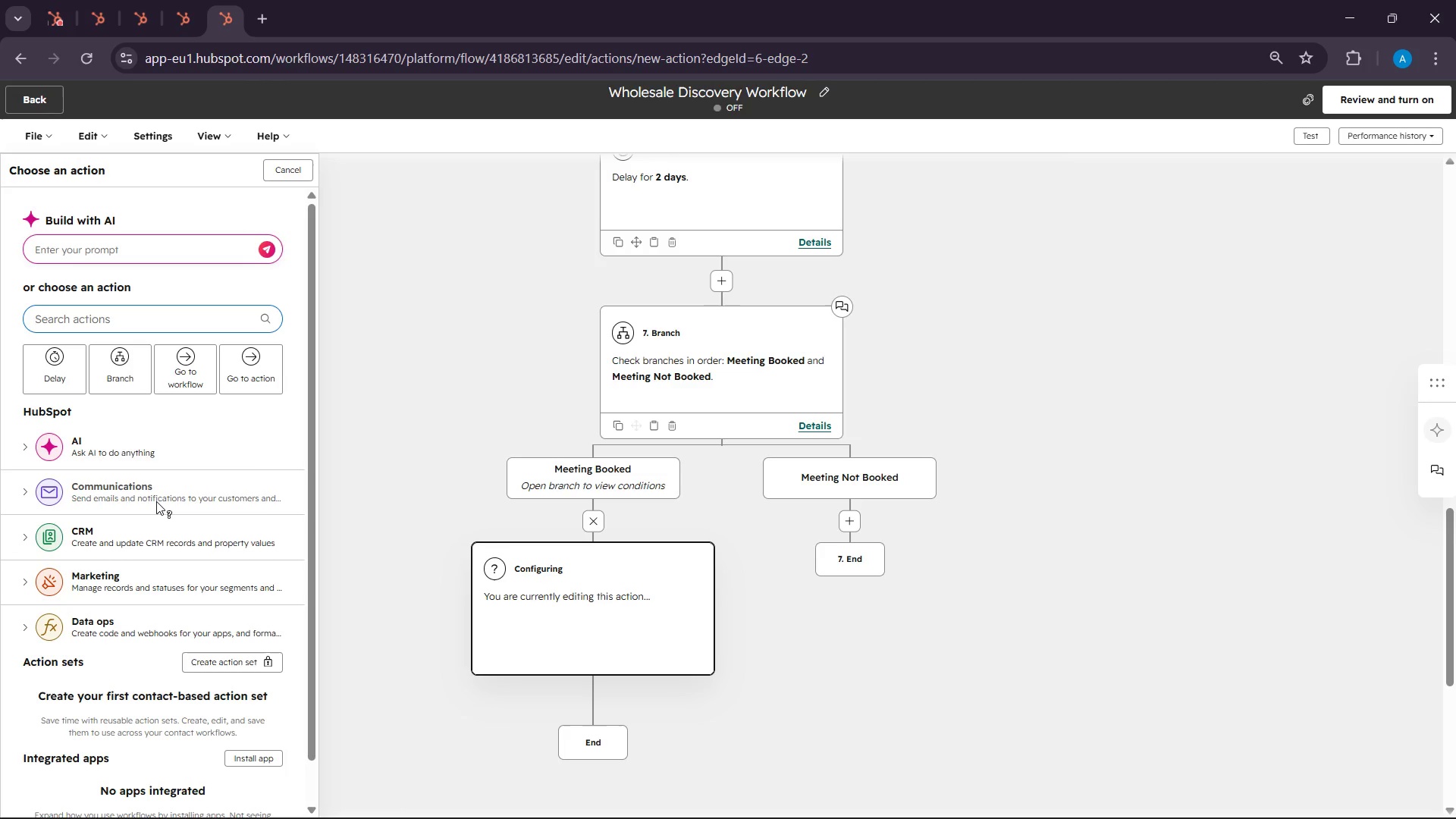 
left_click([157, 535])
 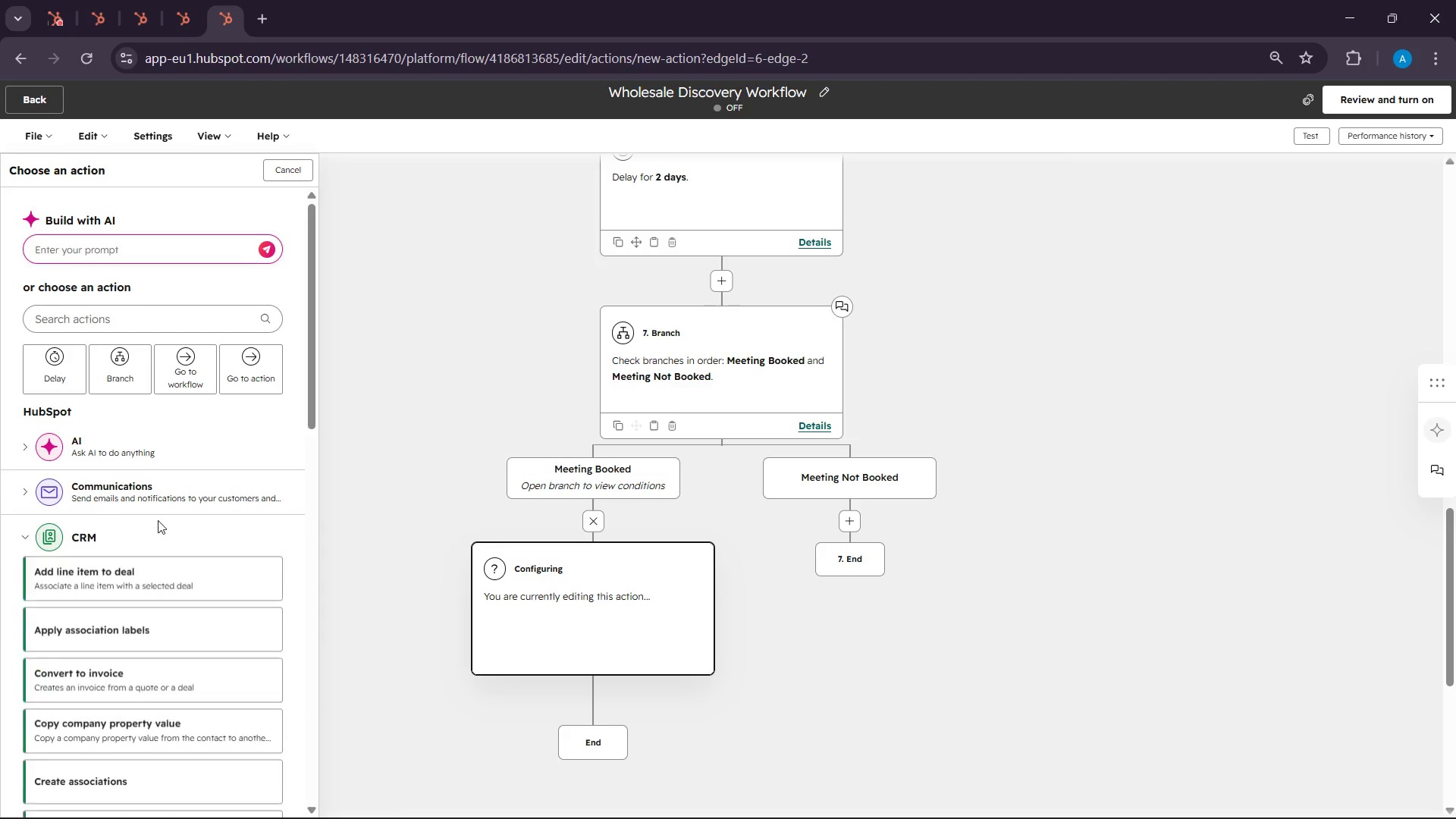 
scroll: coordinate [158, 520], scroll_direction: down, amount: 9.0
 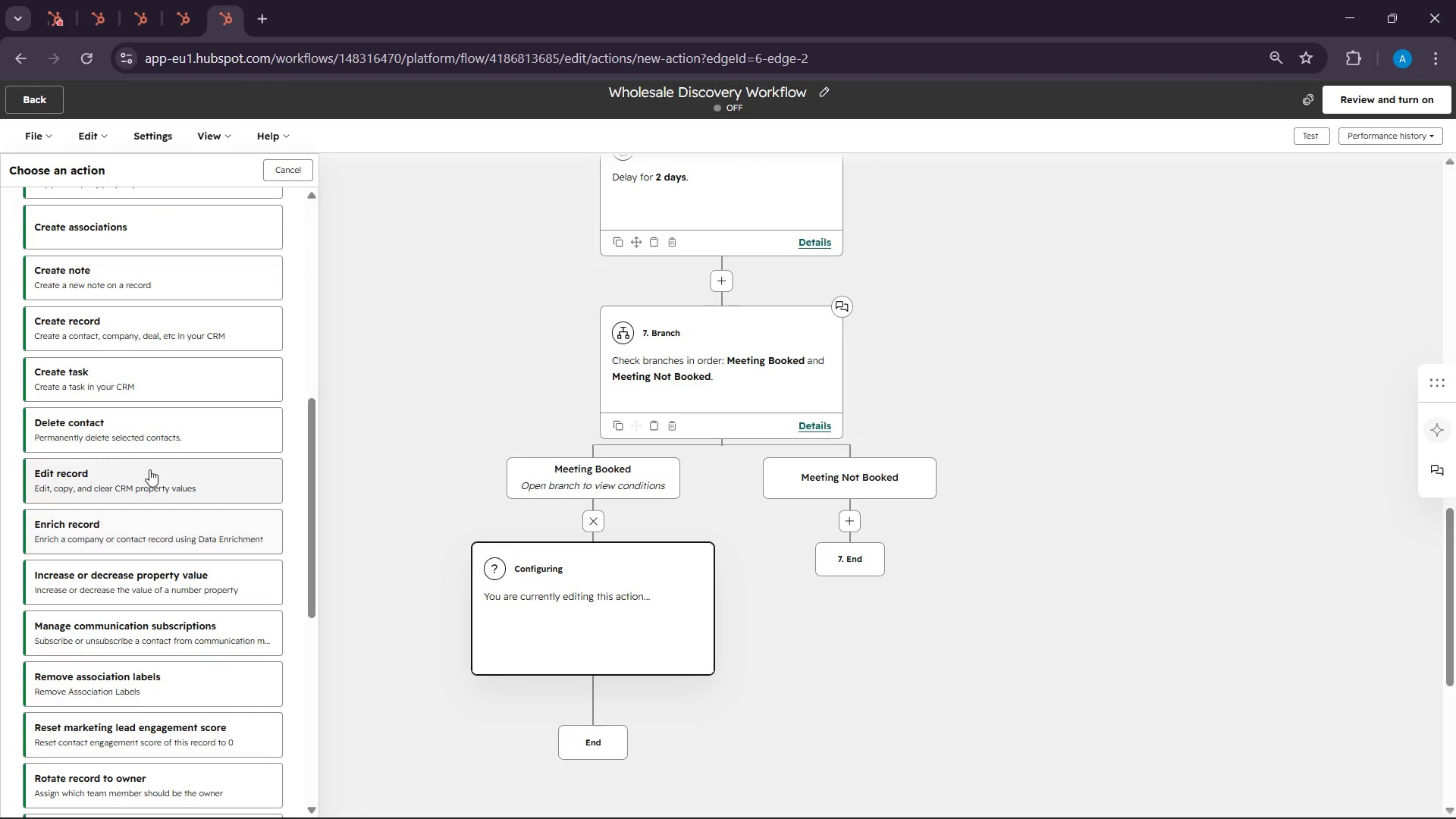 
left_click([149, 469])
 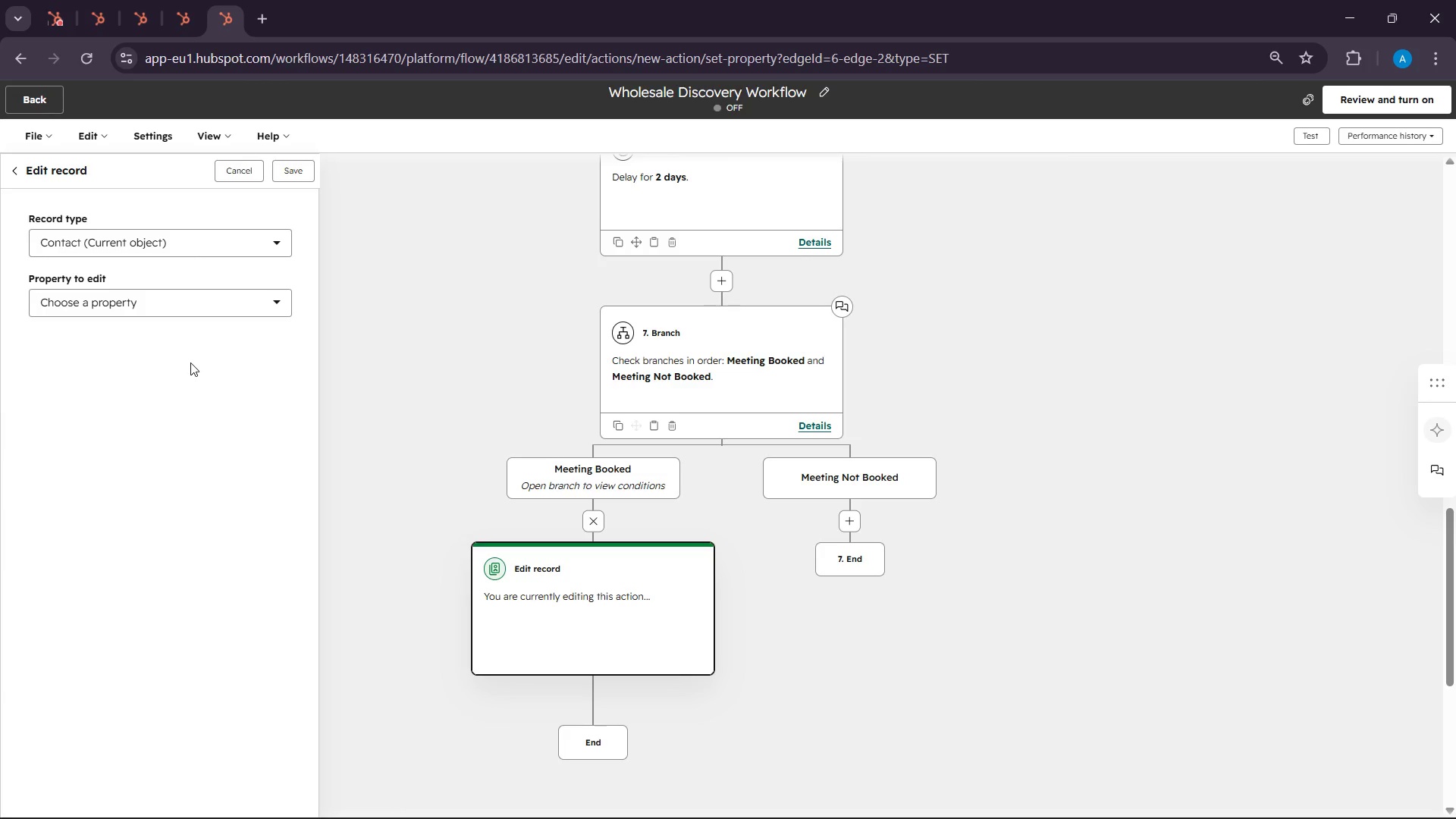 
wait(38.86)
 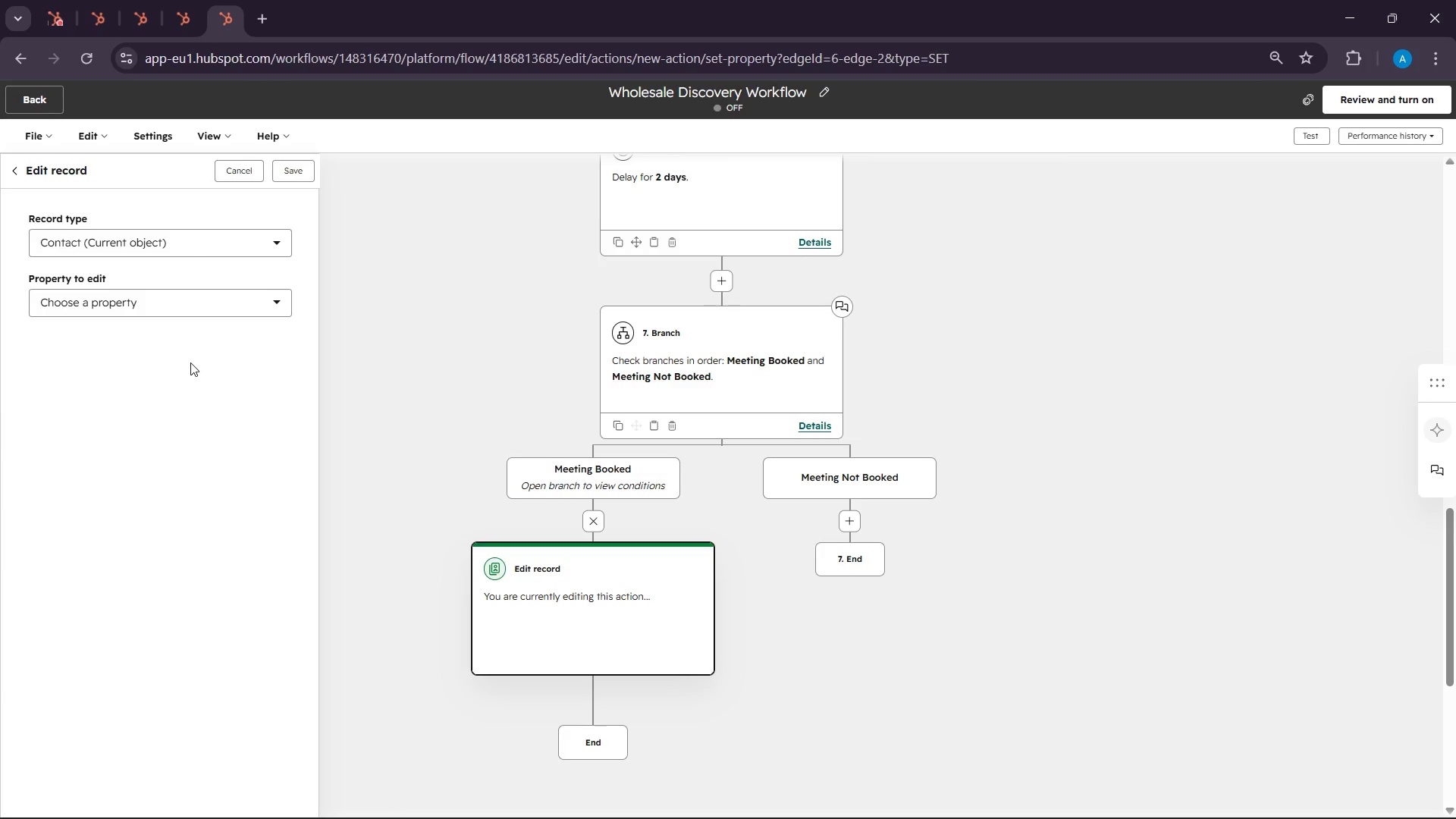 
left_click([246, 309])
 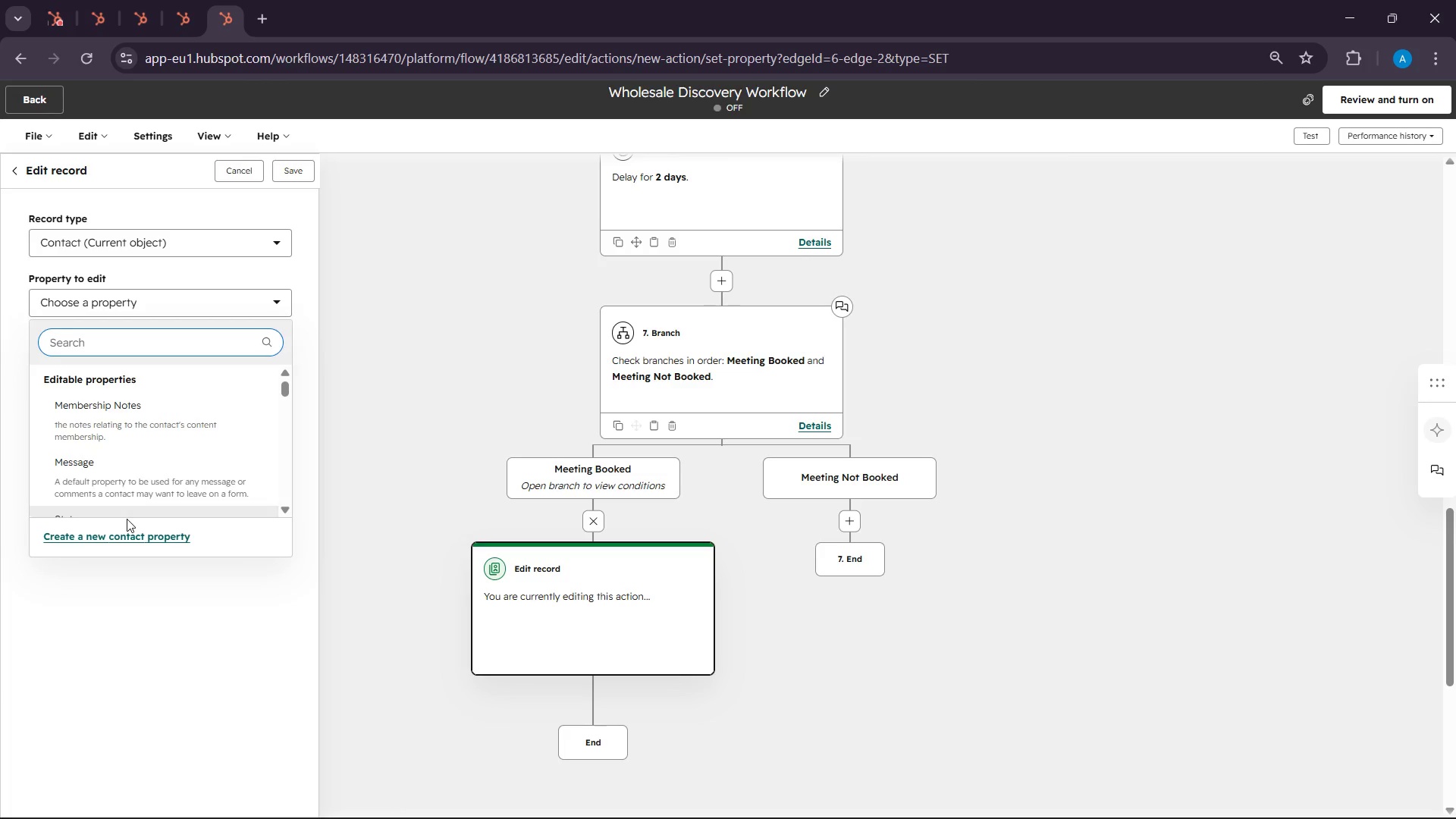 
scroll: coordinate [133, 418], scroll_direction: down, amount: 2.0
 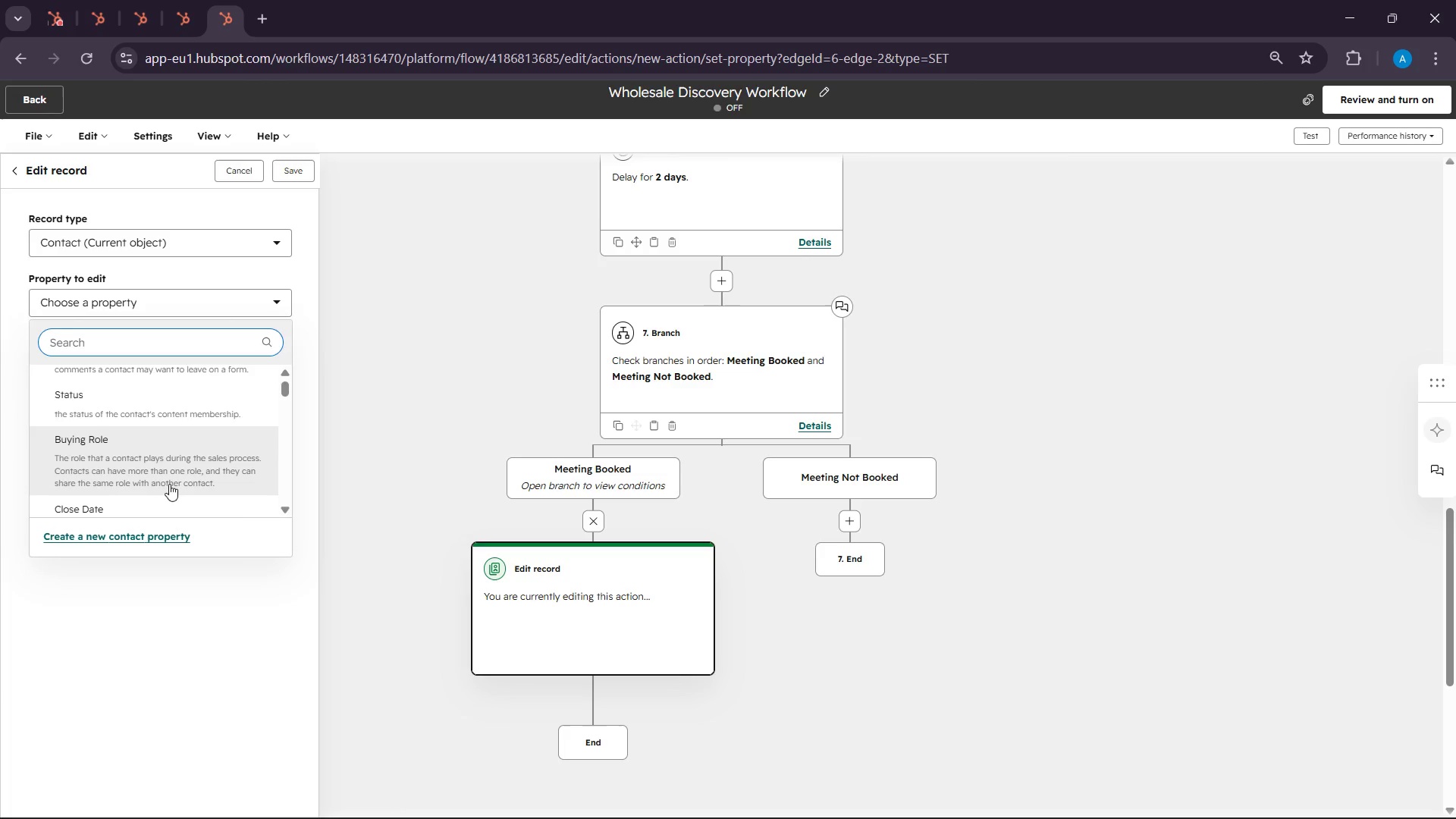 
scroll: coordinate [165, 466], scroll_direction: up, amount: 6.0
 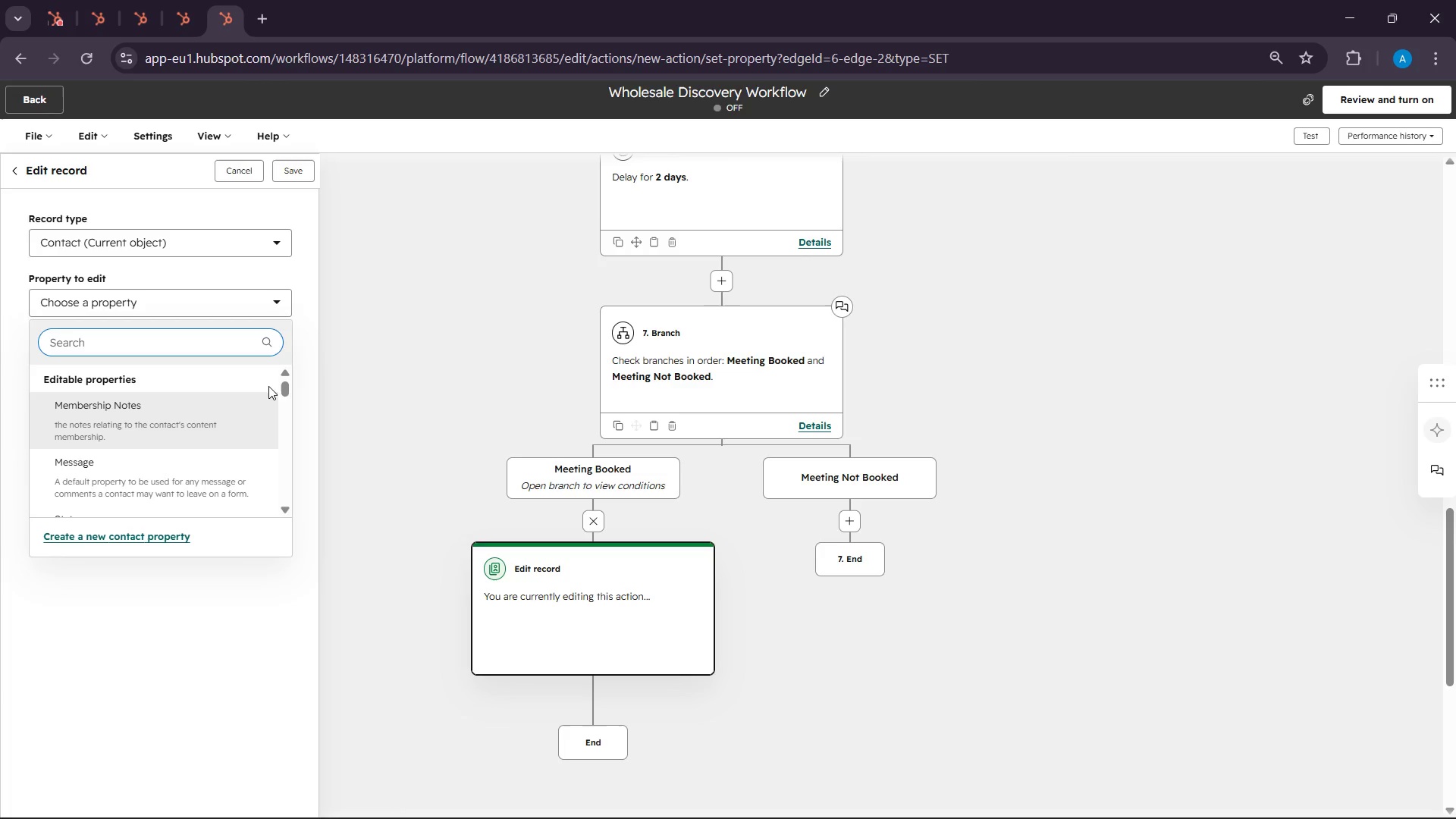 
type(li)
 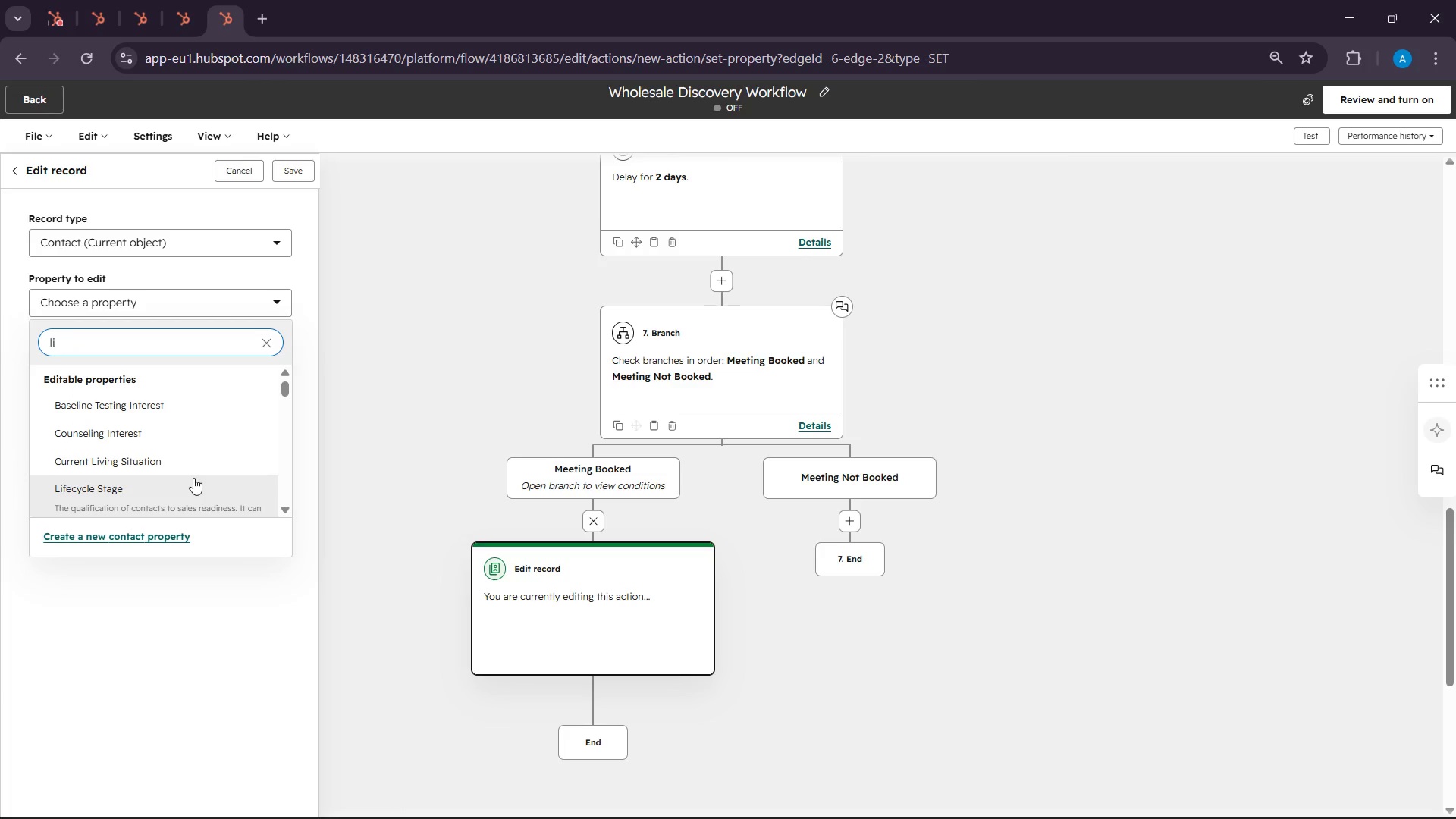 
left_click([168, 501])
 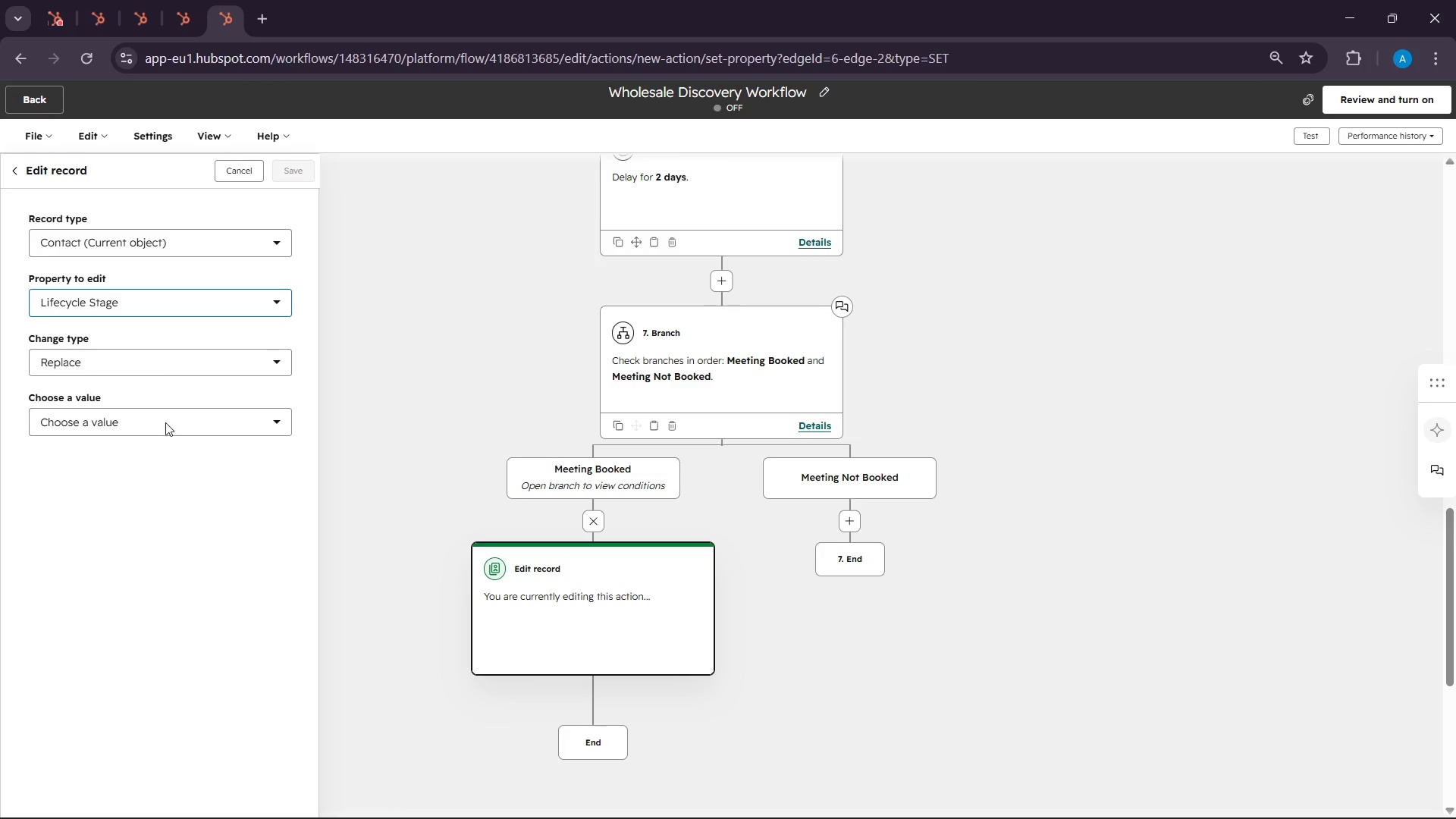 
left_click([157, 420])
 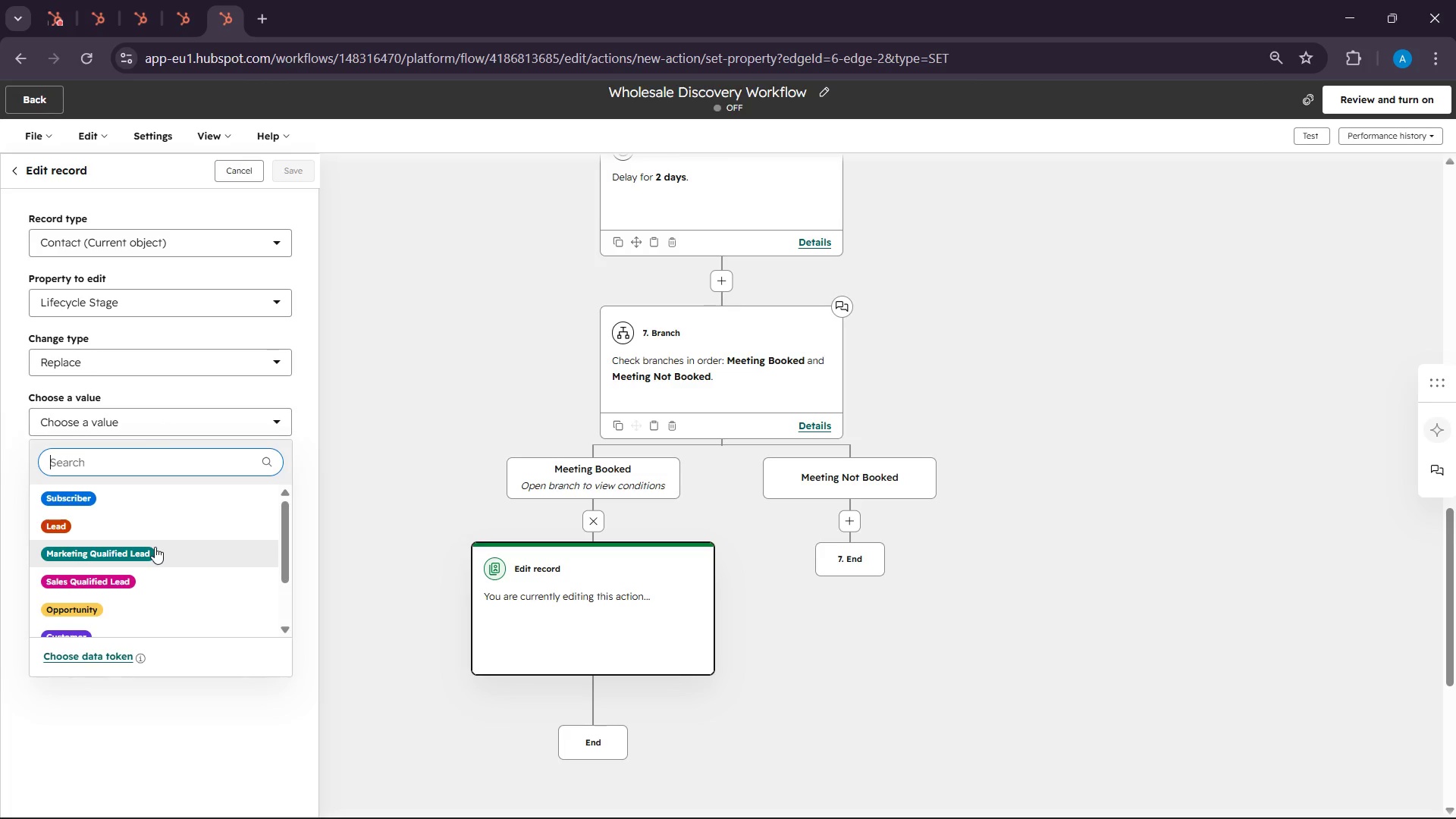 
left_click([155, 547])
 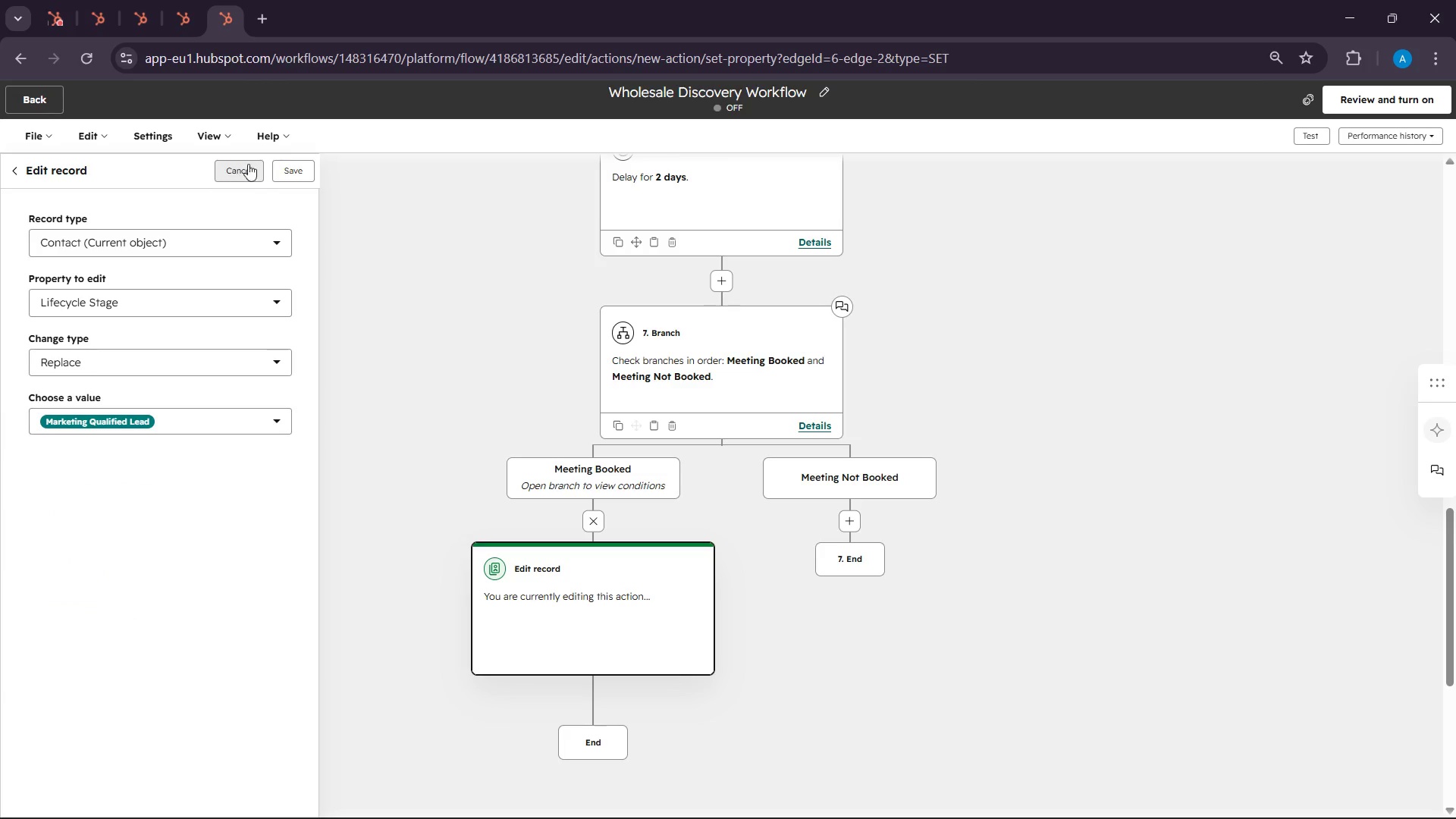 
left_click([283, 170])
 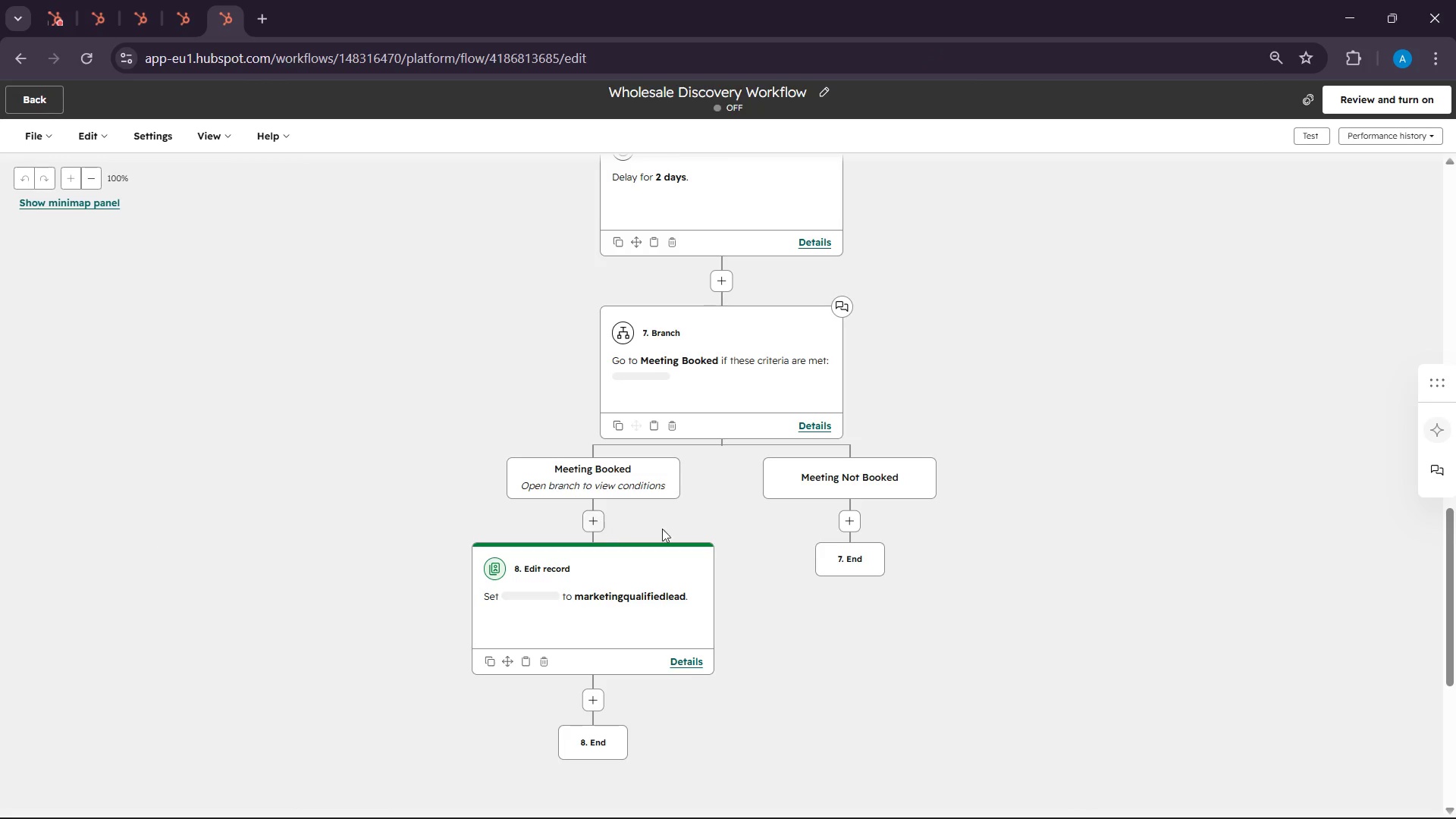 
scroll: coordinate [766, 499], scroll_direction: up, amount: 25.0
 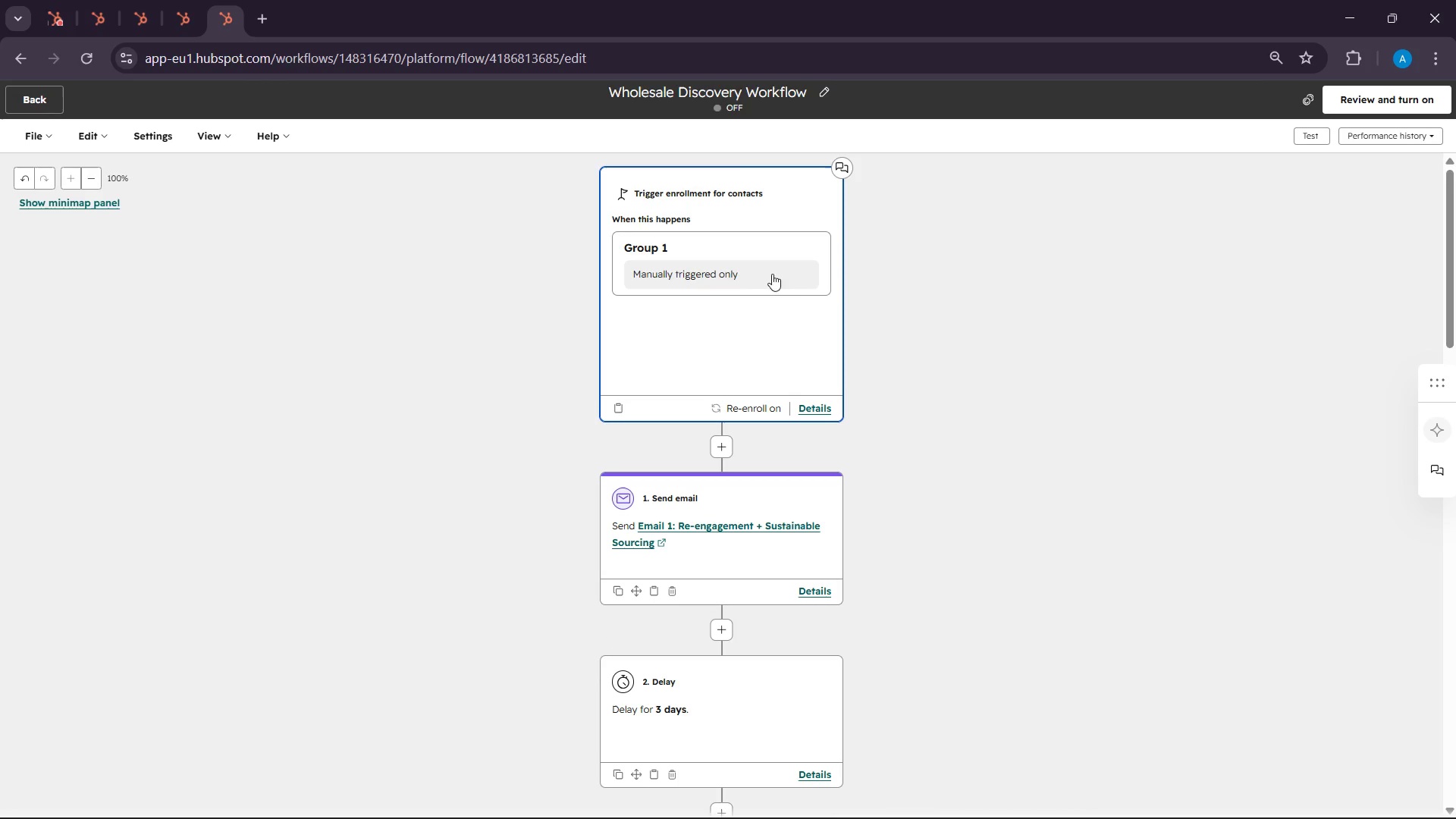 
left_click([734, 275])
 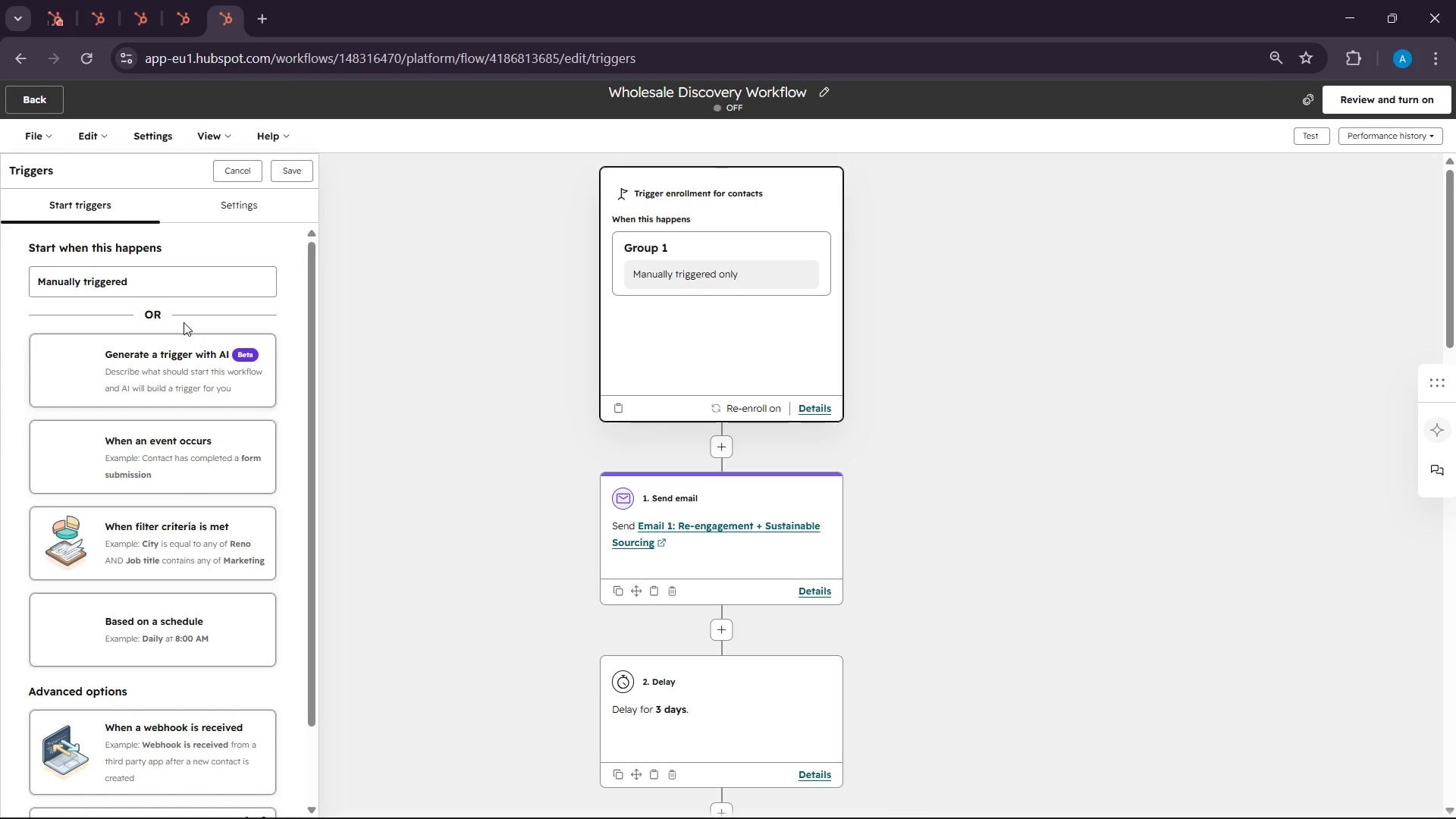 
scroll: coordinate [210, 490], scroll_direction: down, amount: 2.0
 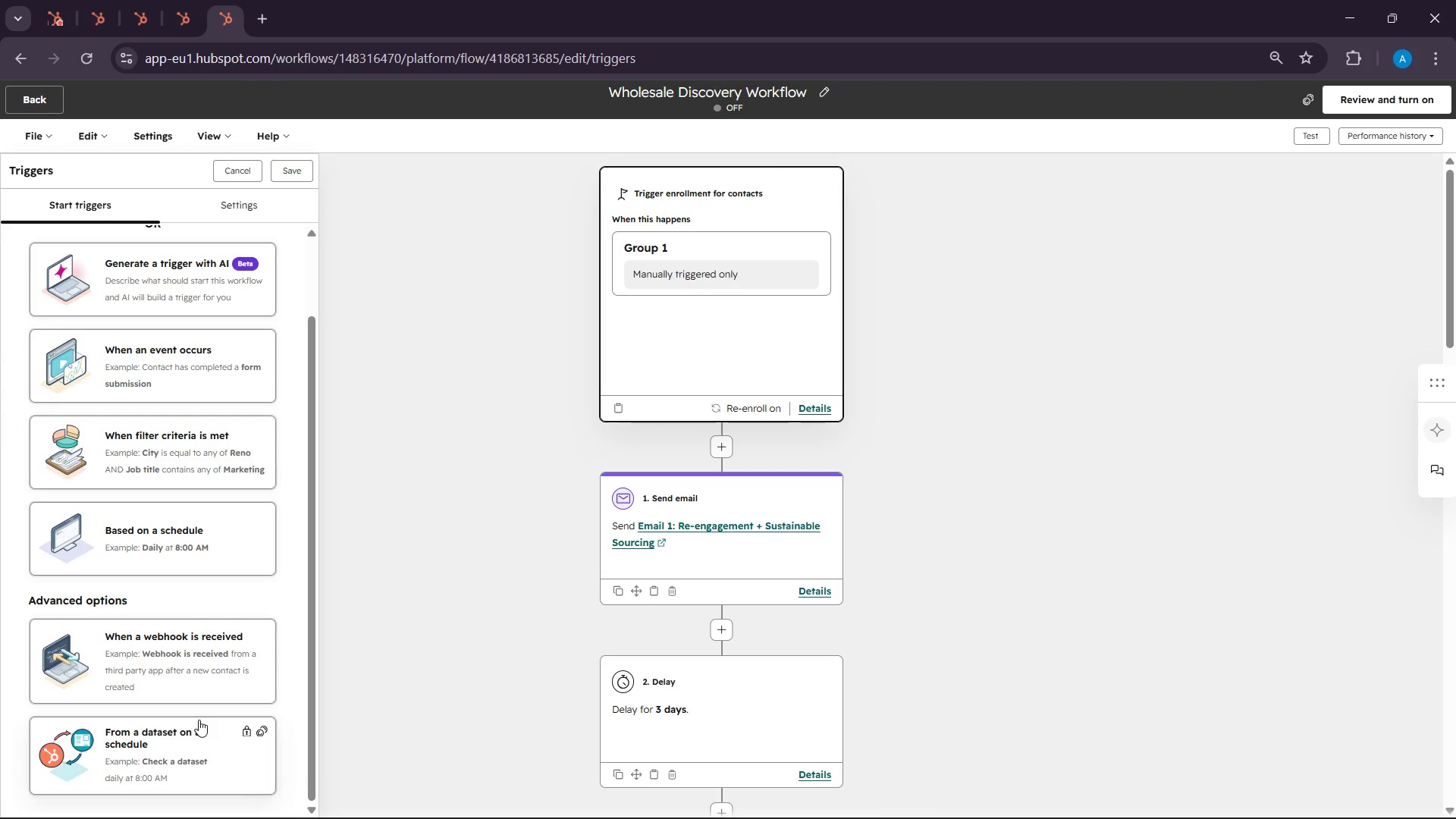 
scroll: coordinate [199, 720], scroll_direction: up, amount: 5.0
 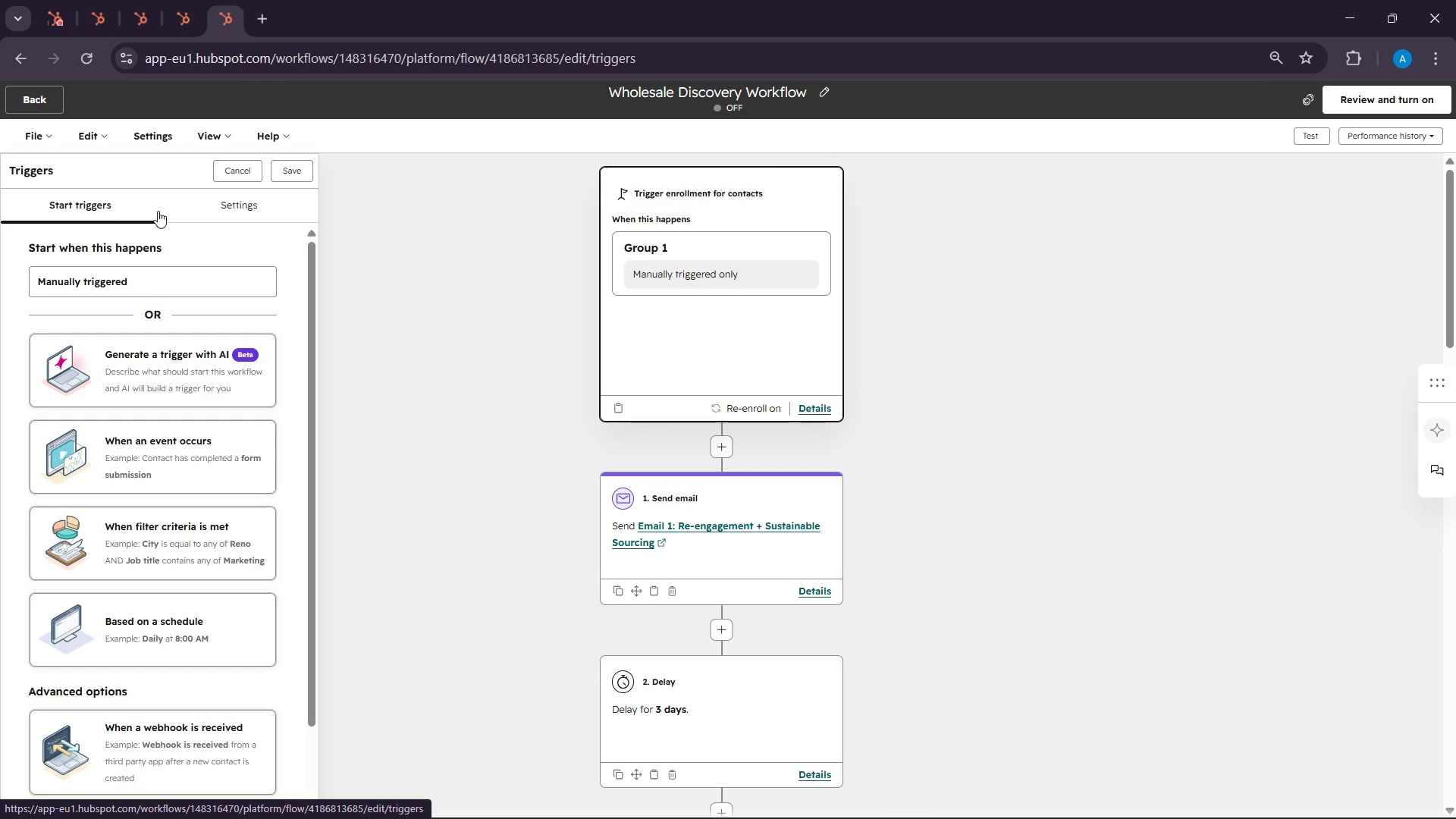 
left_click([136, 292])
 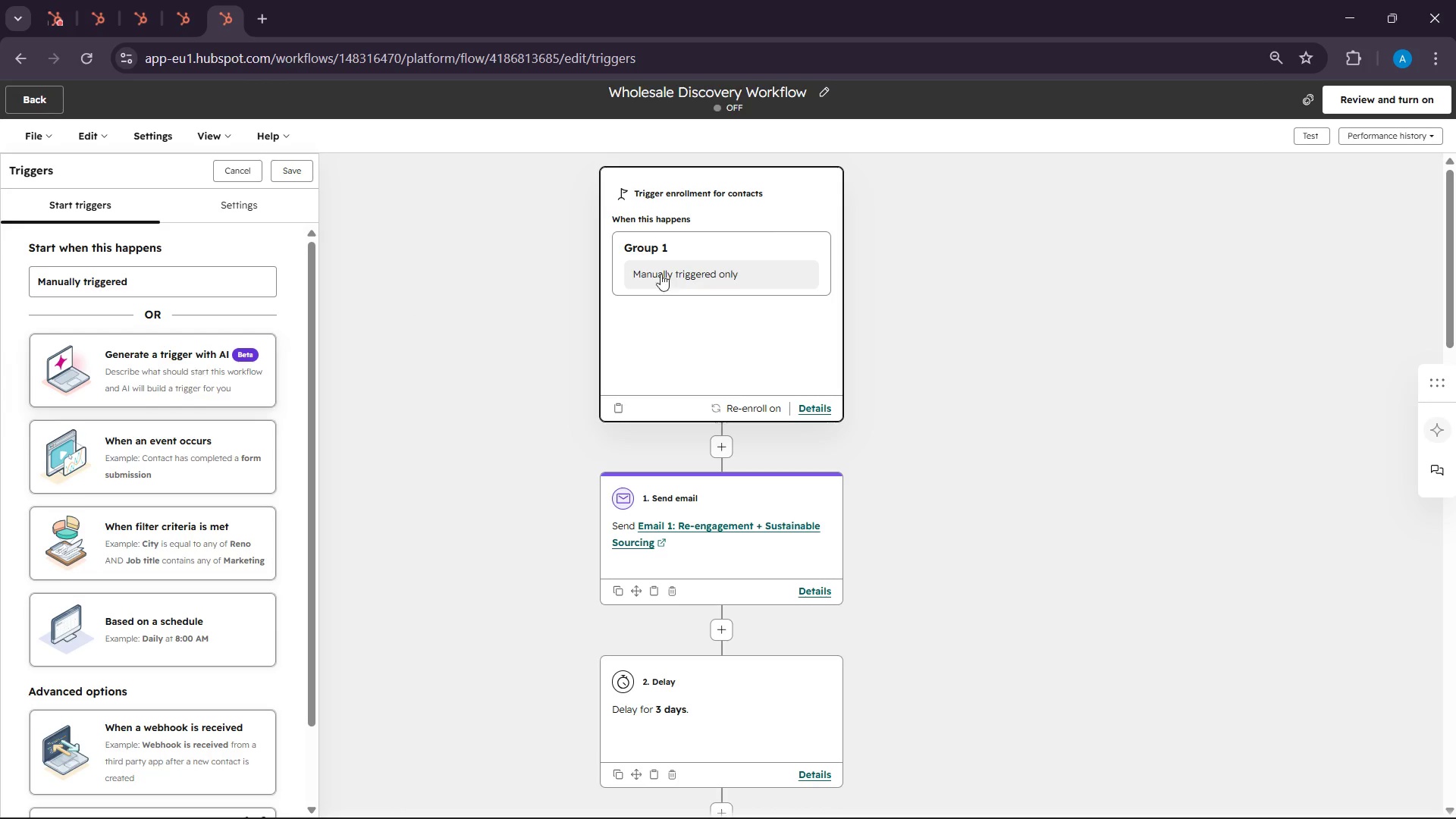 
left_click([679, 271])
 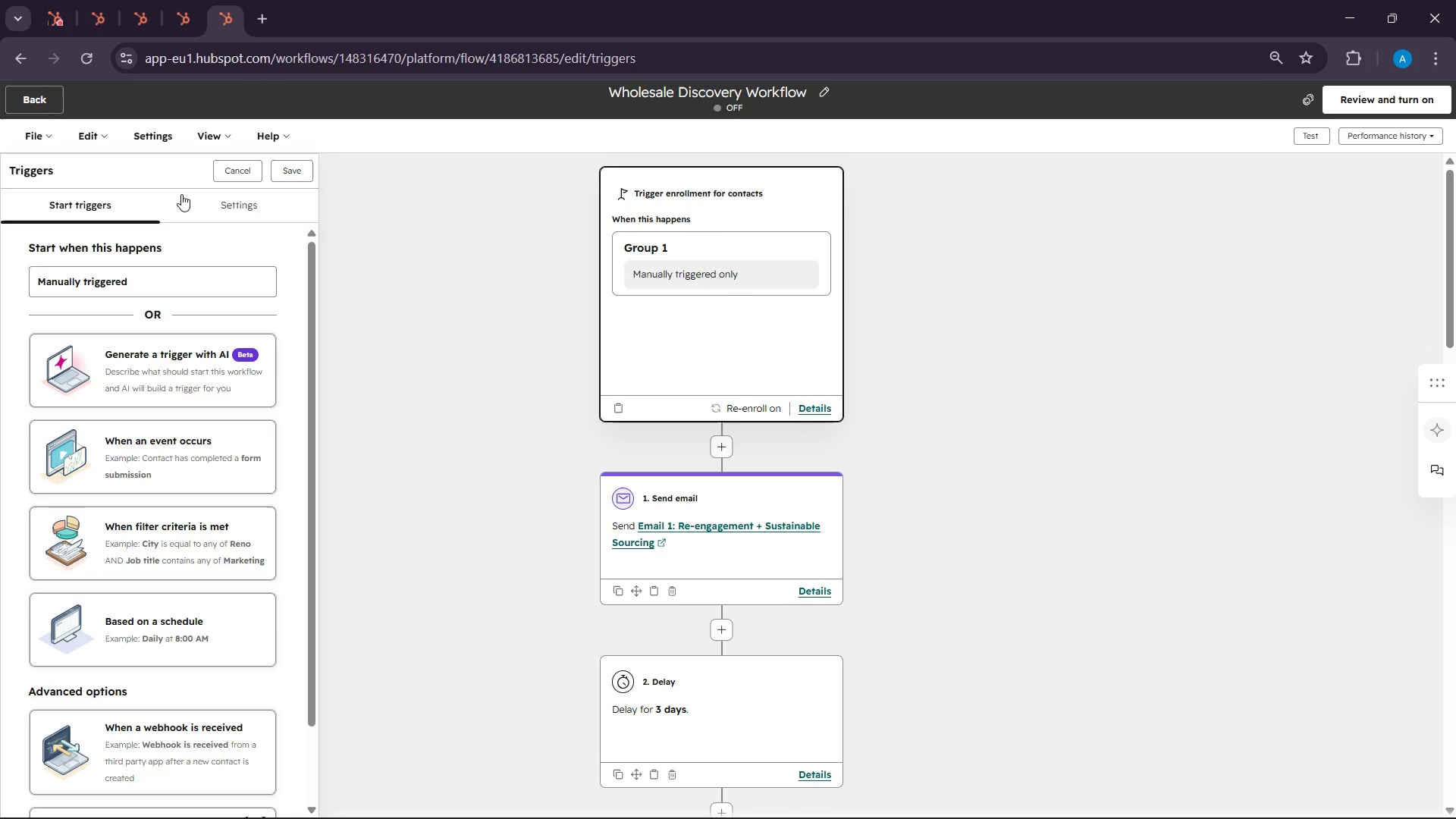 
left_click([101, 145])
 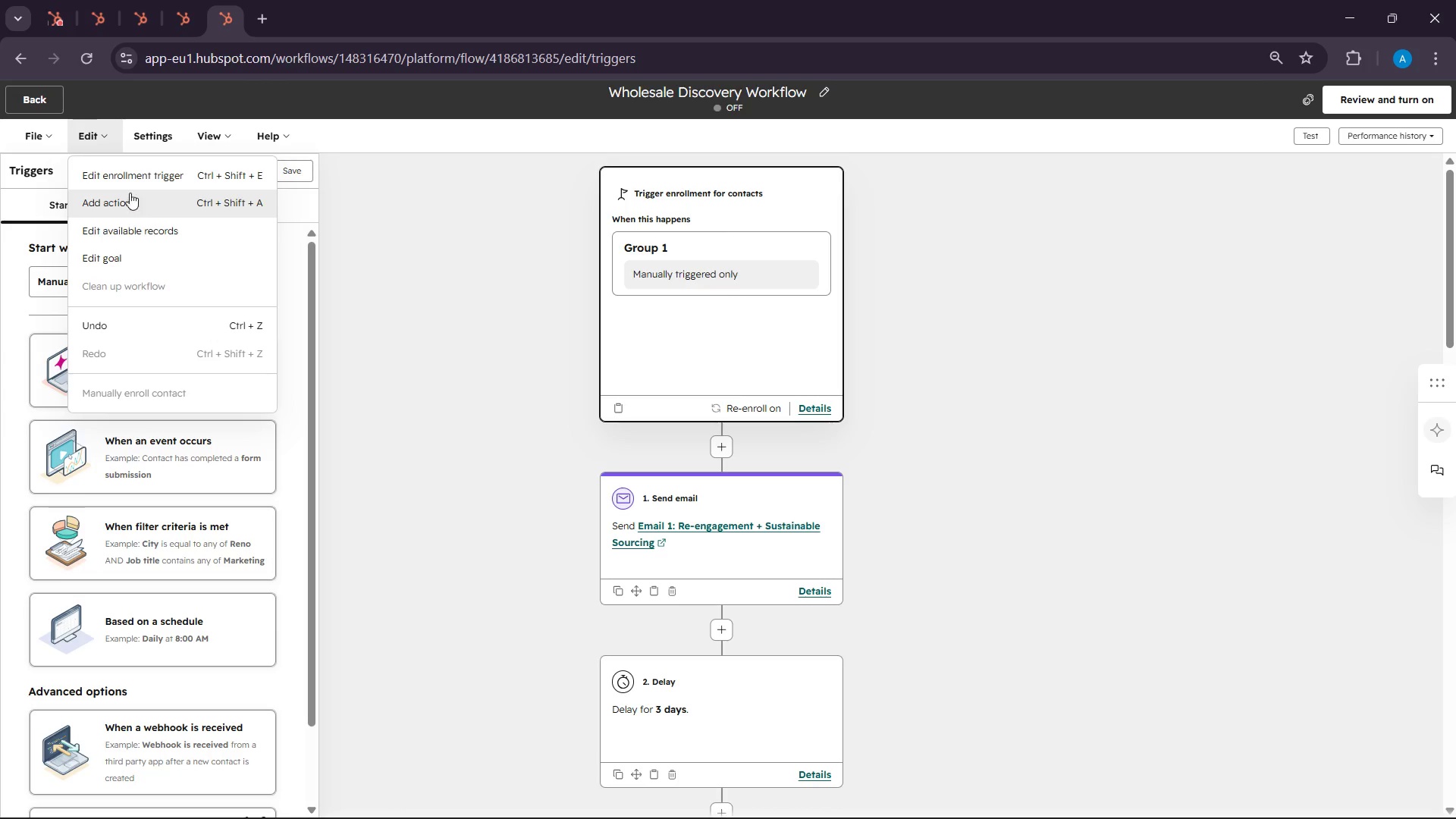 
left_click([132, 181])
 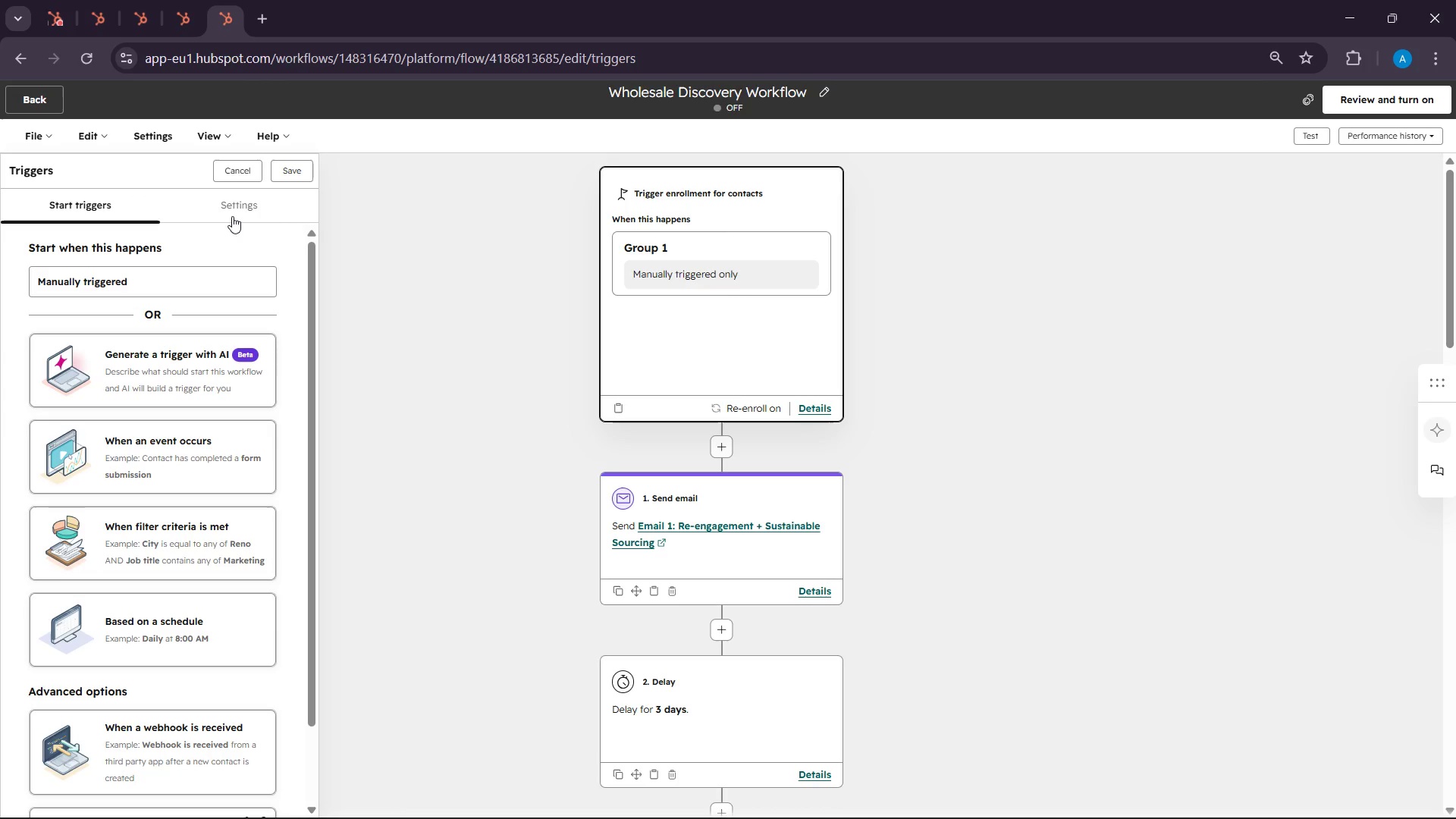 
left_click([242, 171])
 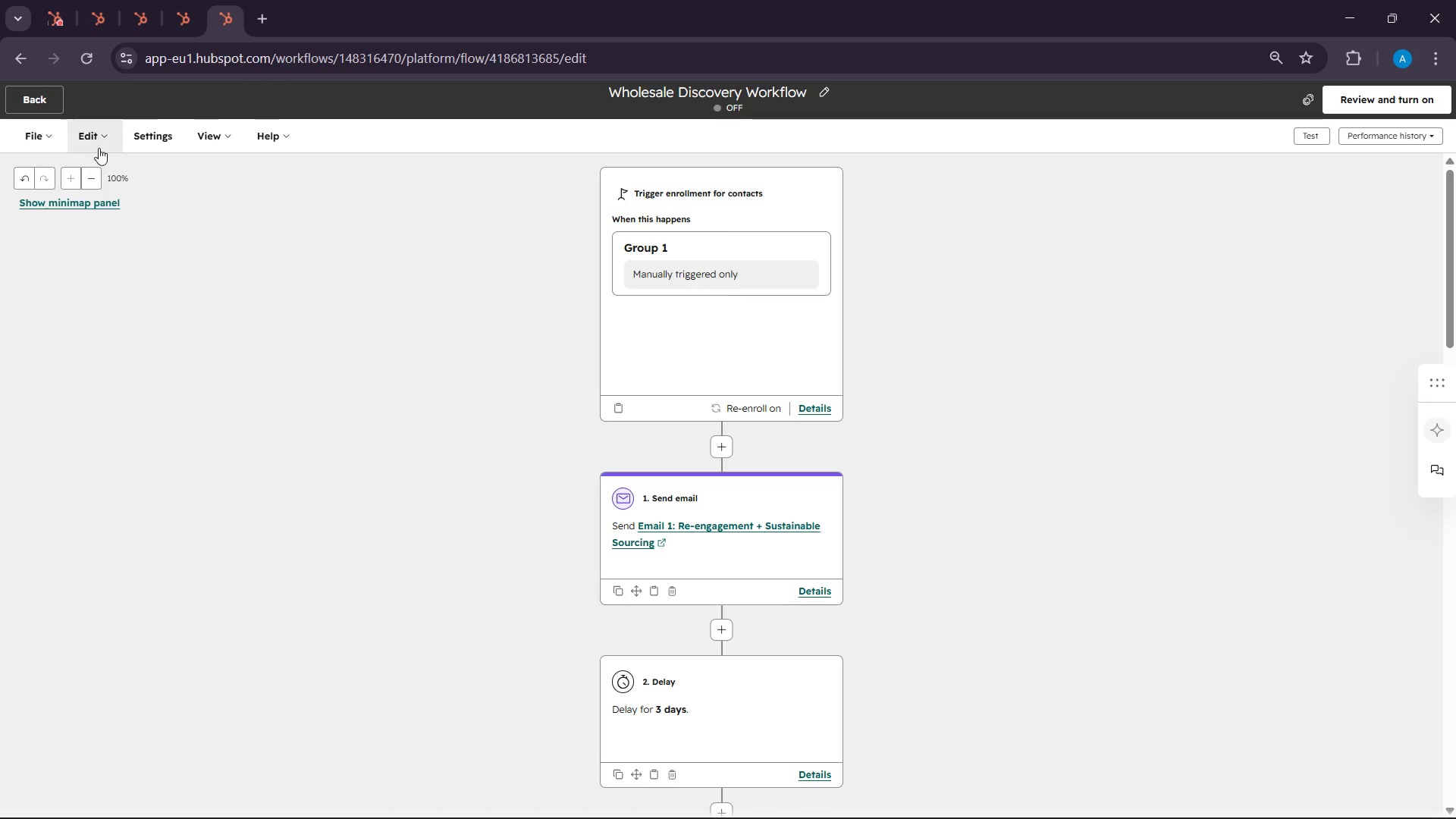 
left_click([90, 141])
 